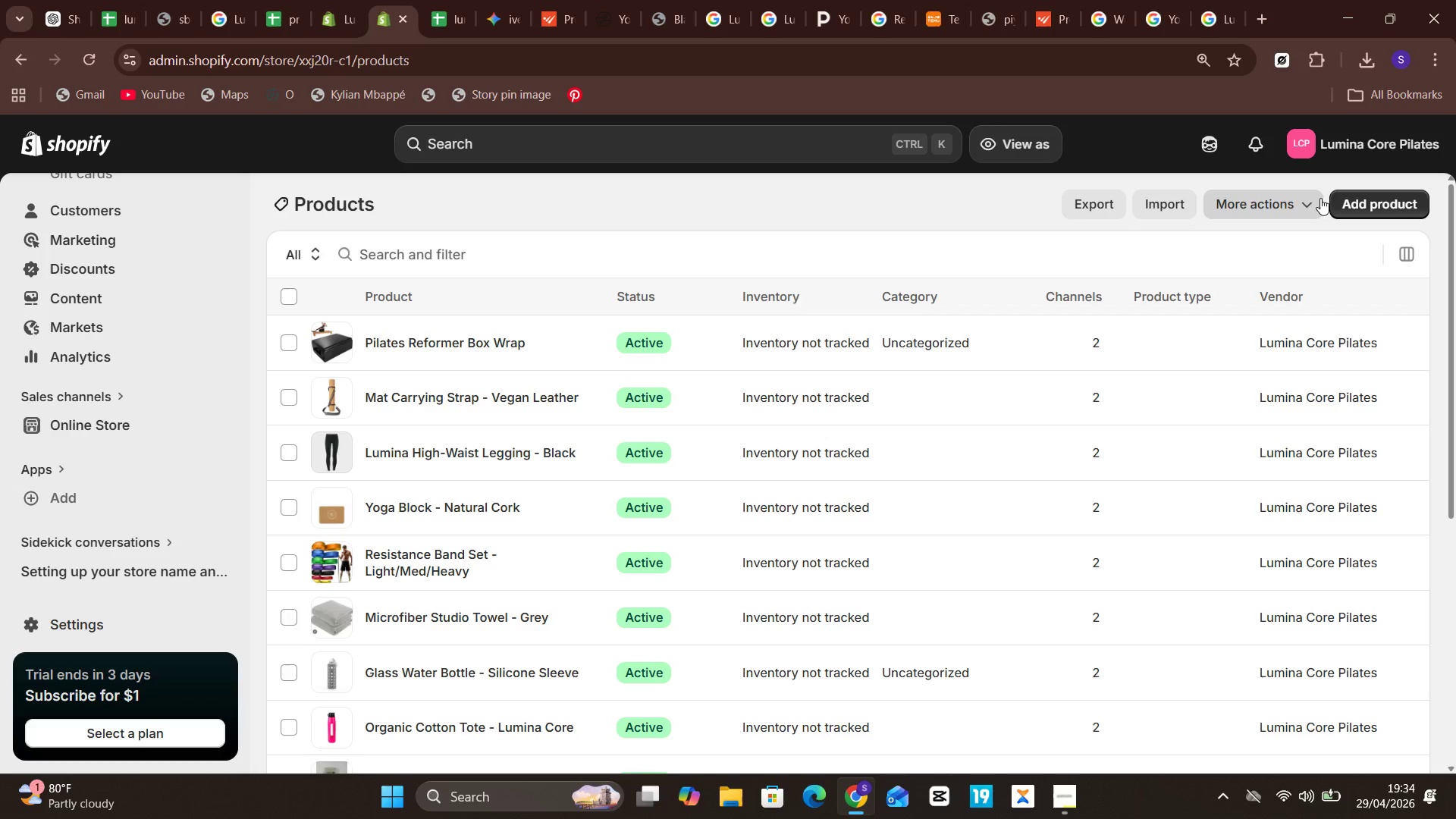 
mouse_move([298, 36])
 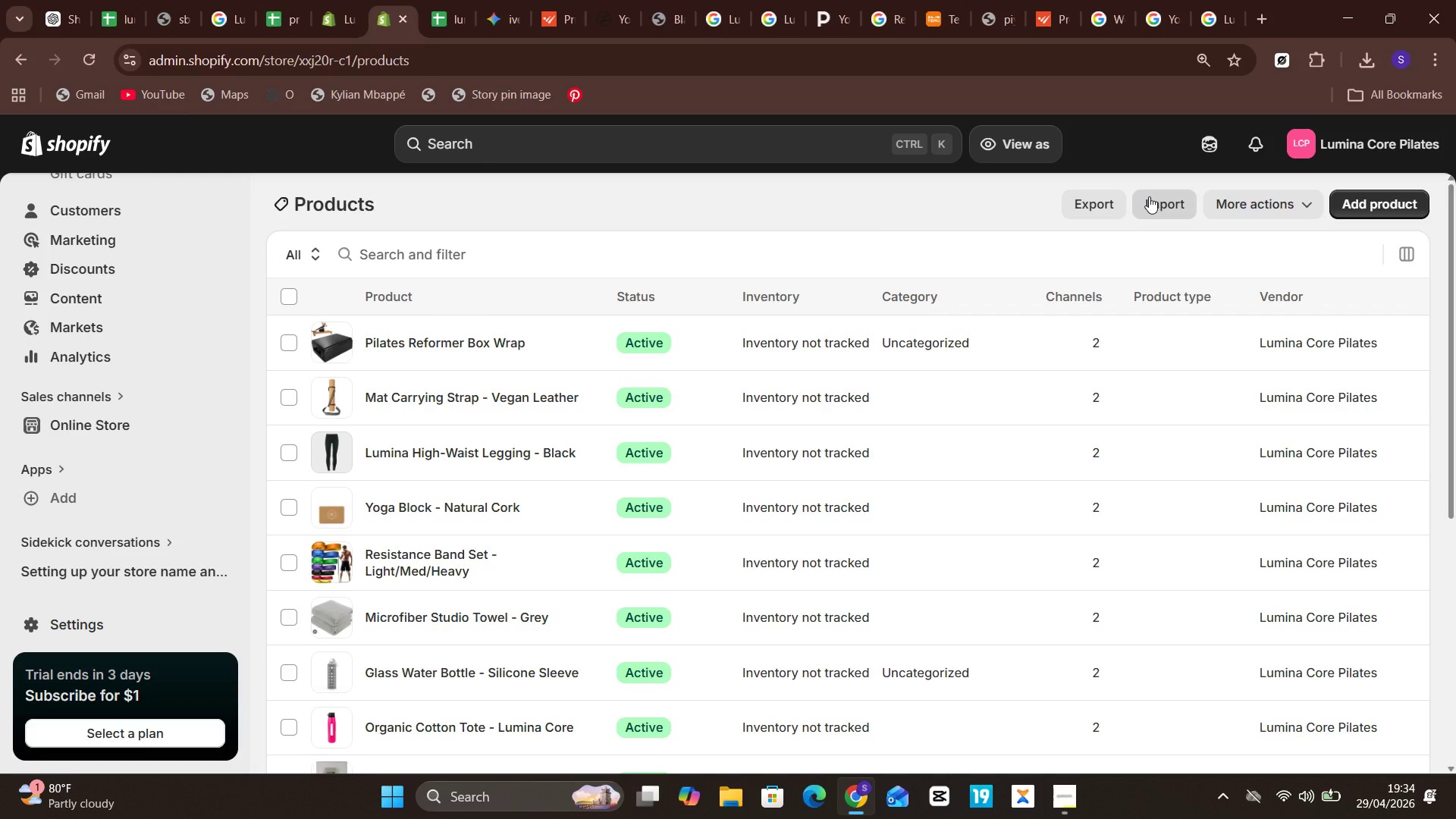 
left_click([1149, 196])
 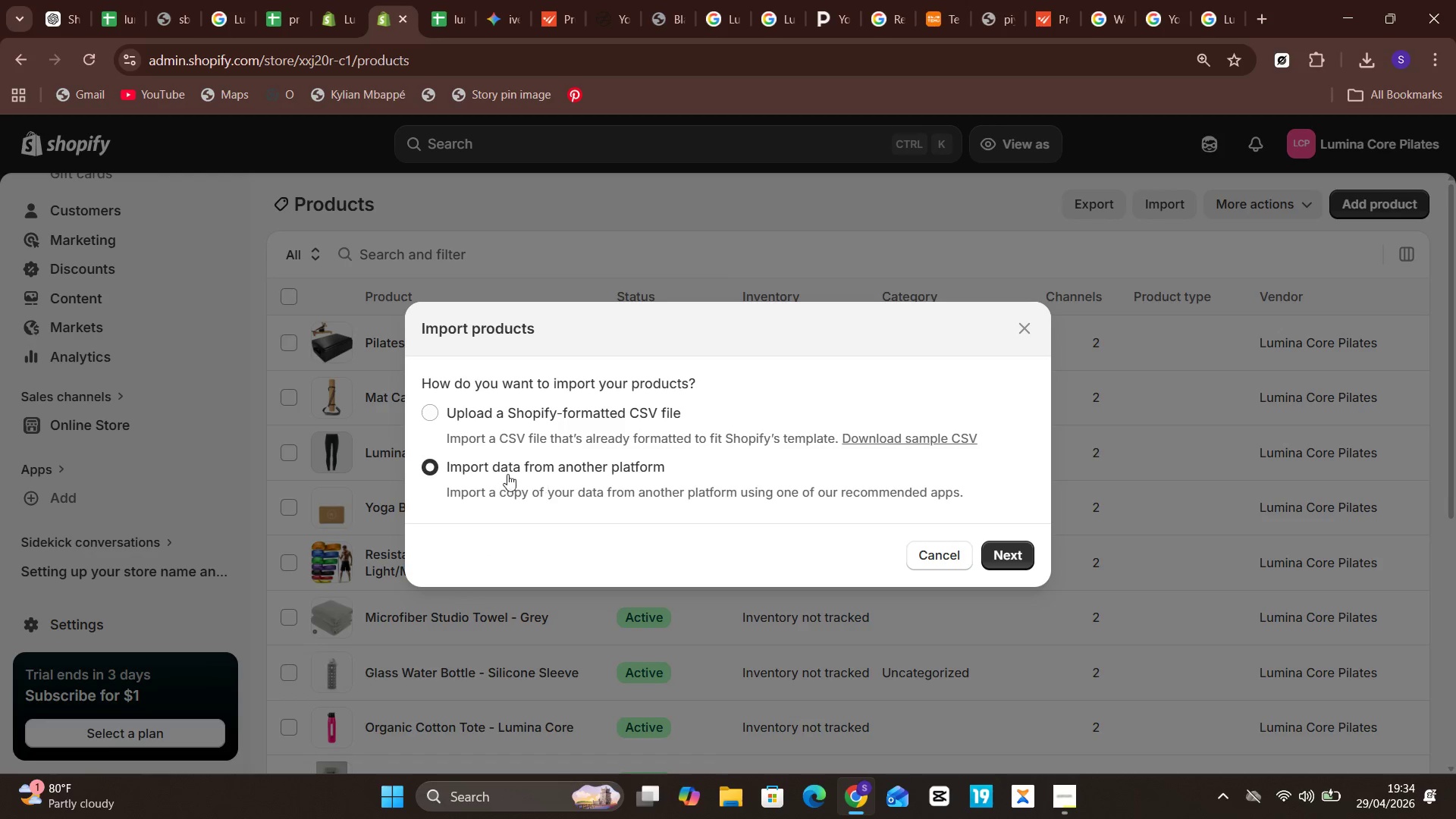 
left_click([509, 414])
 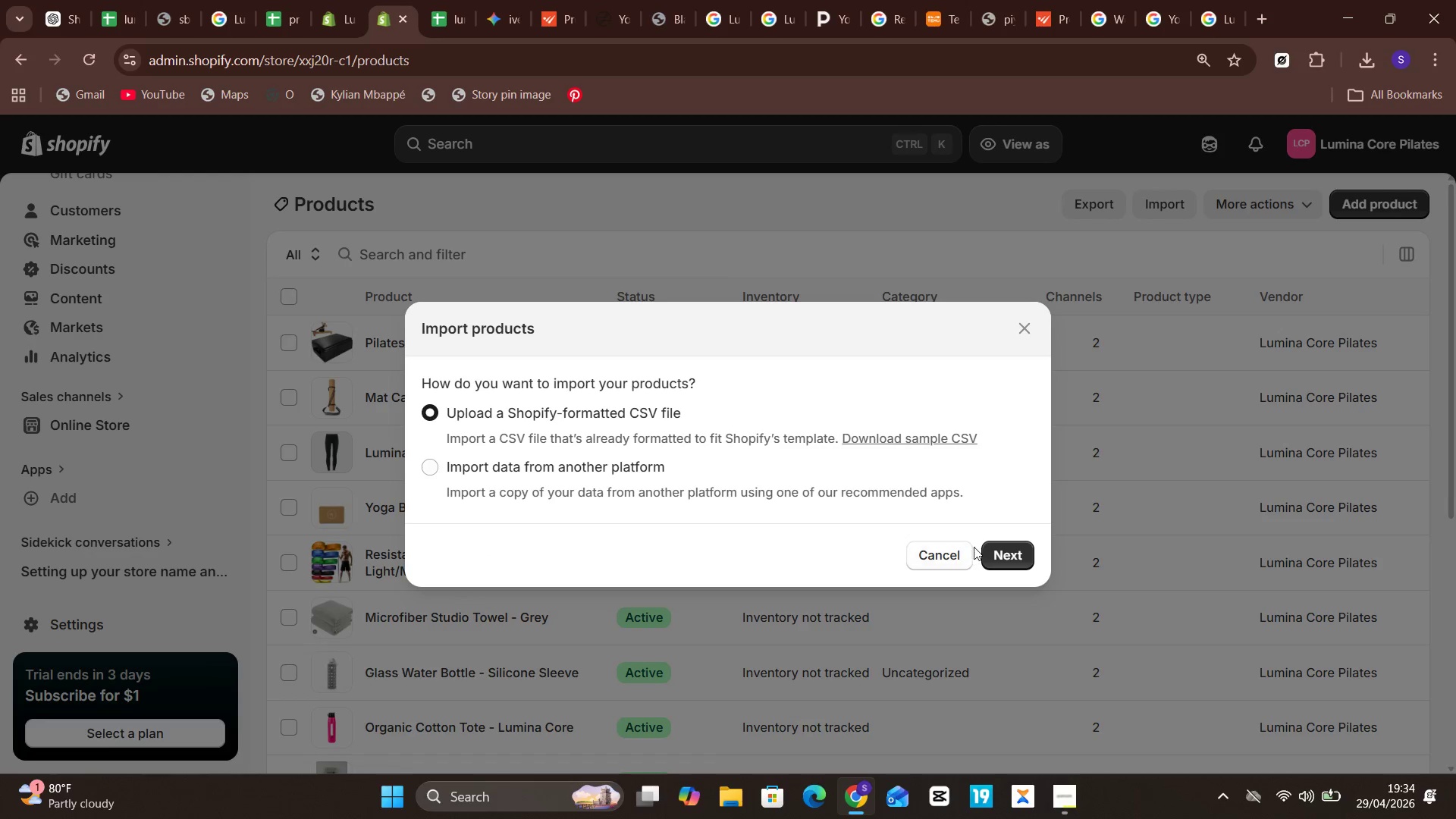 
left_click([990, 550])
 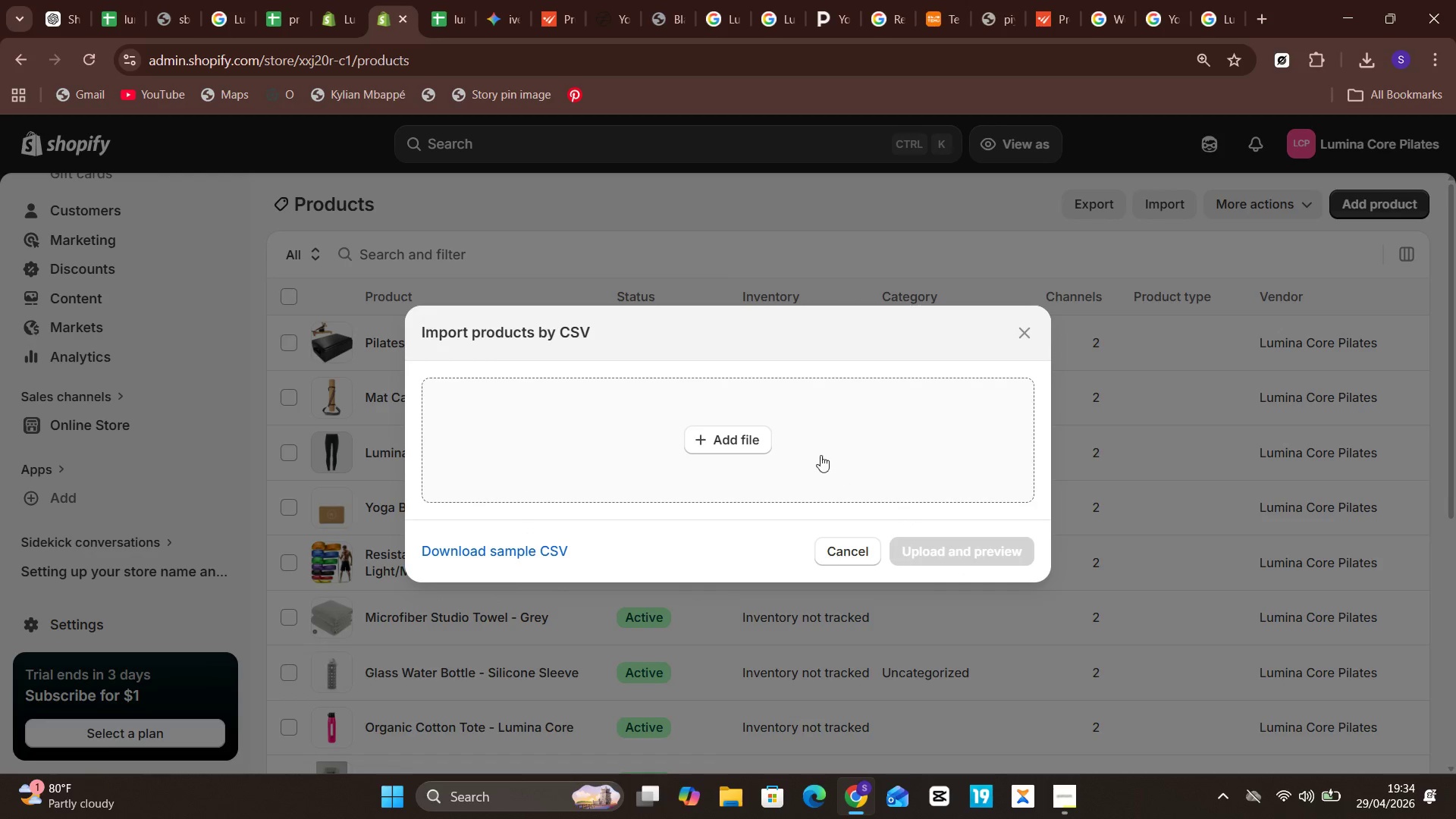 
left_click([772, 427])
 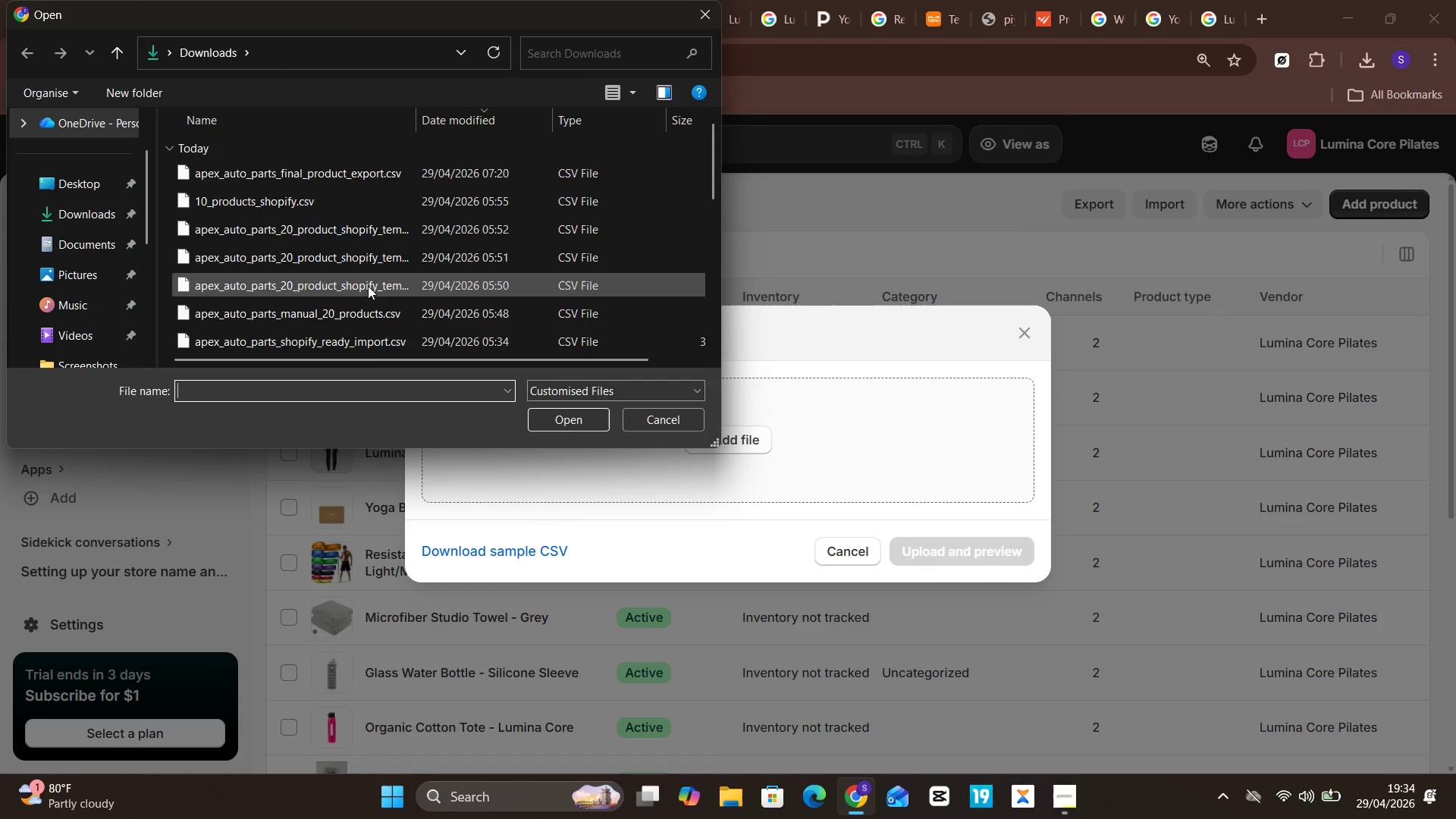 
scroll: coordinate [356, 275], scroll_direction: down, amount: 2.0
 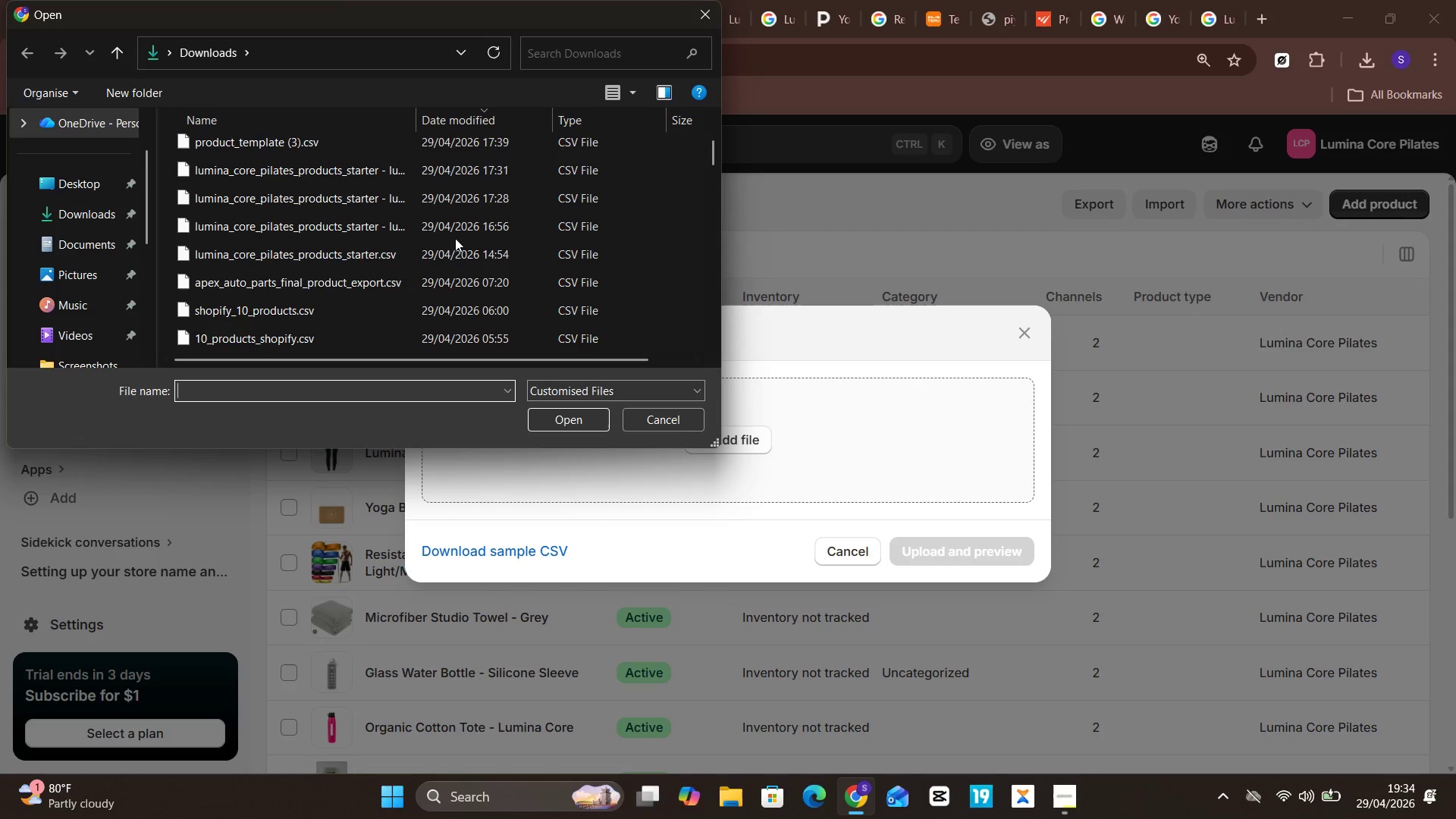 
left_click([456, 246])
 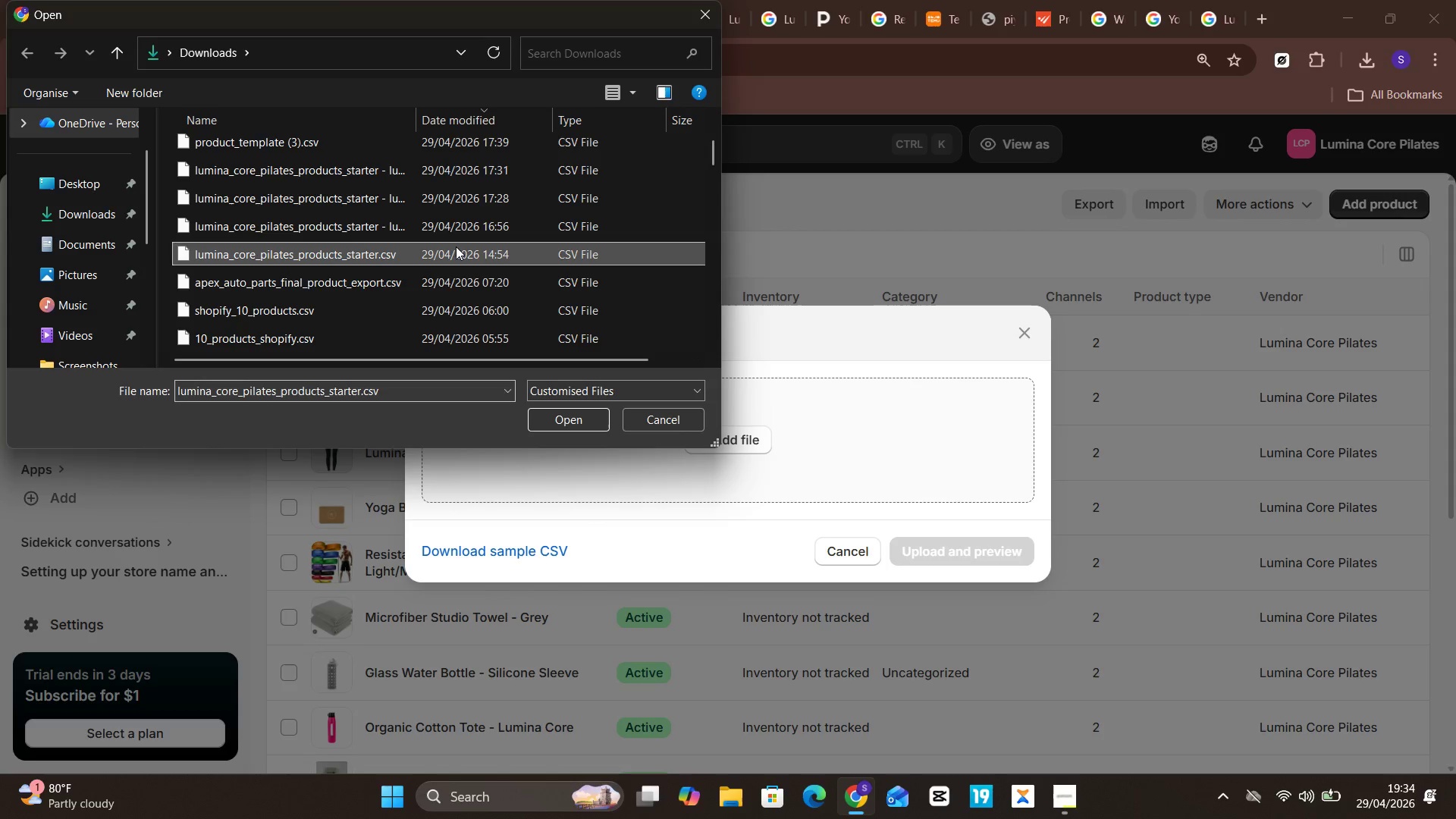 
key(Enter)
 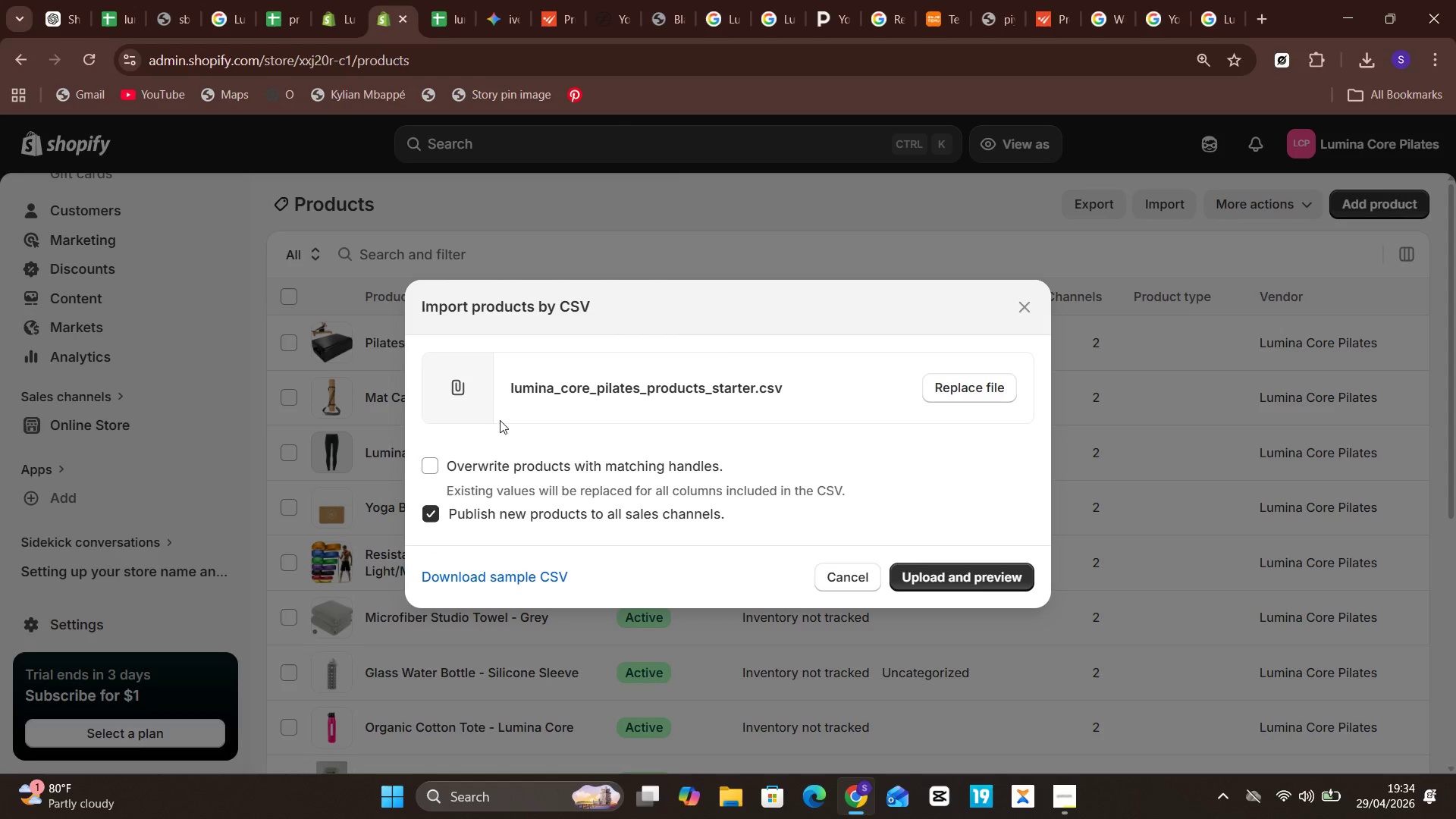 
left_click([478, 464])
 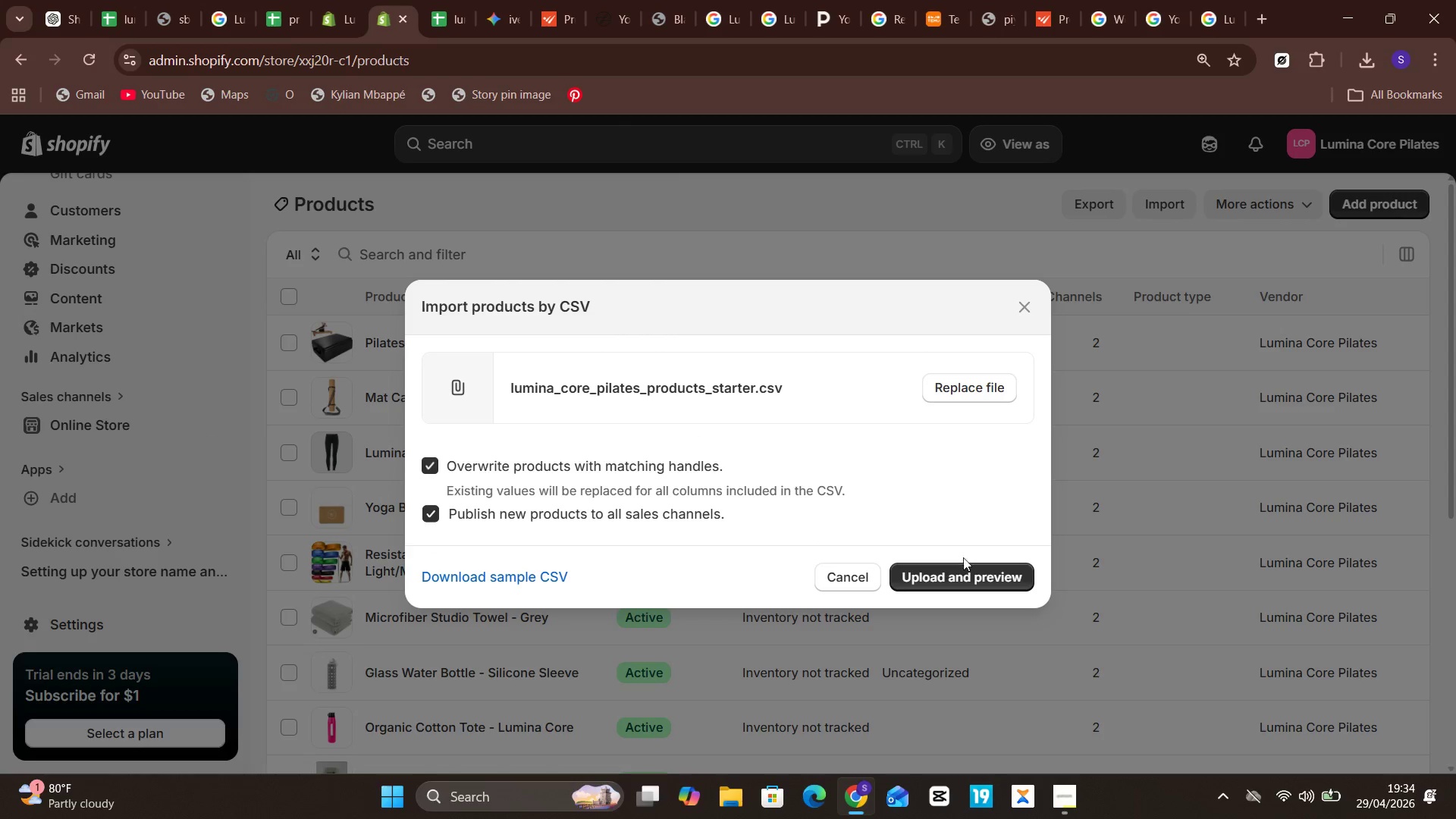 
left_click([968, 563])
 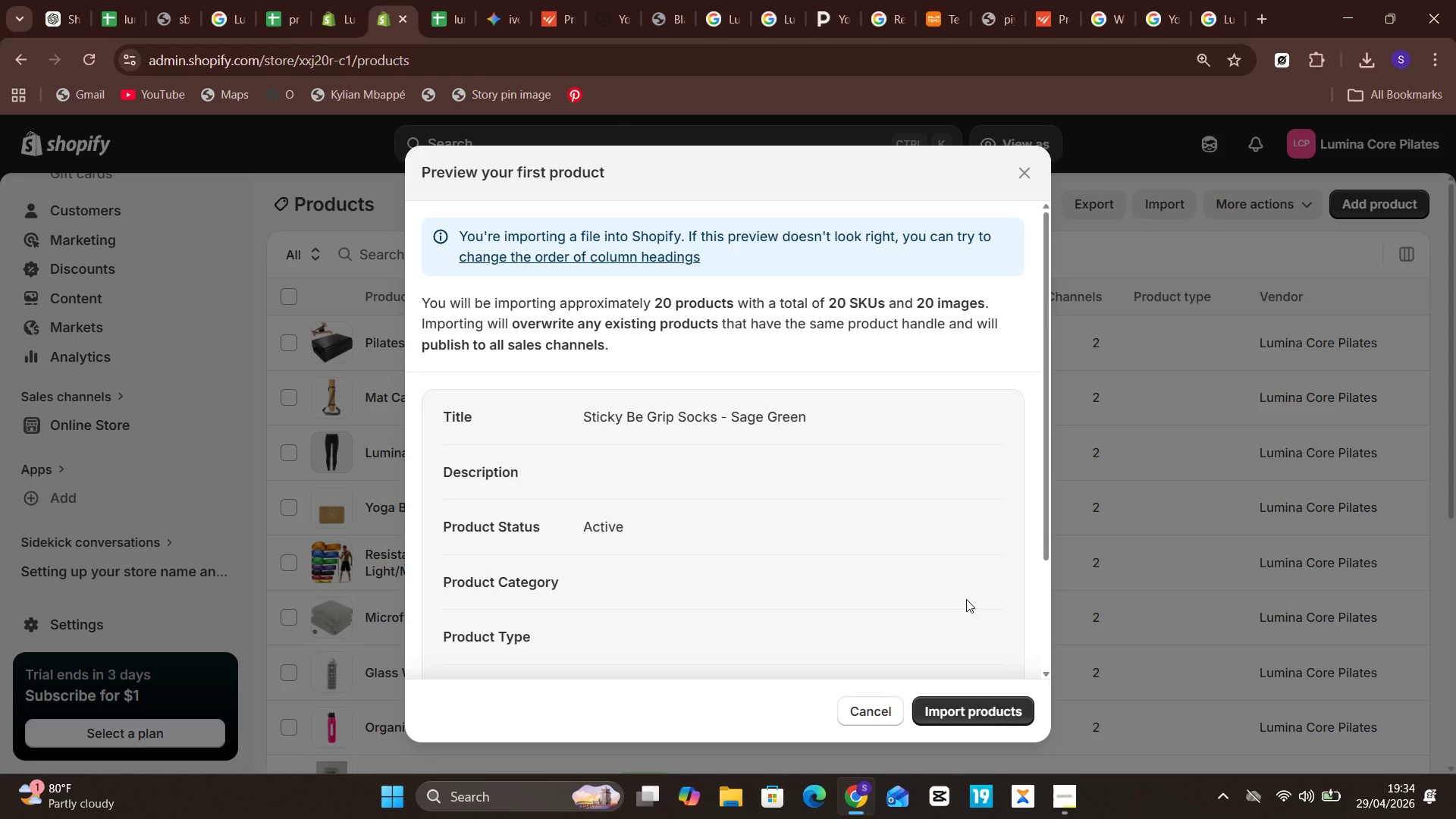 
wait(8.16)
 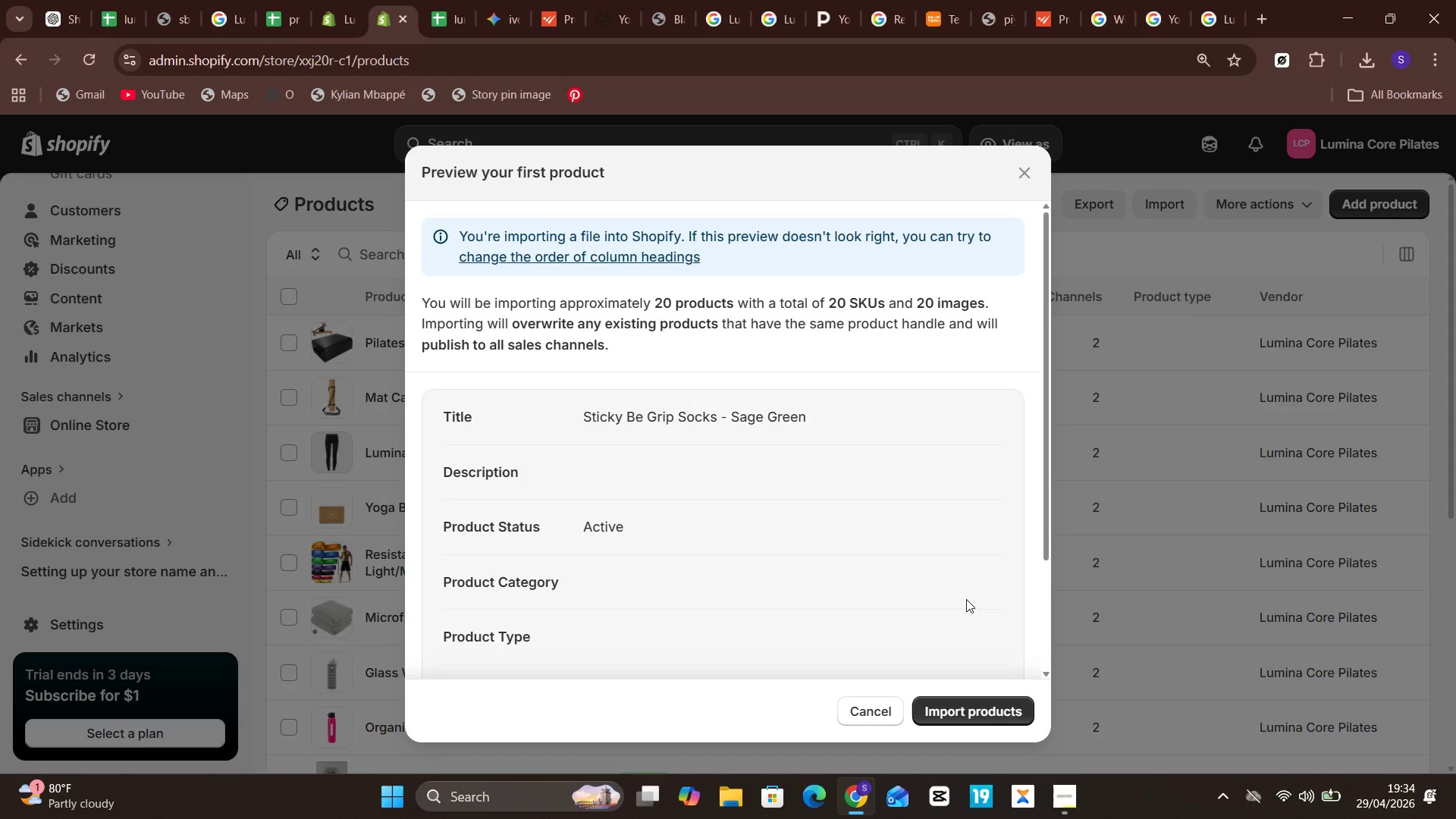 
left_click([981, 697])
 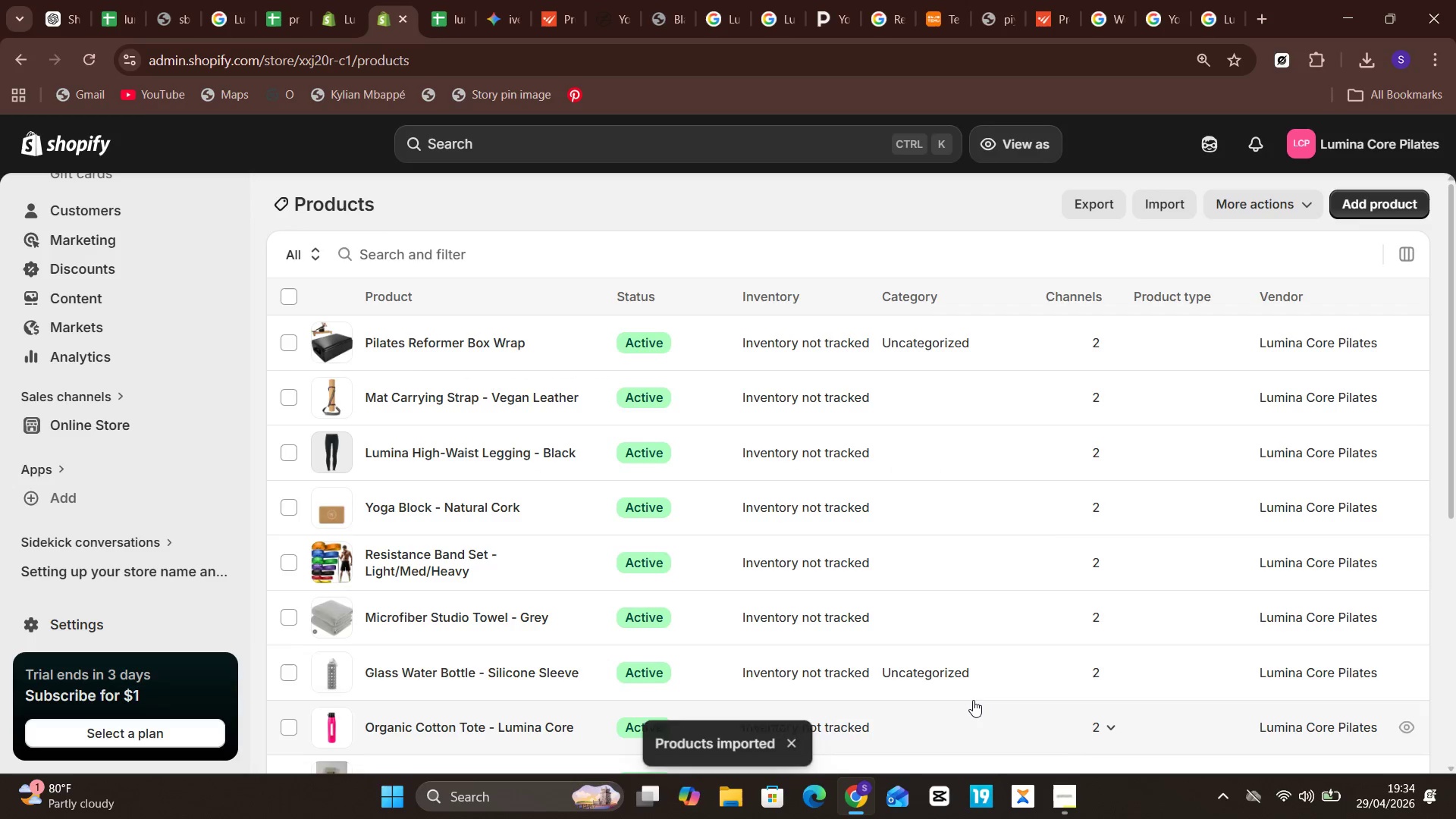 
wait(22.75)
 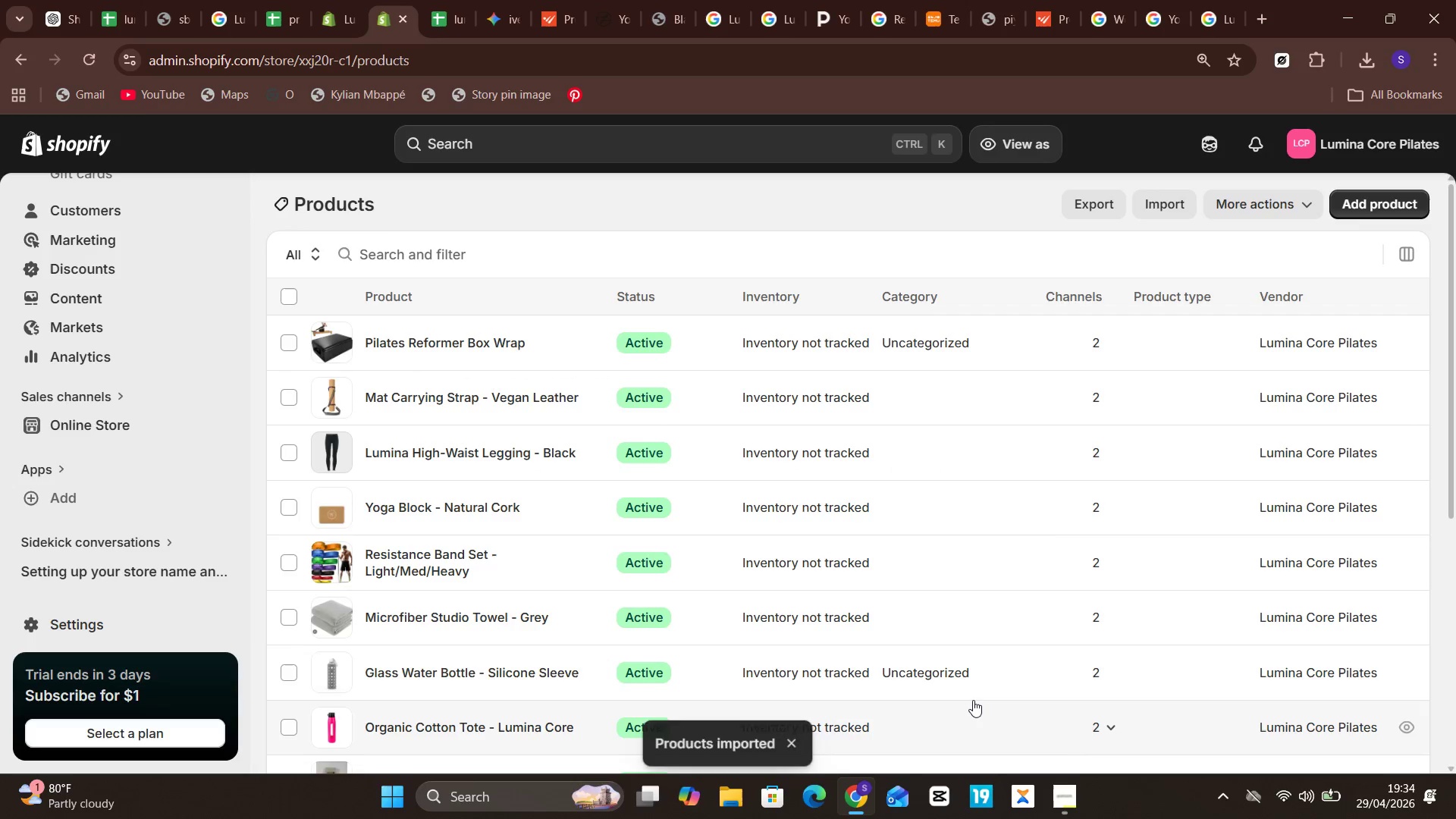 
scroll: coordinate [429, 369], scroll_direction: down, amount: 10.0
 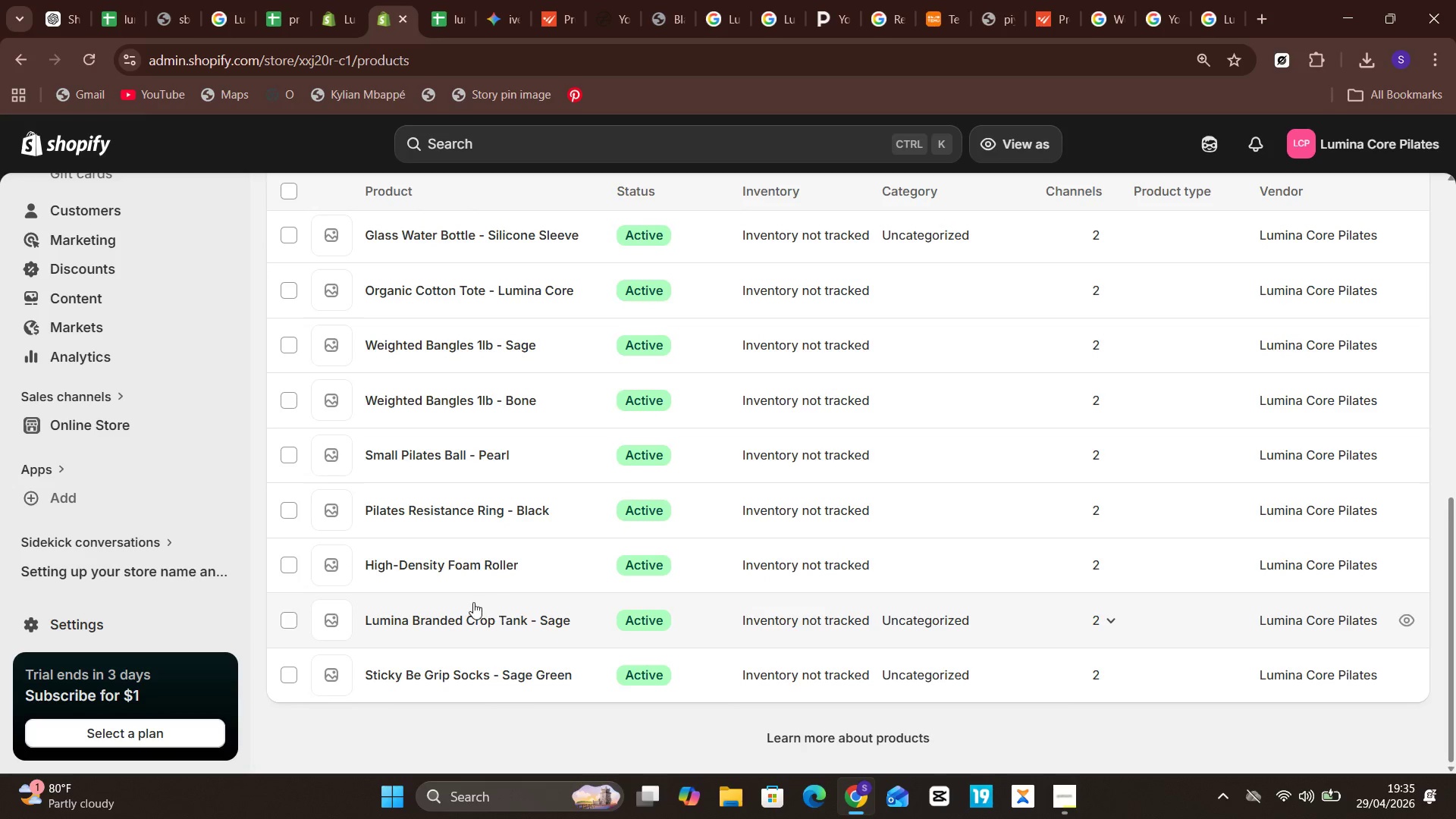 
scroll: coordinate [409, 545], scroll_direction: none, amount: 0.0
 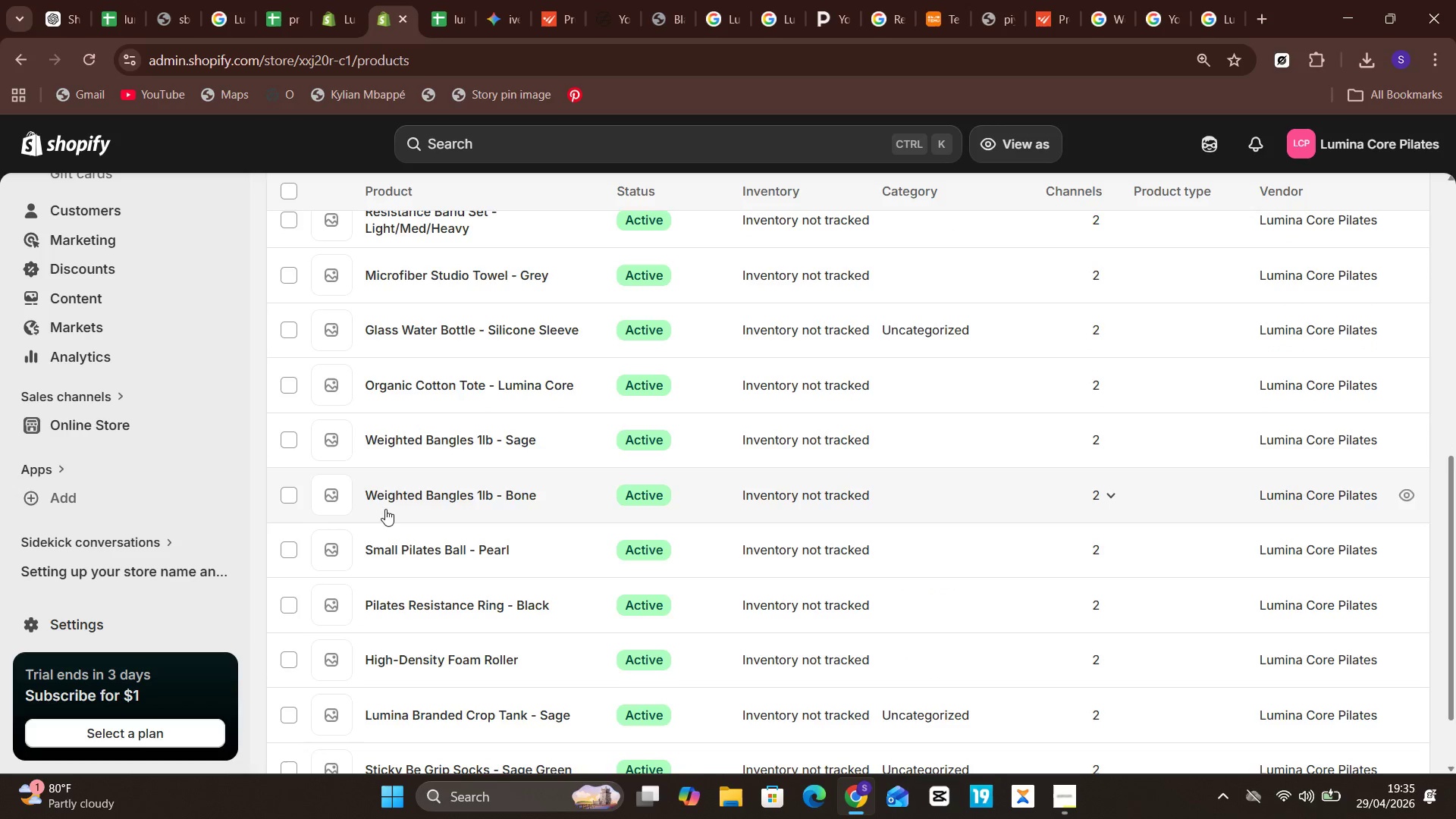 
scroll: coordinate [456, 286], scroll_direction: up, amount: 6.0
 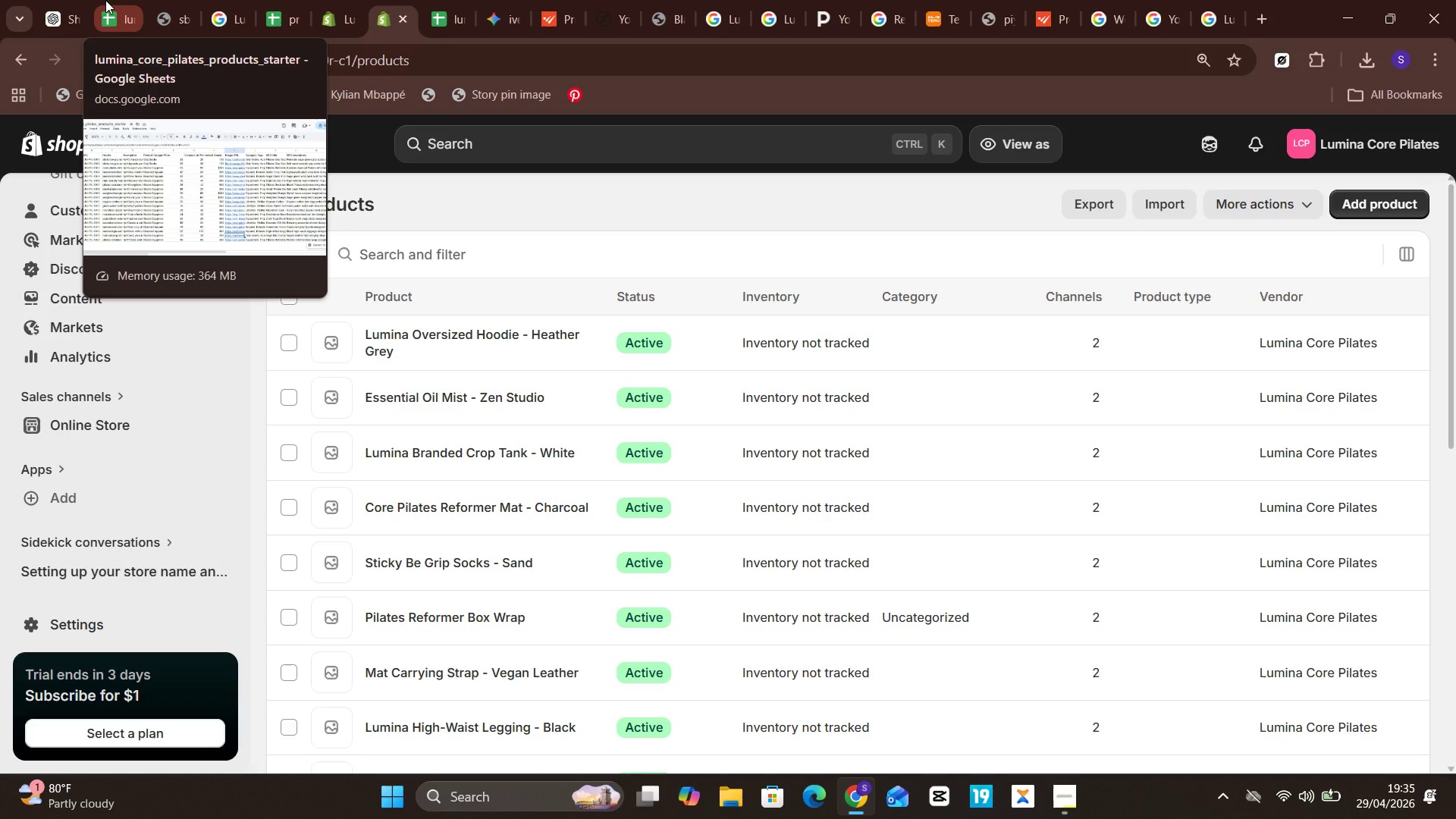 
wait(16.39)
 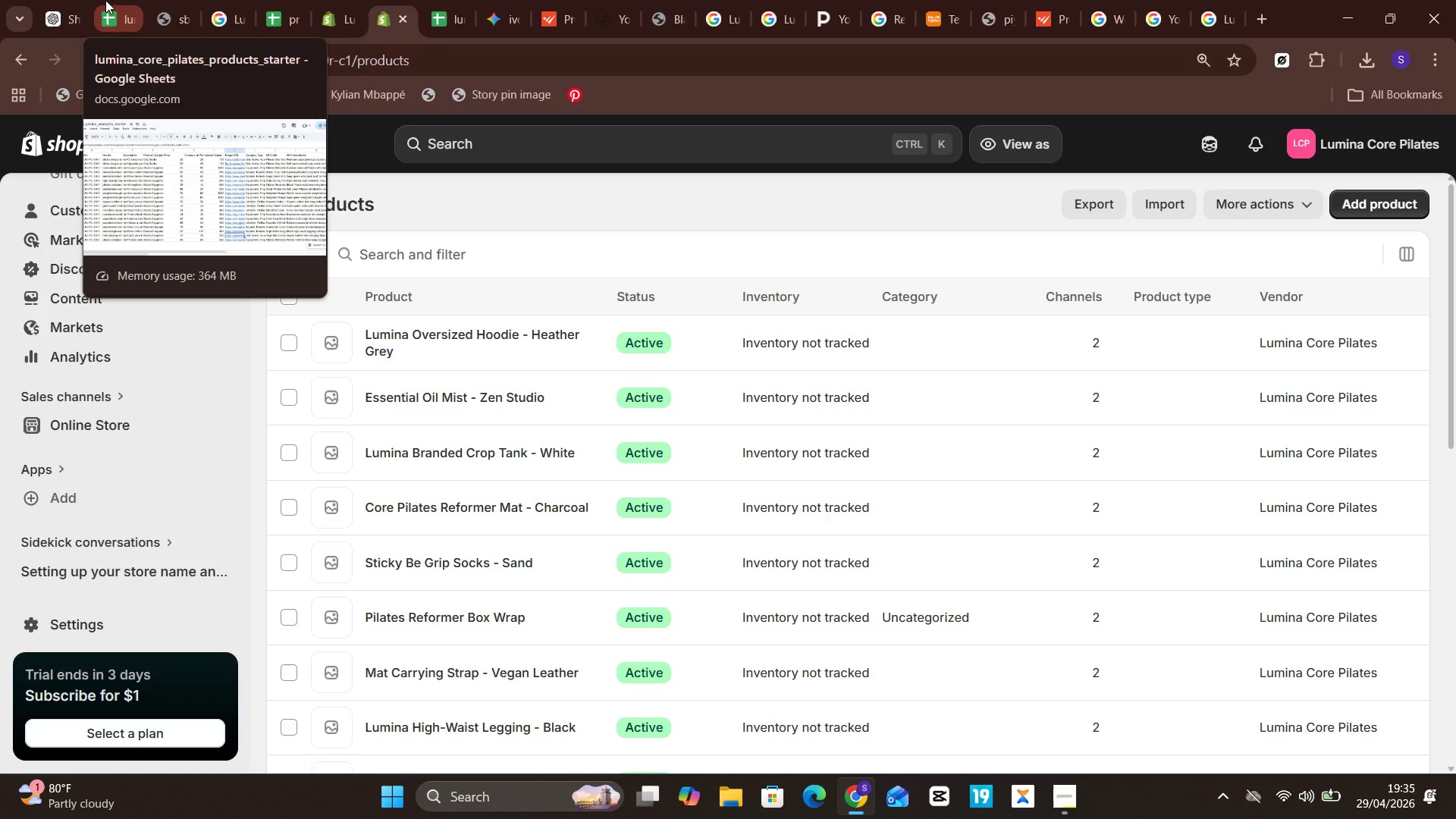 
mouse_move([324, 17])
 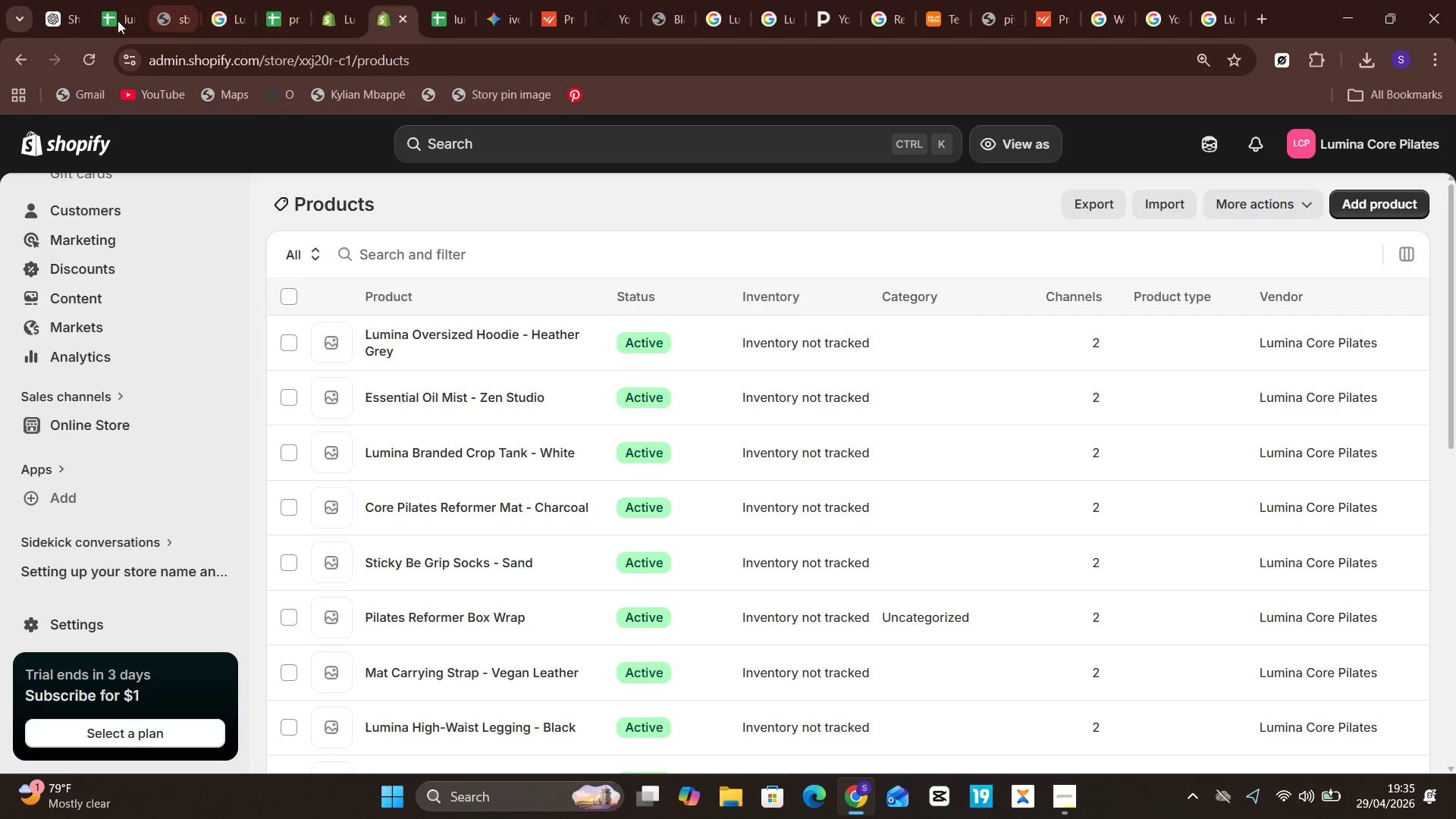 
left_click([113, 22])
 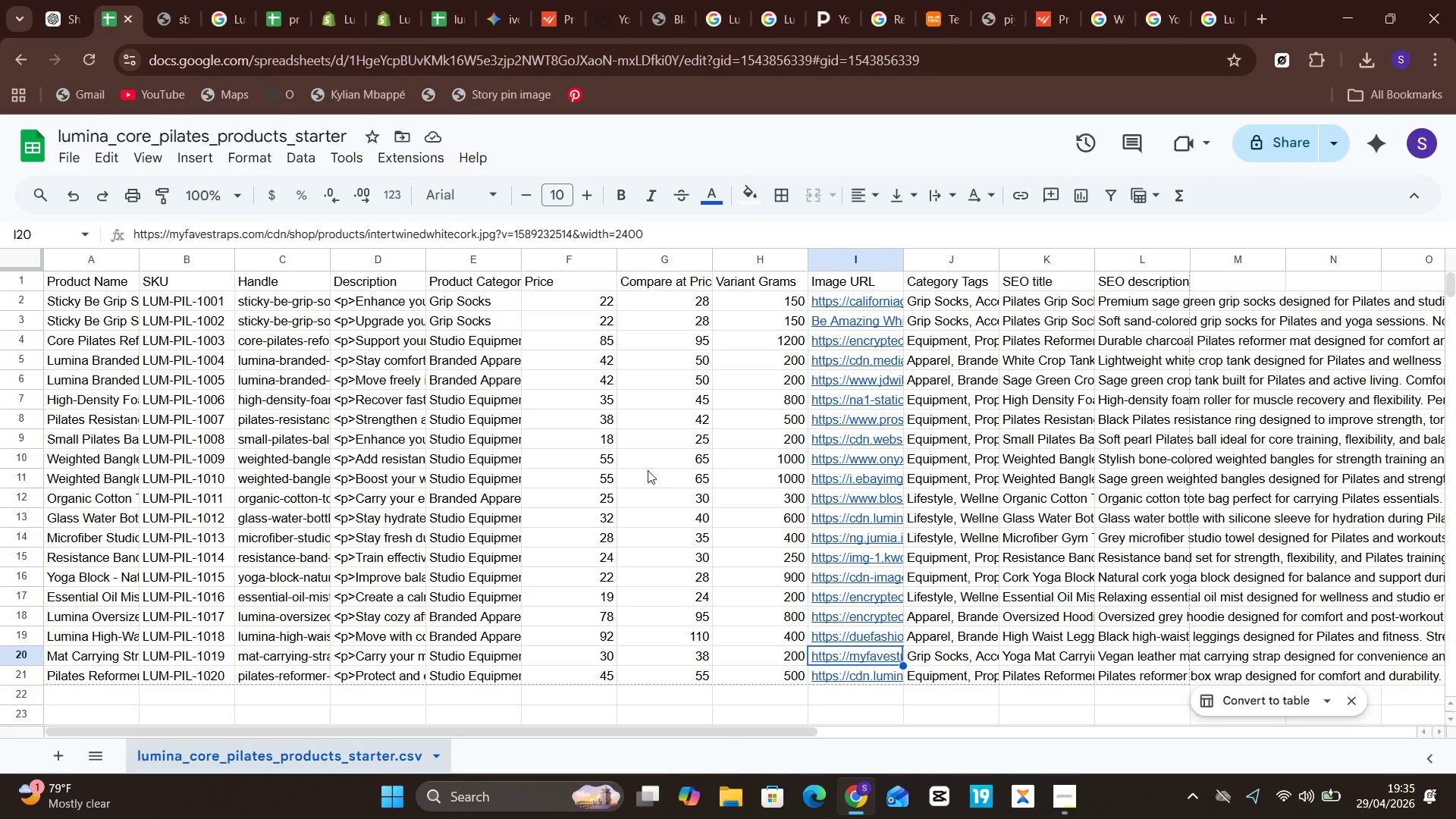 
scroll: coordinate [894, 555], scroll_direction: none, amount: 0.0
 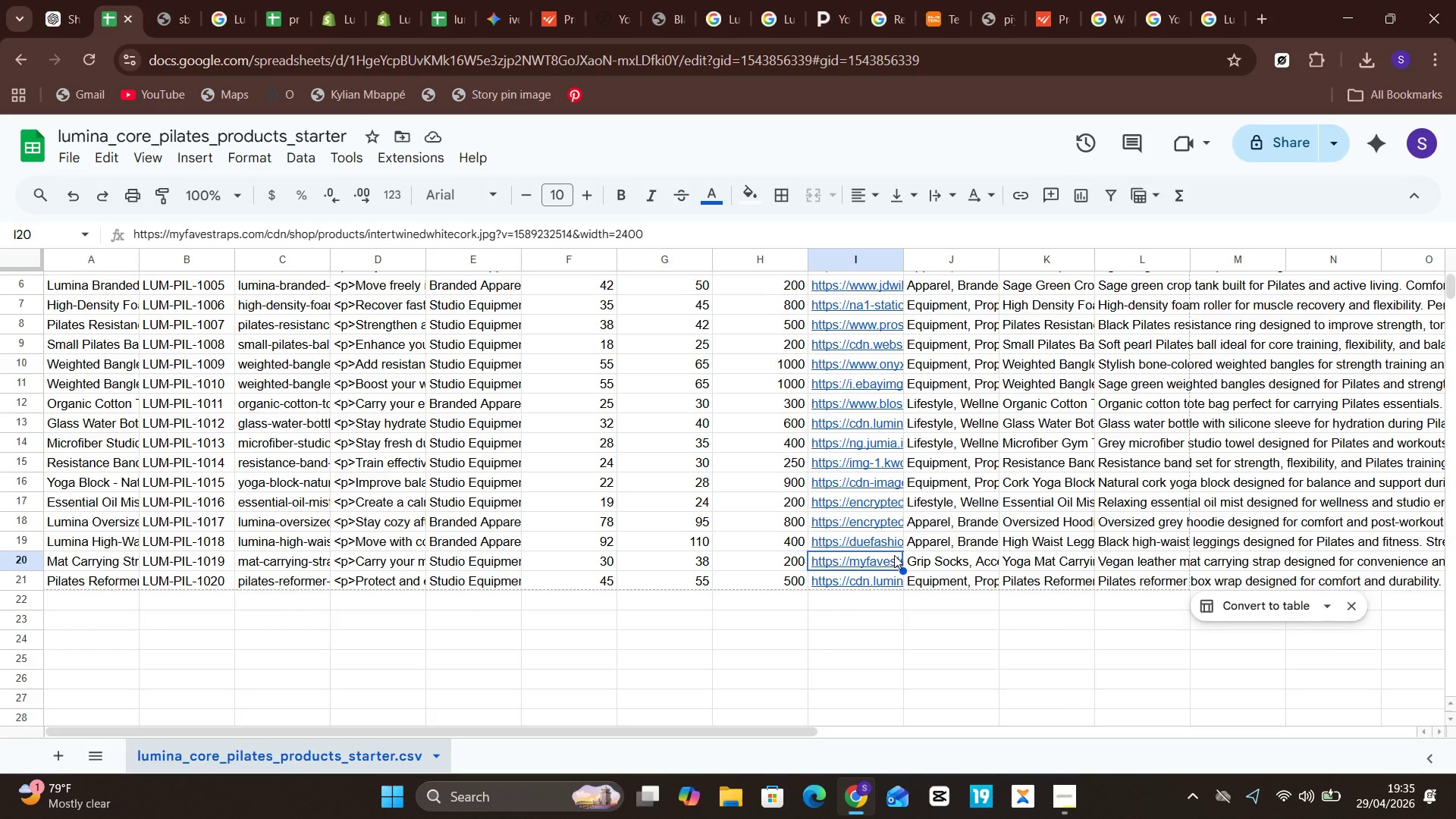 
scroll: coordinate [894, 555], scroll_direction: up, amount: 3.0
 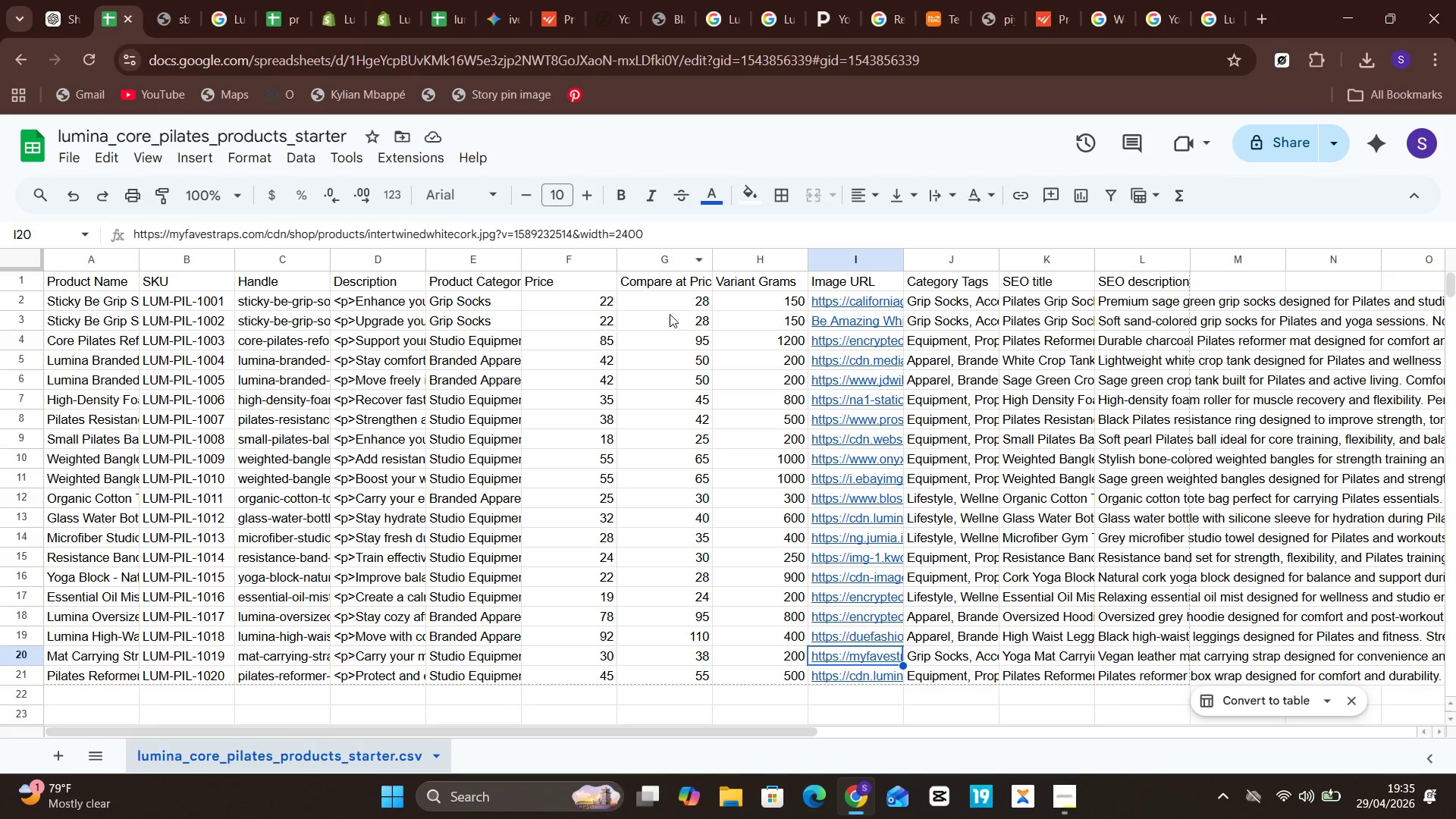 
wait(8.27)
 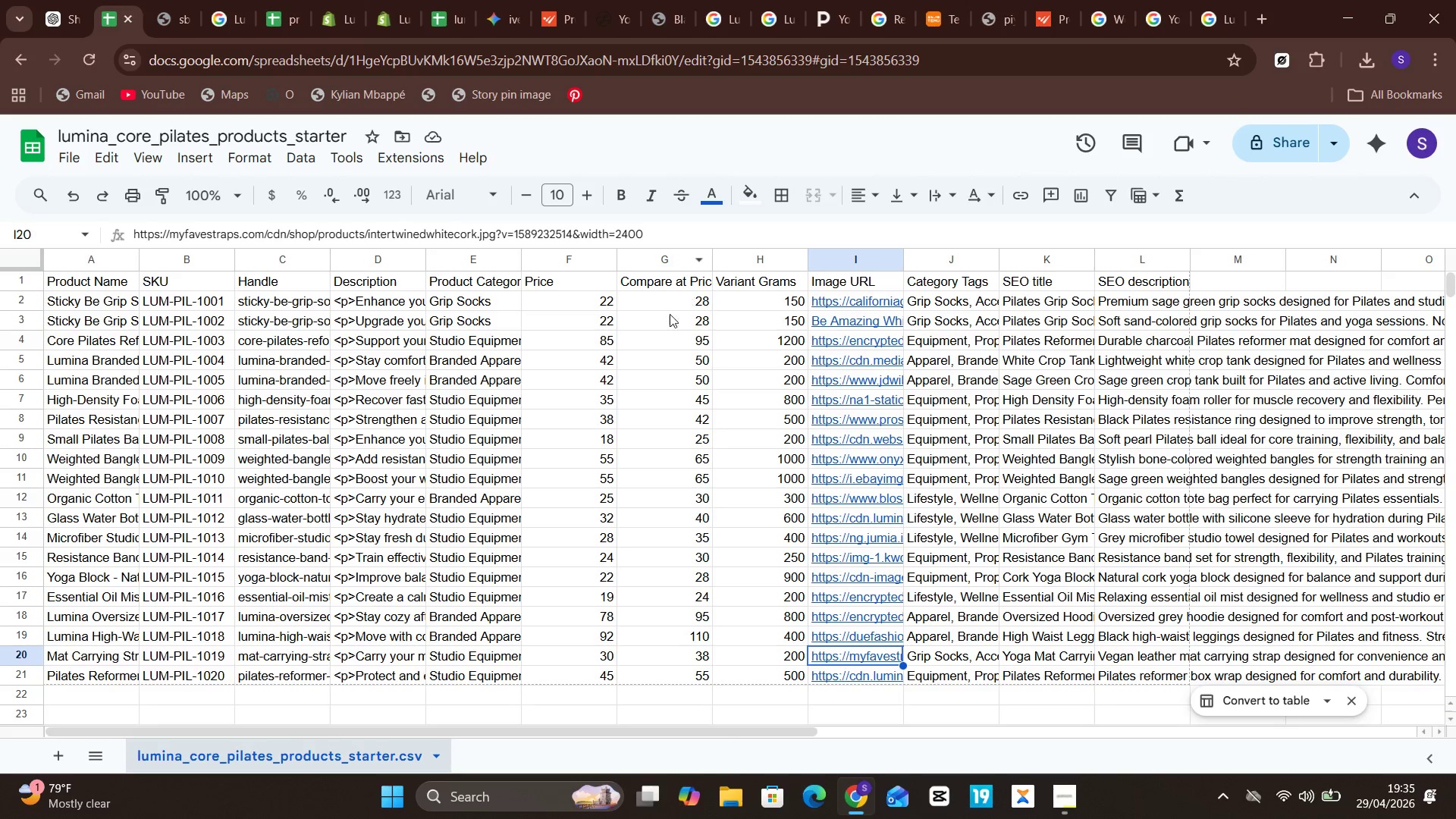 
left_click([883, 614])
 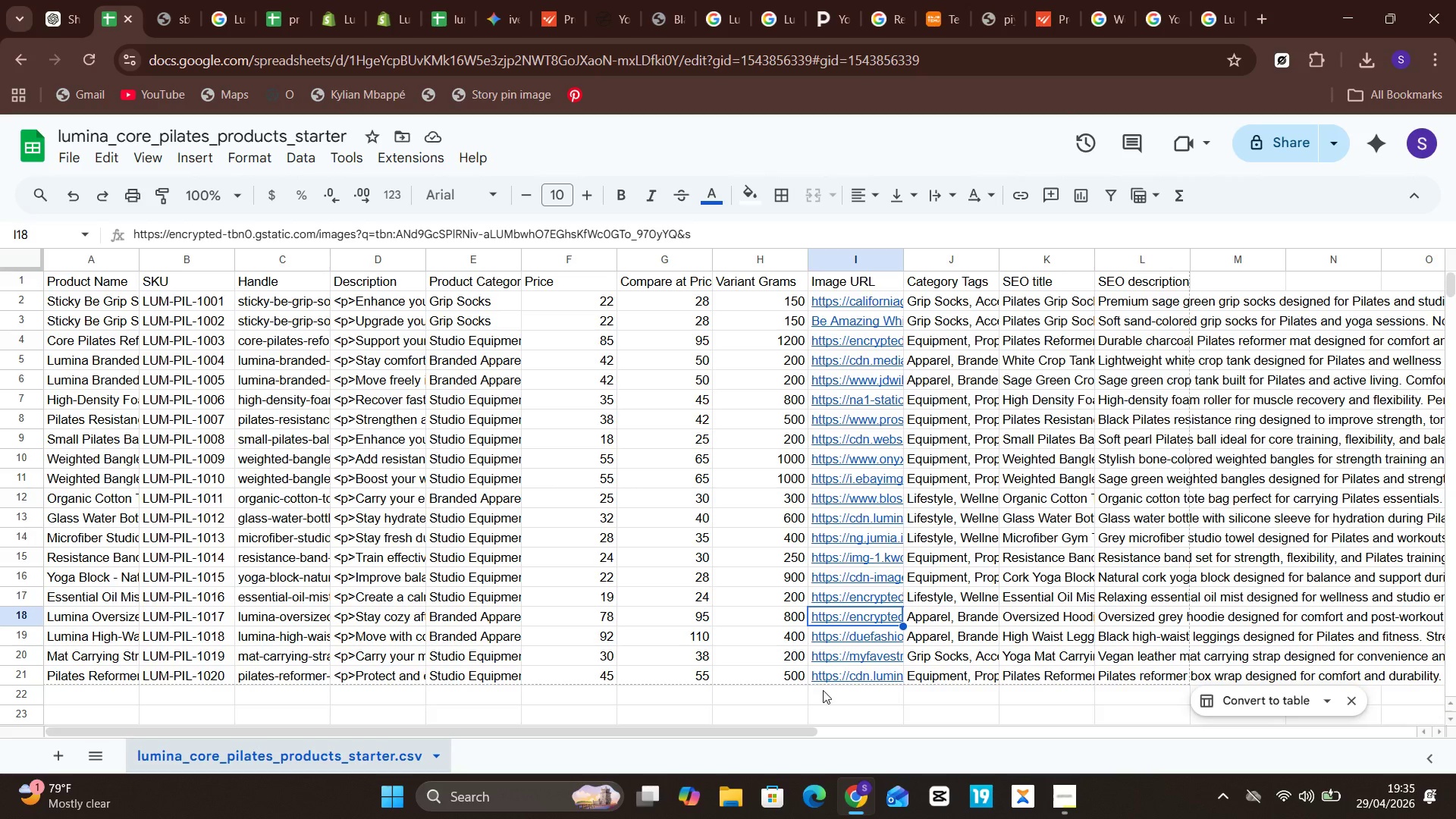 
left_click([868, 343])
 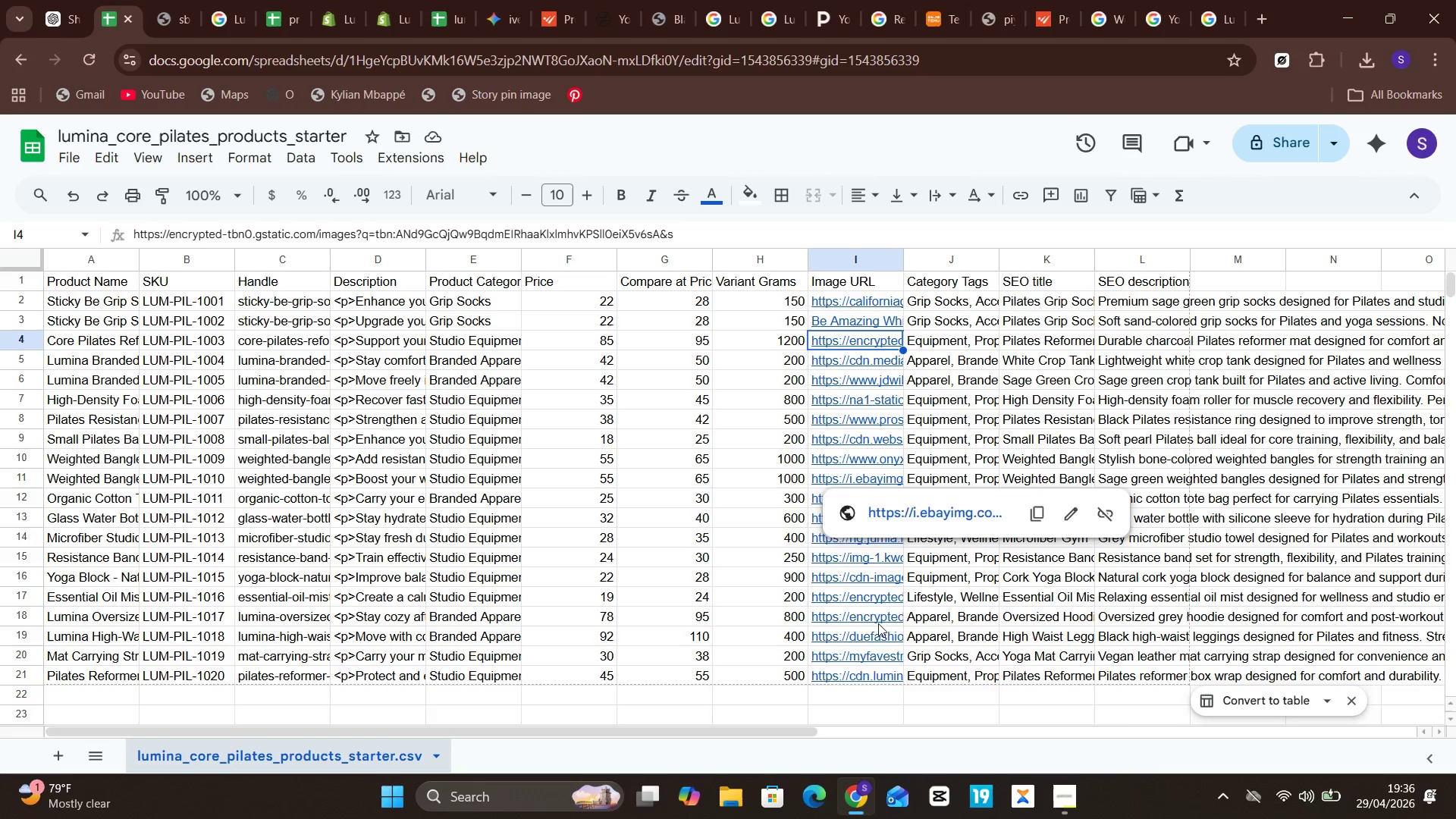 
wait(17.05)
 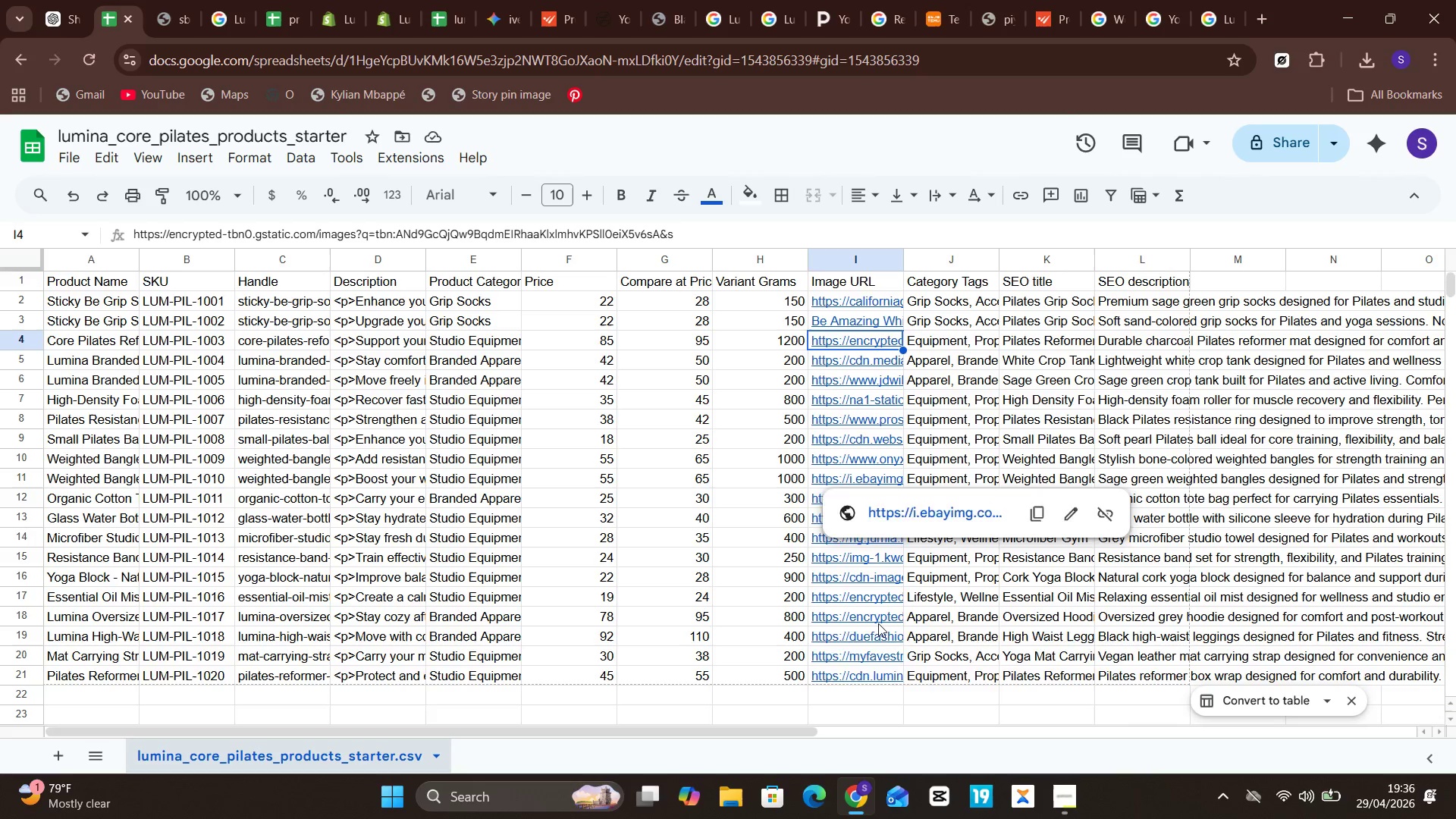 
mouse_move([872, 435])
 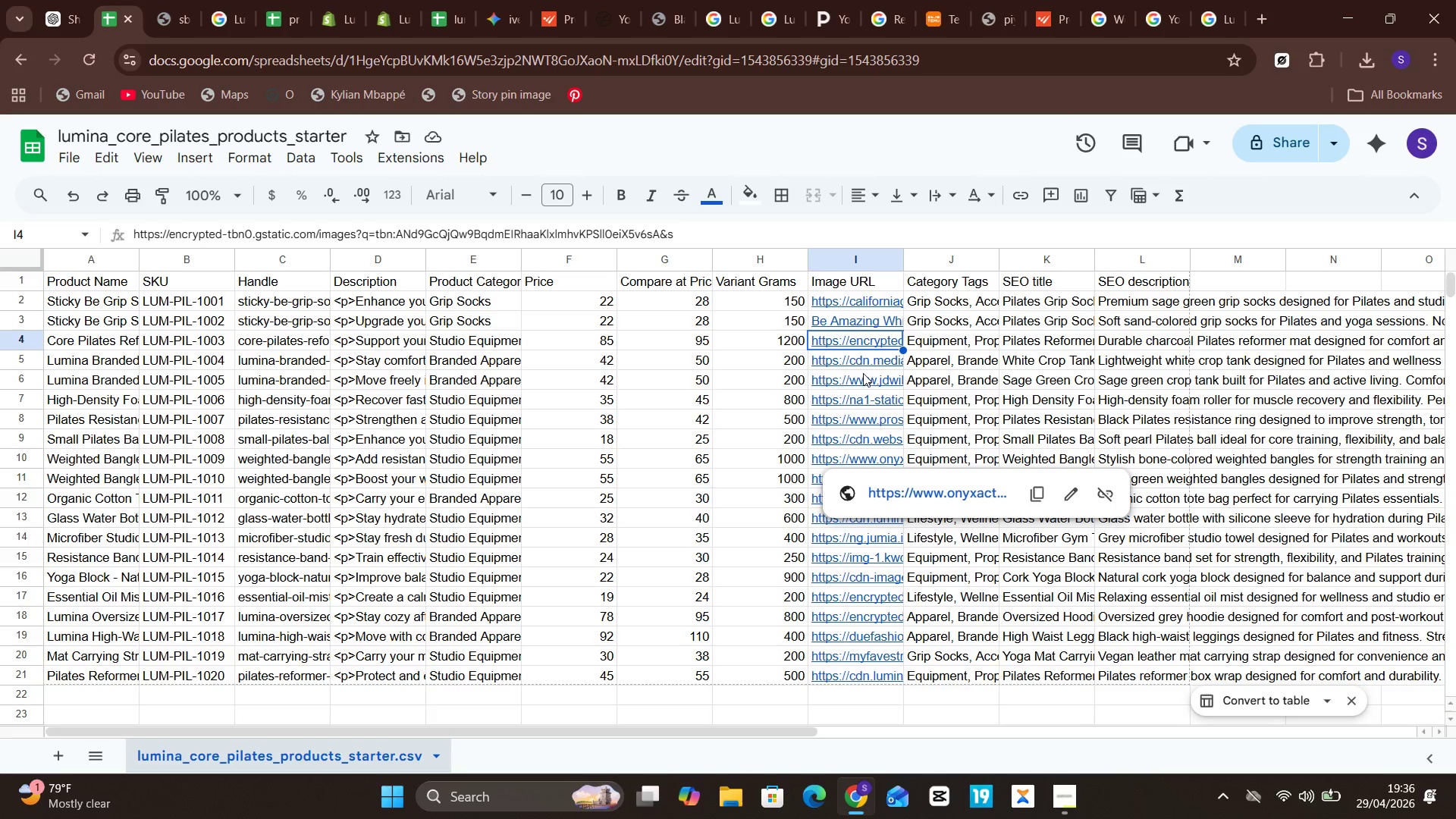 
mouse_move([847, 353])
 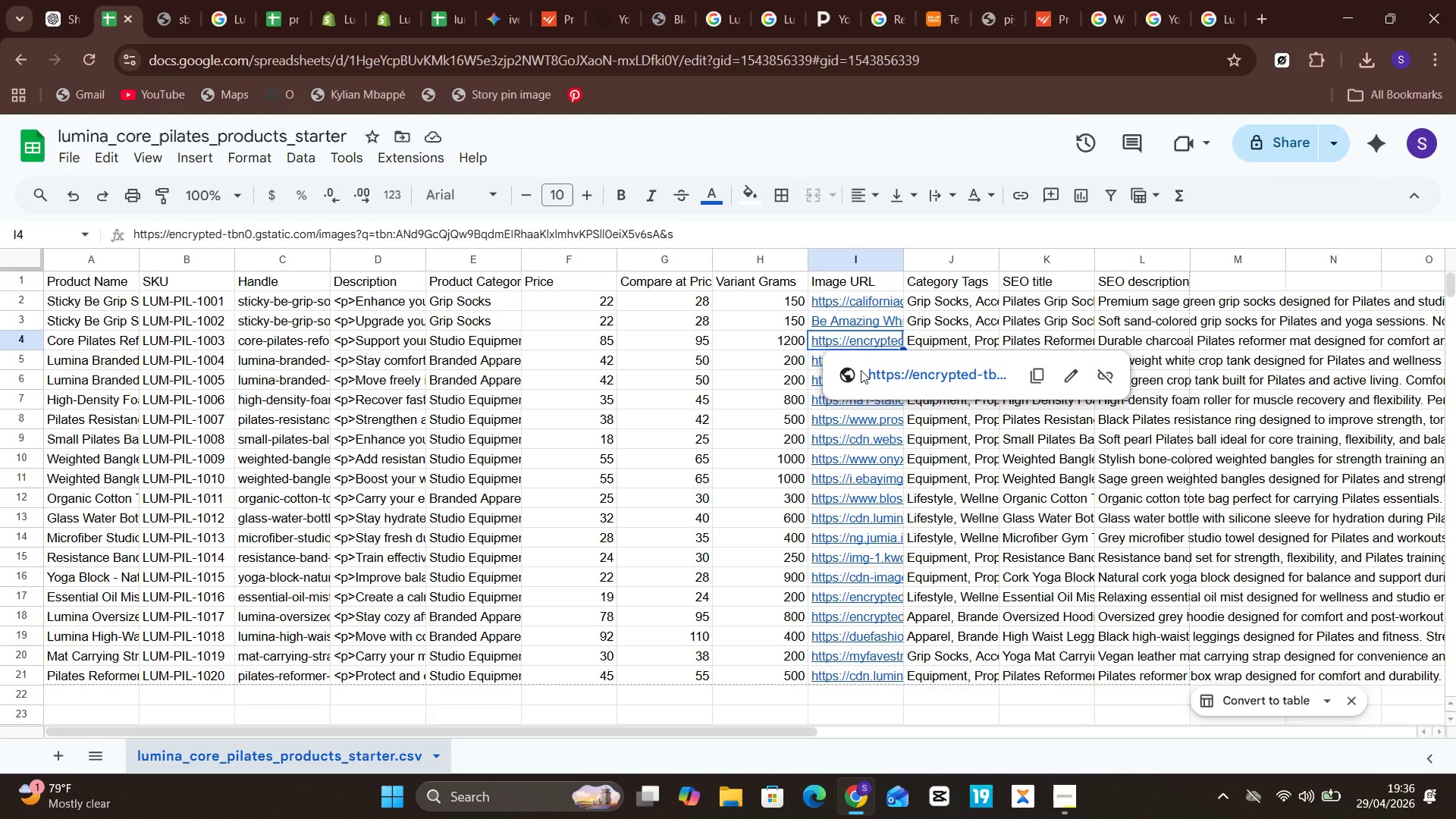 
left_click([873, 374])
 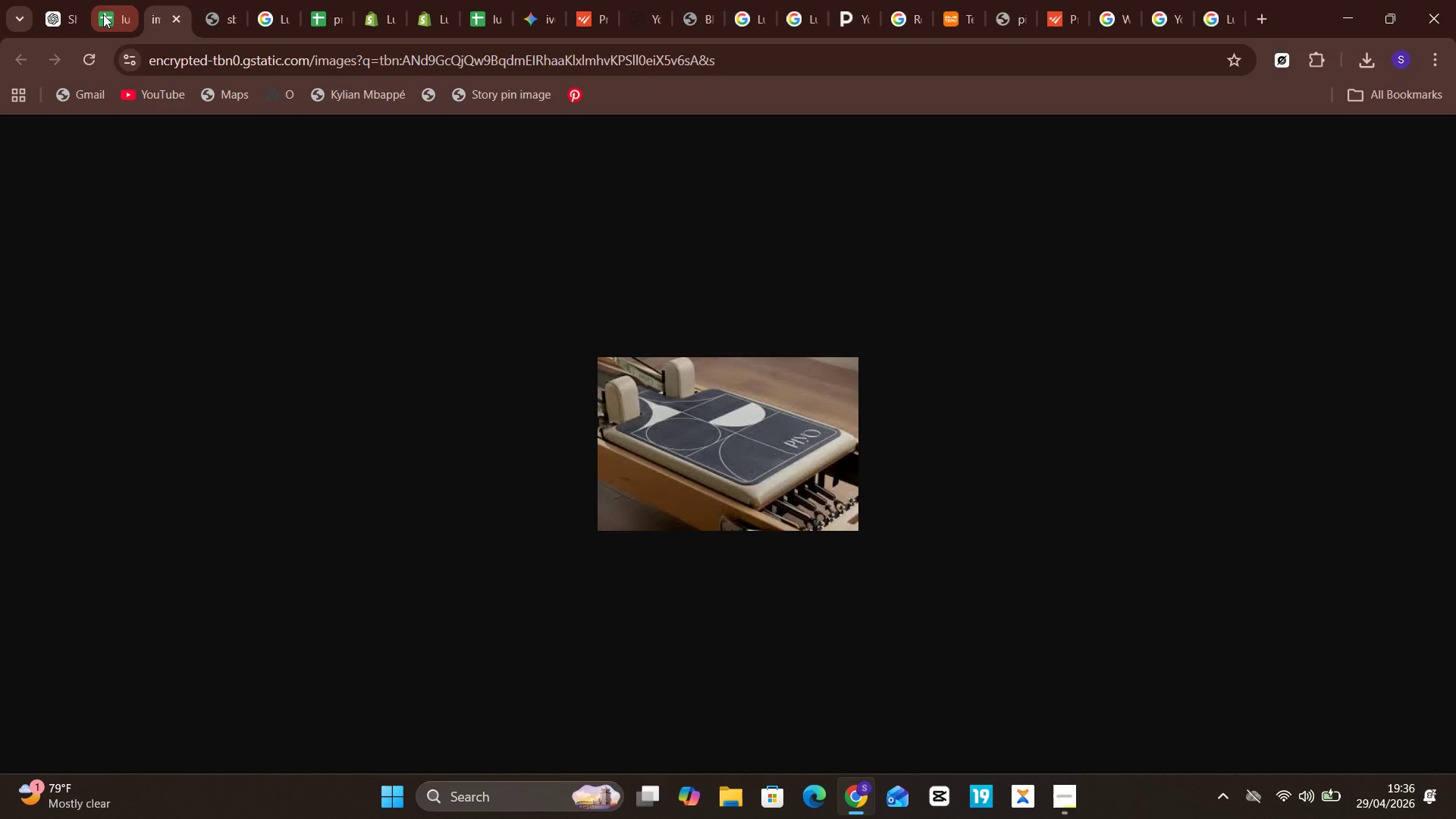 
wait(7.03)
 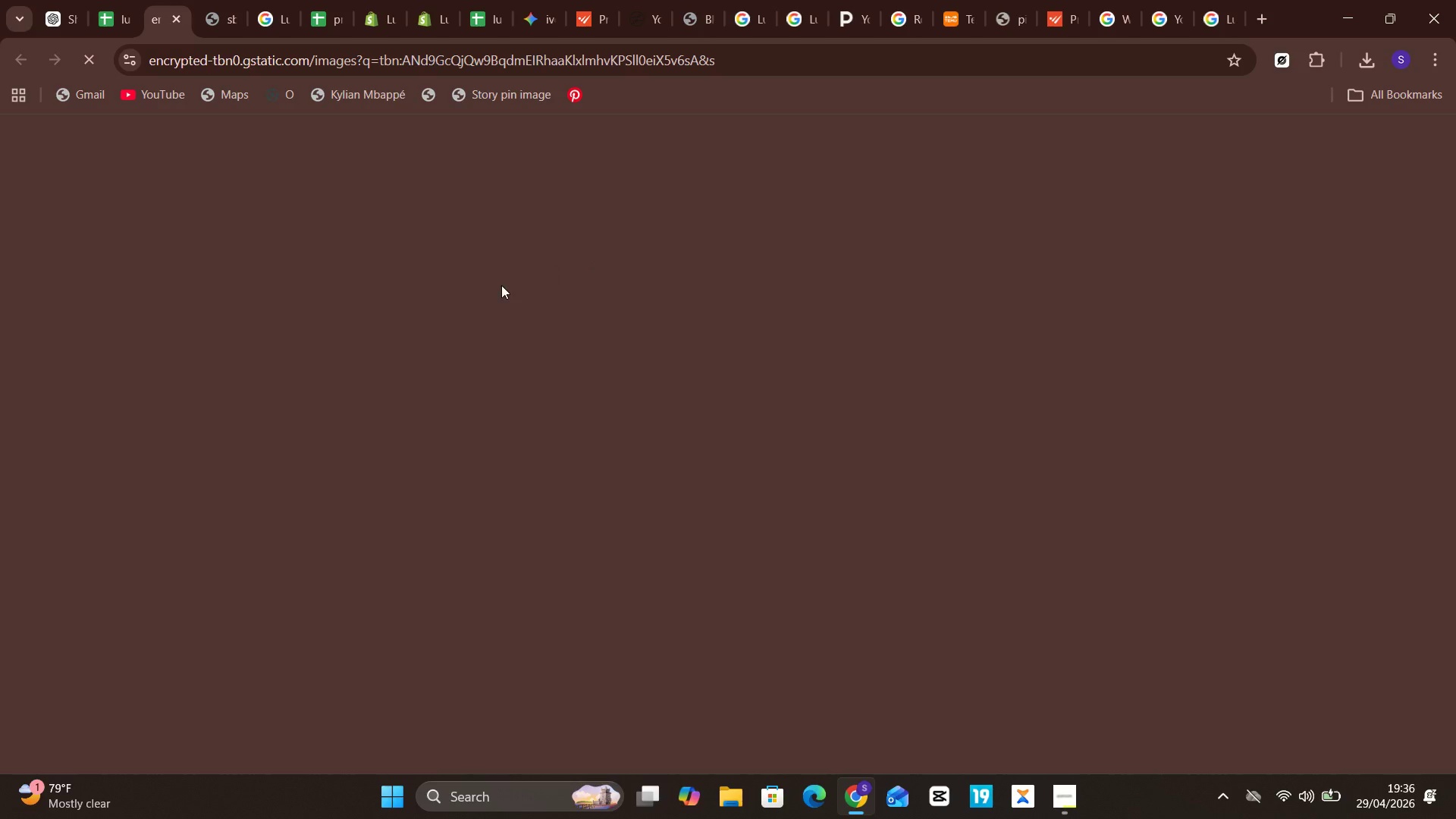 
left_click([106, 11])
 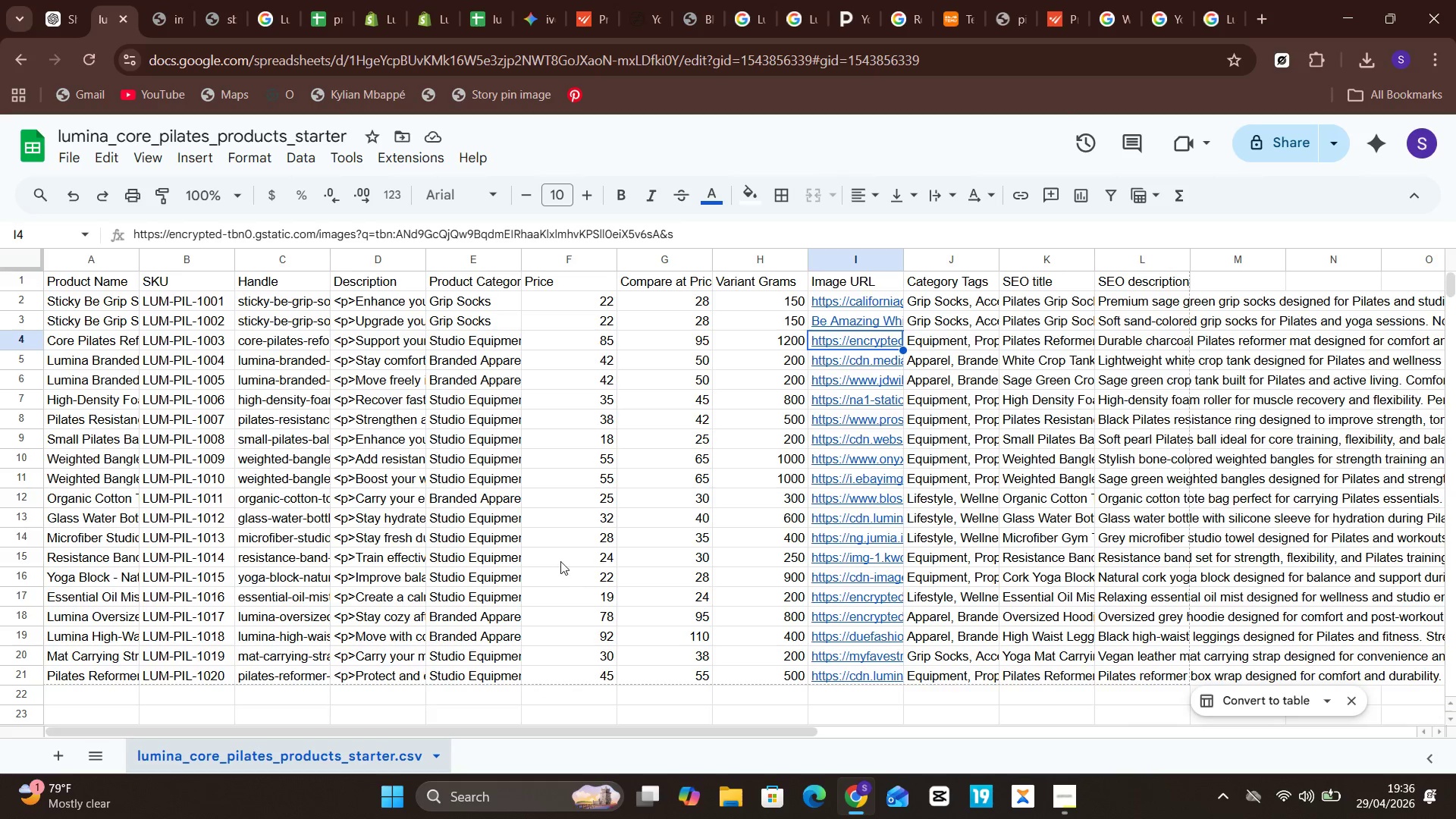 
wait(6.88)
 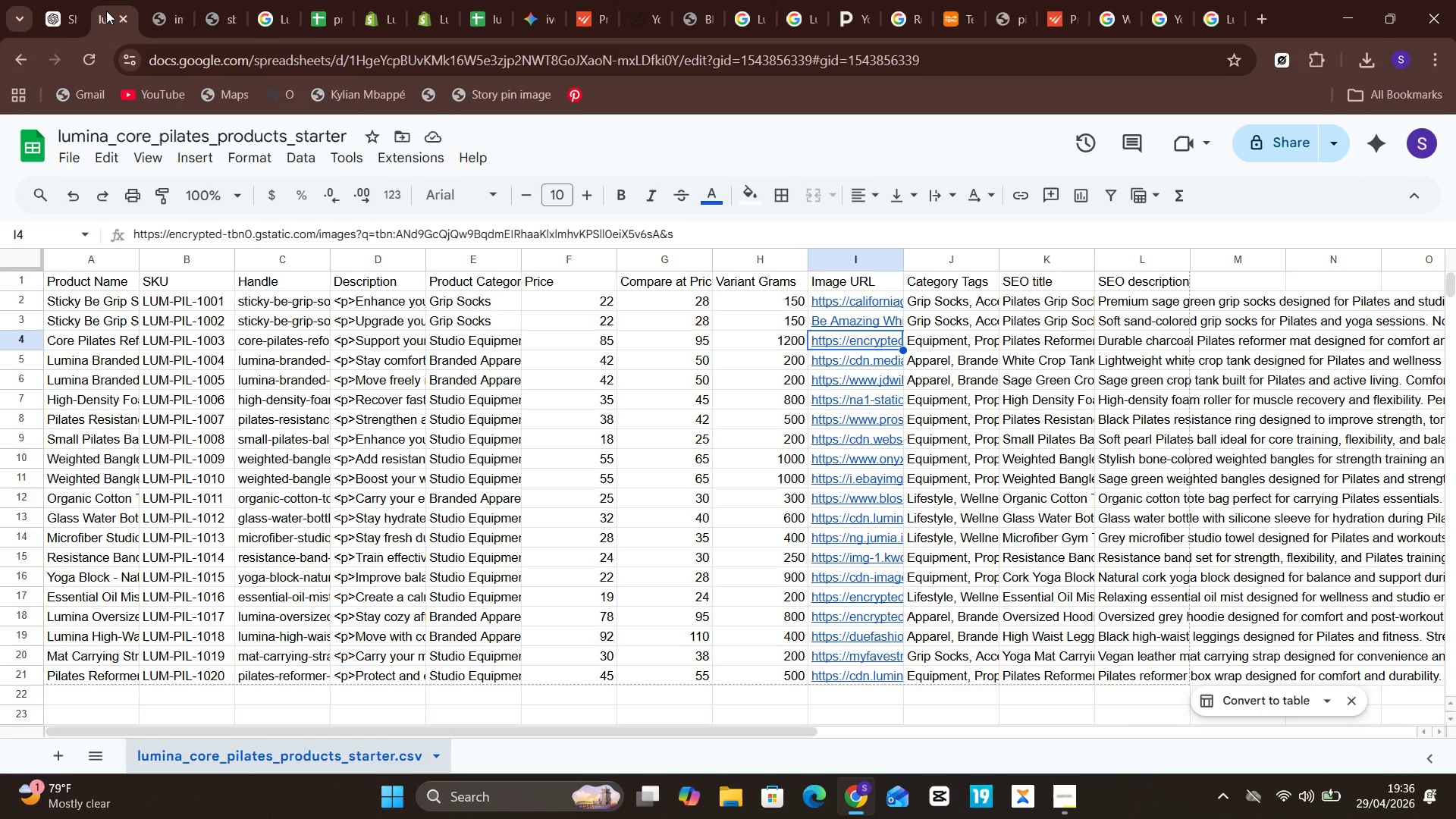 
left_click([833, 300])
 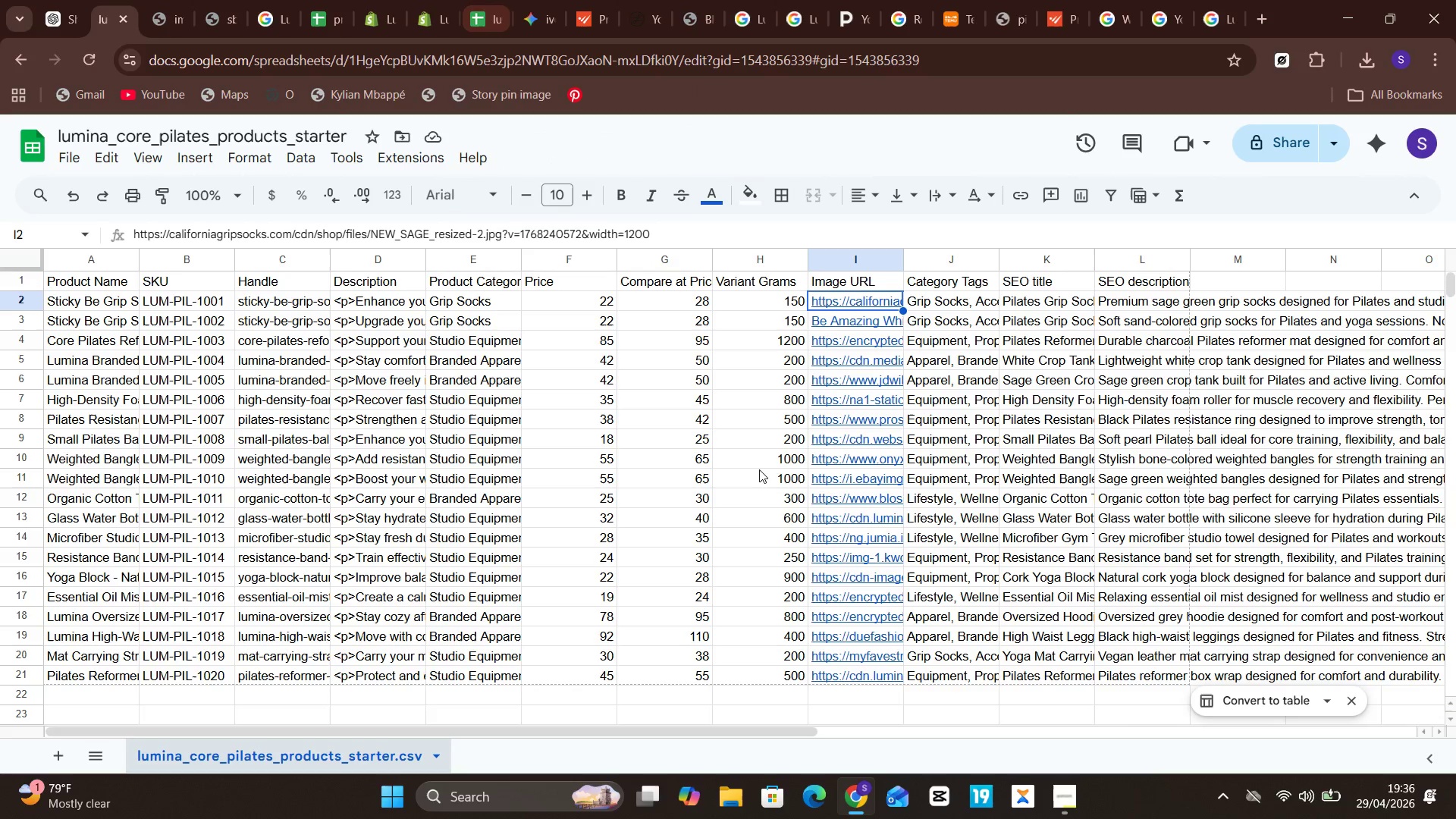 
hold_key(key=ShiftRight, duration=1.5)
 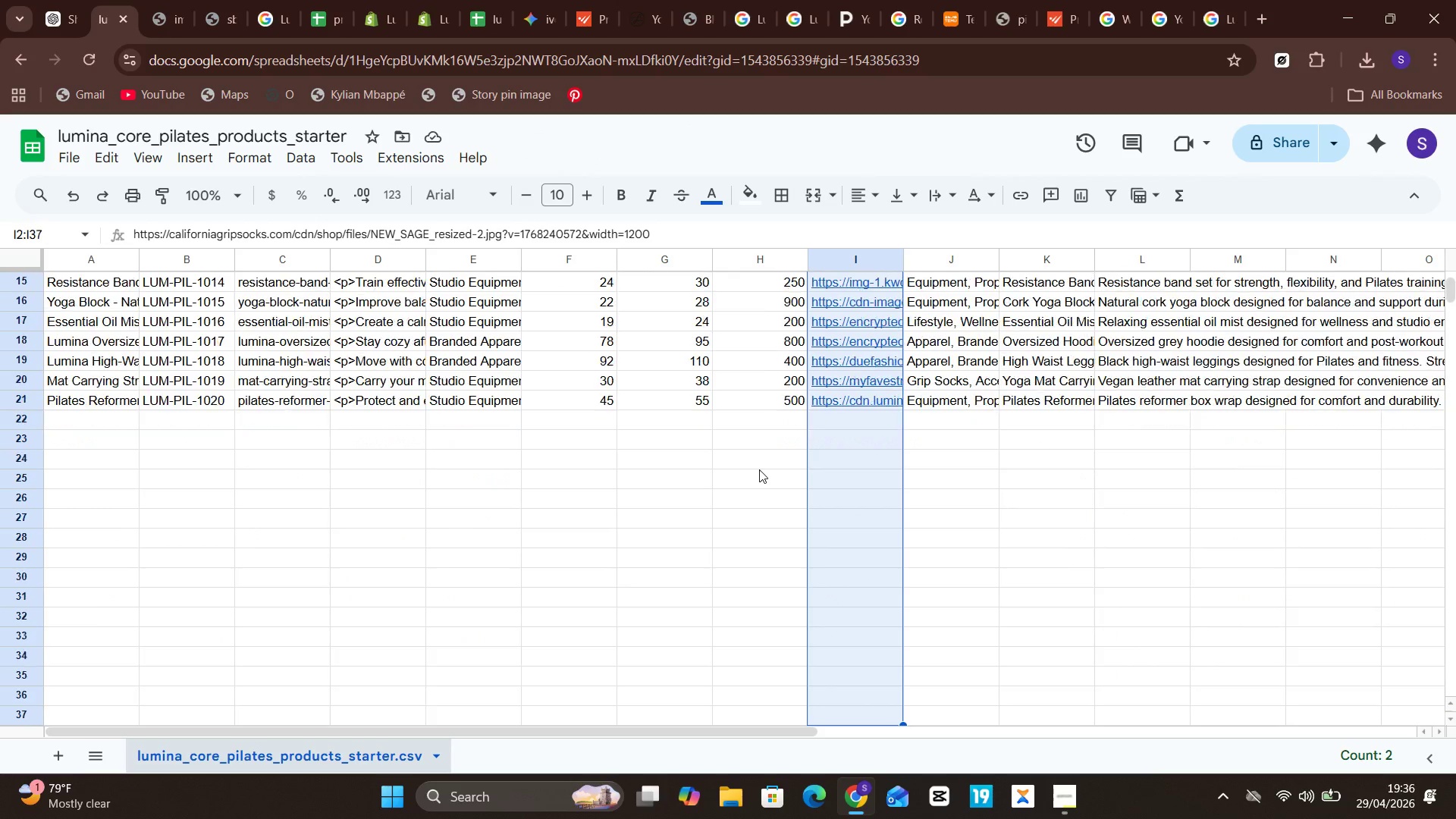 
hold_key(key=ArrowDown, duration=1.51)
 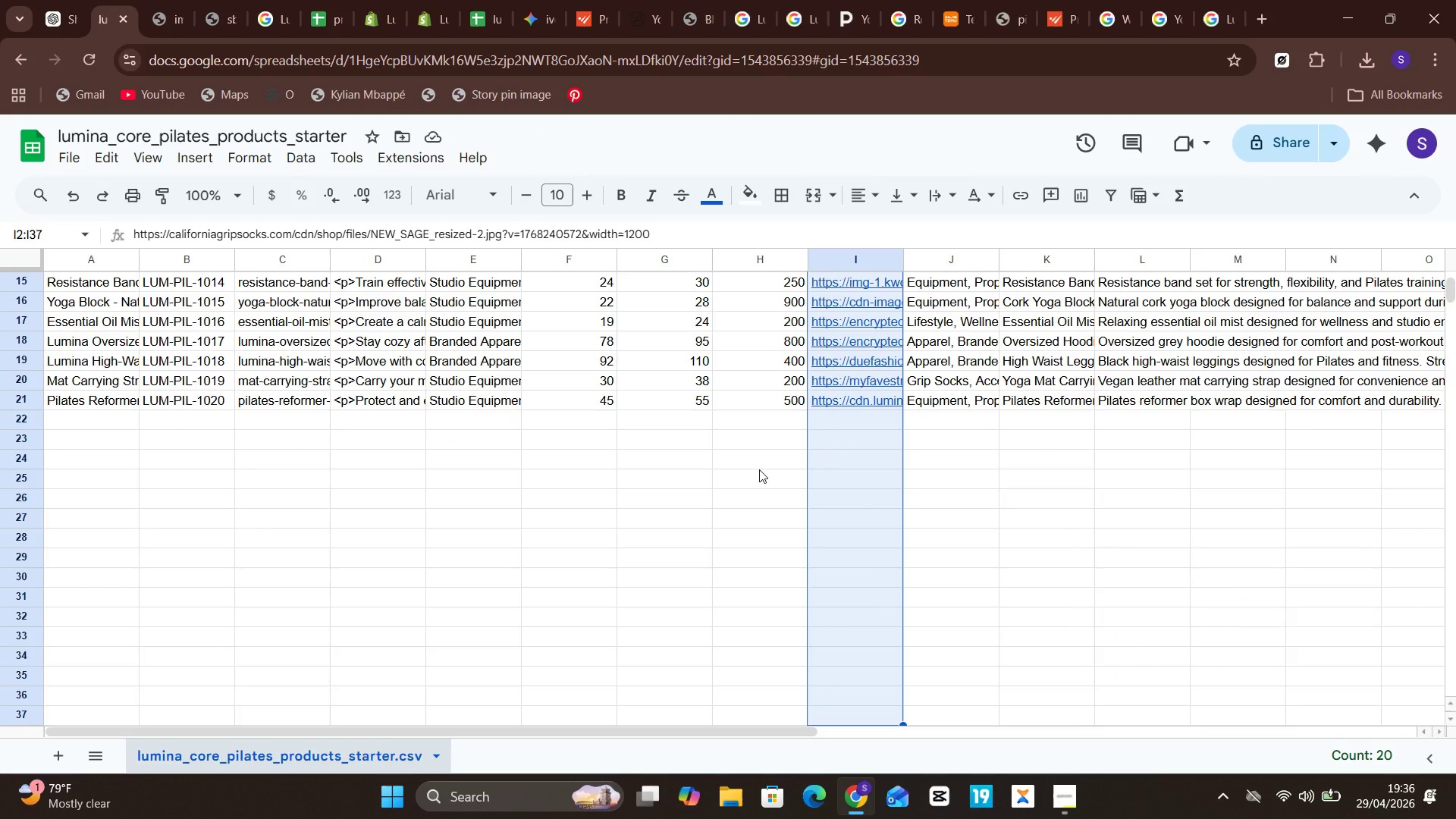 
key(Shift+ArrowDown)
 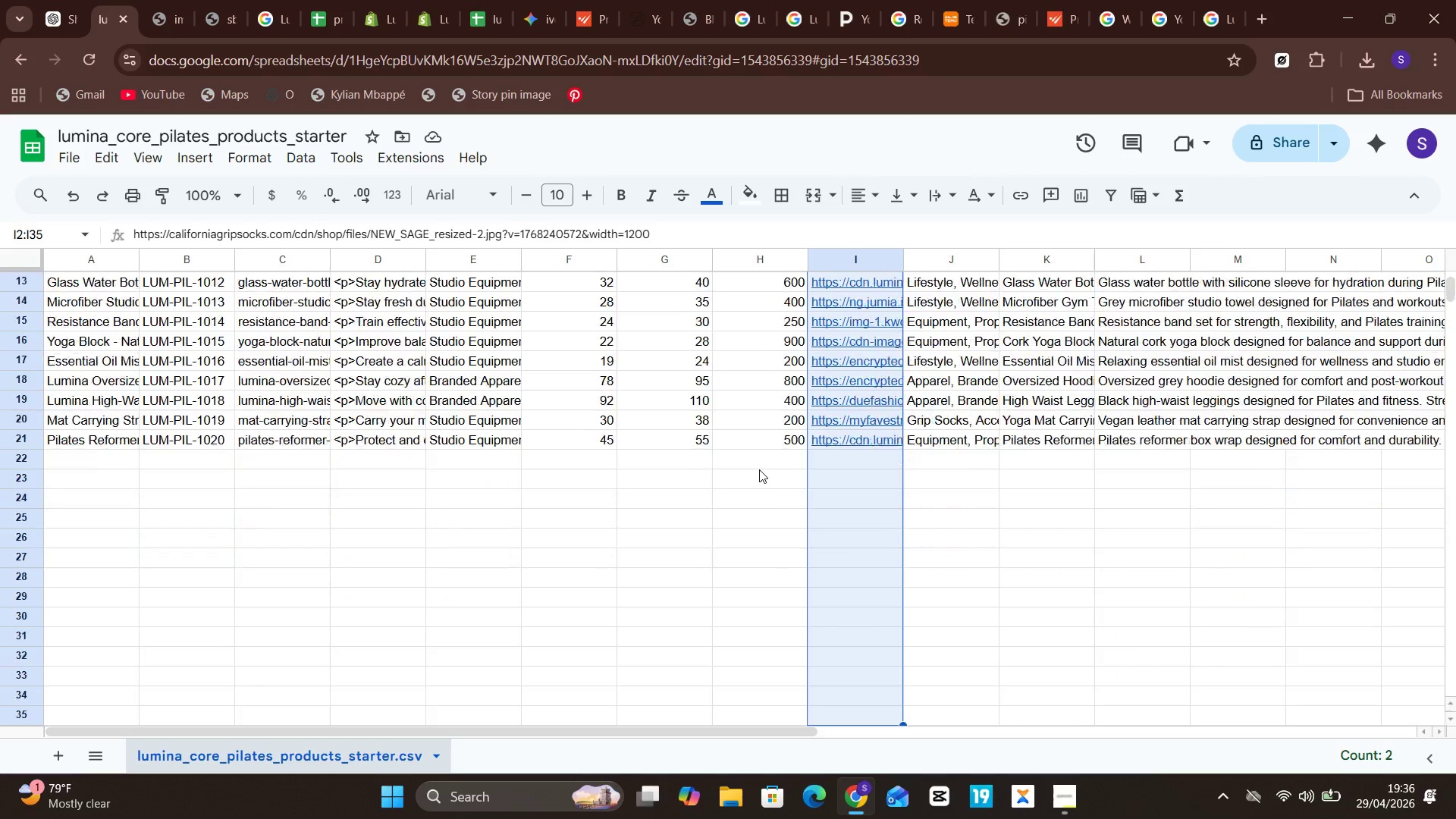 
key(Shift+ArrowDown)
 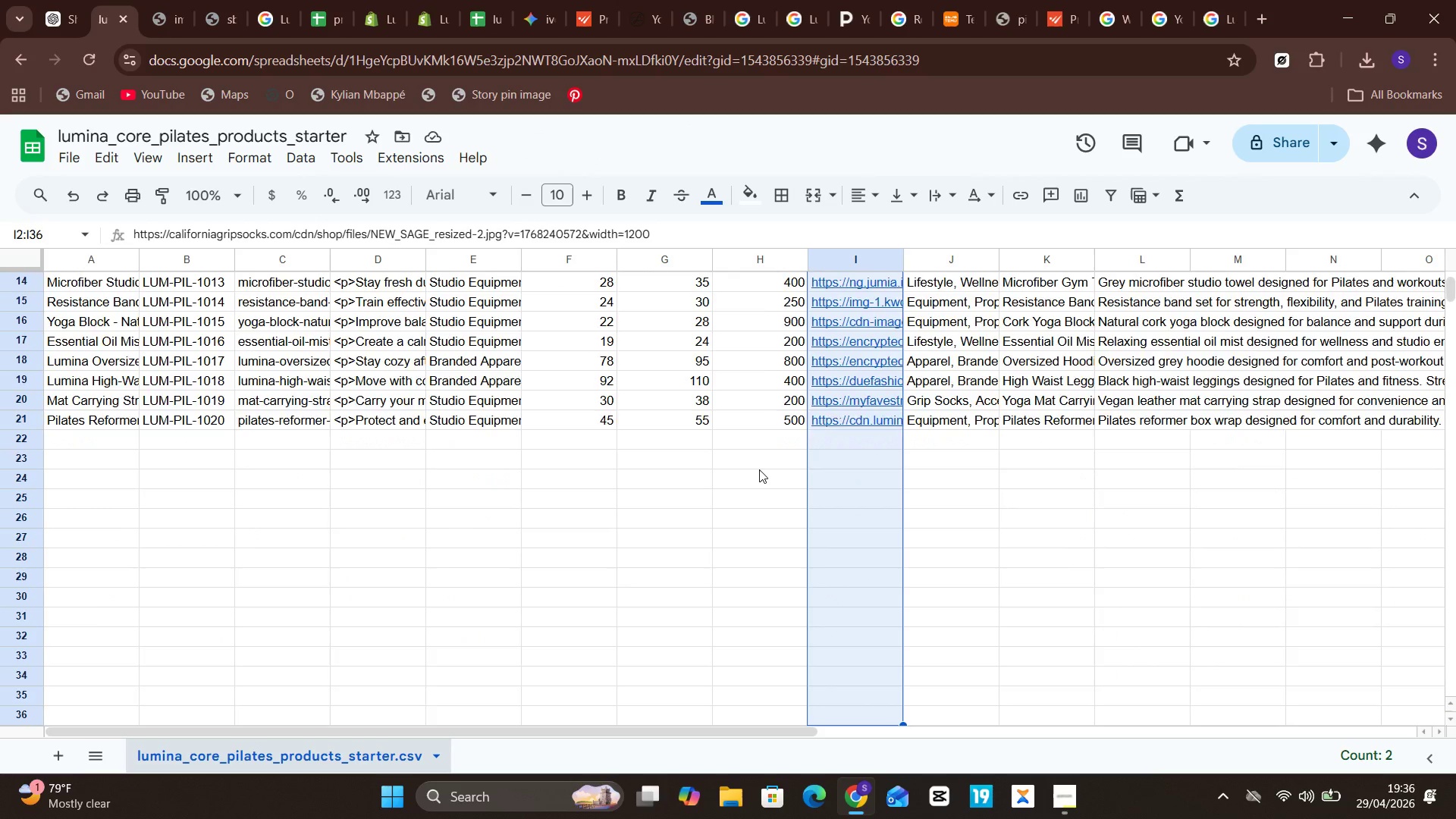 
key(Shift+ArrowDown)
 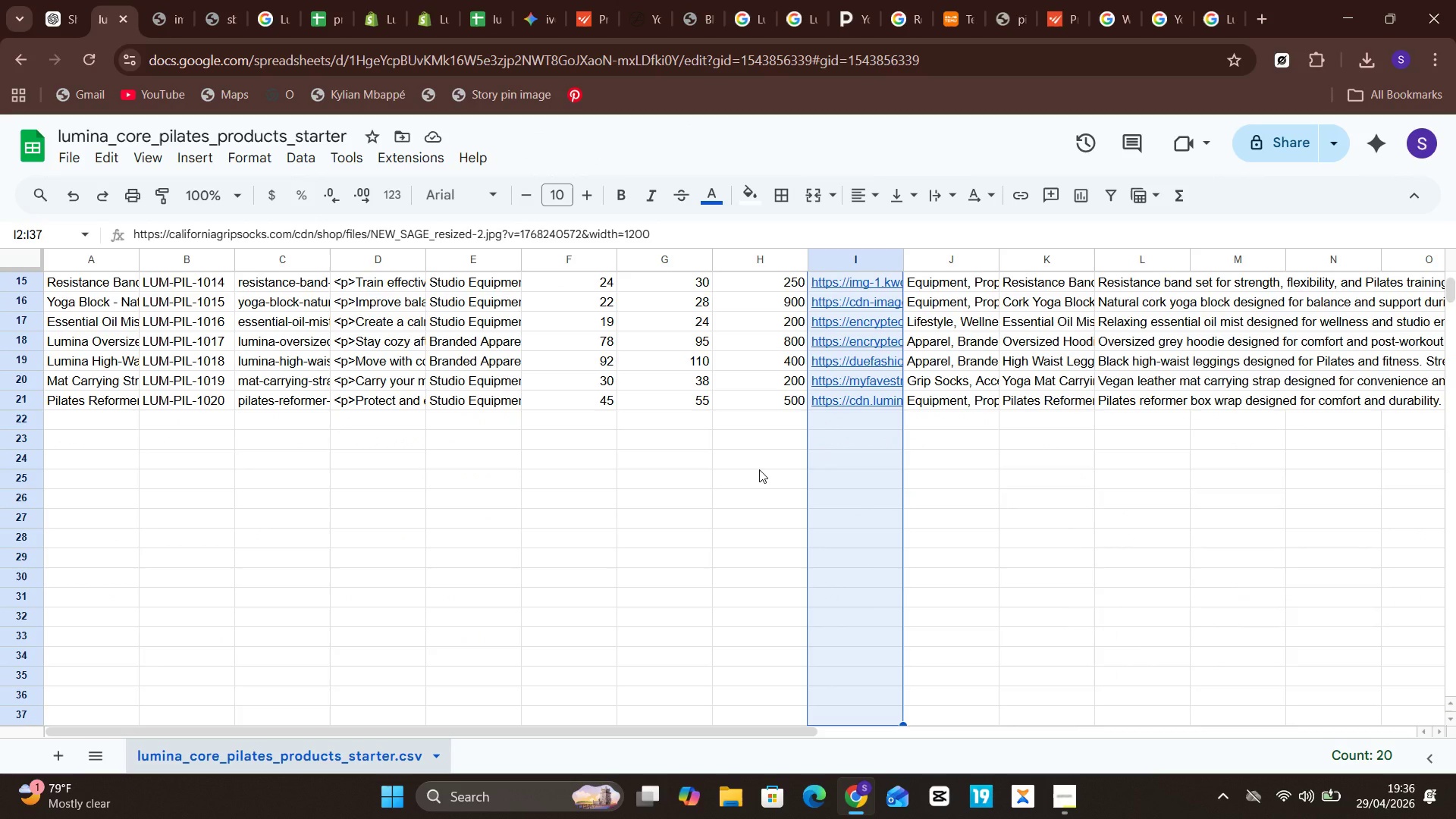 
key(Shift+ArrowUp)
 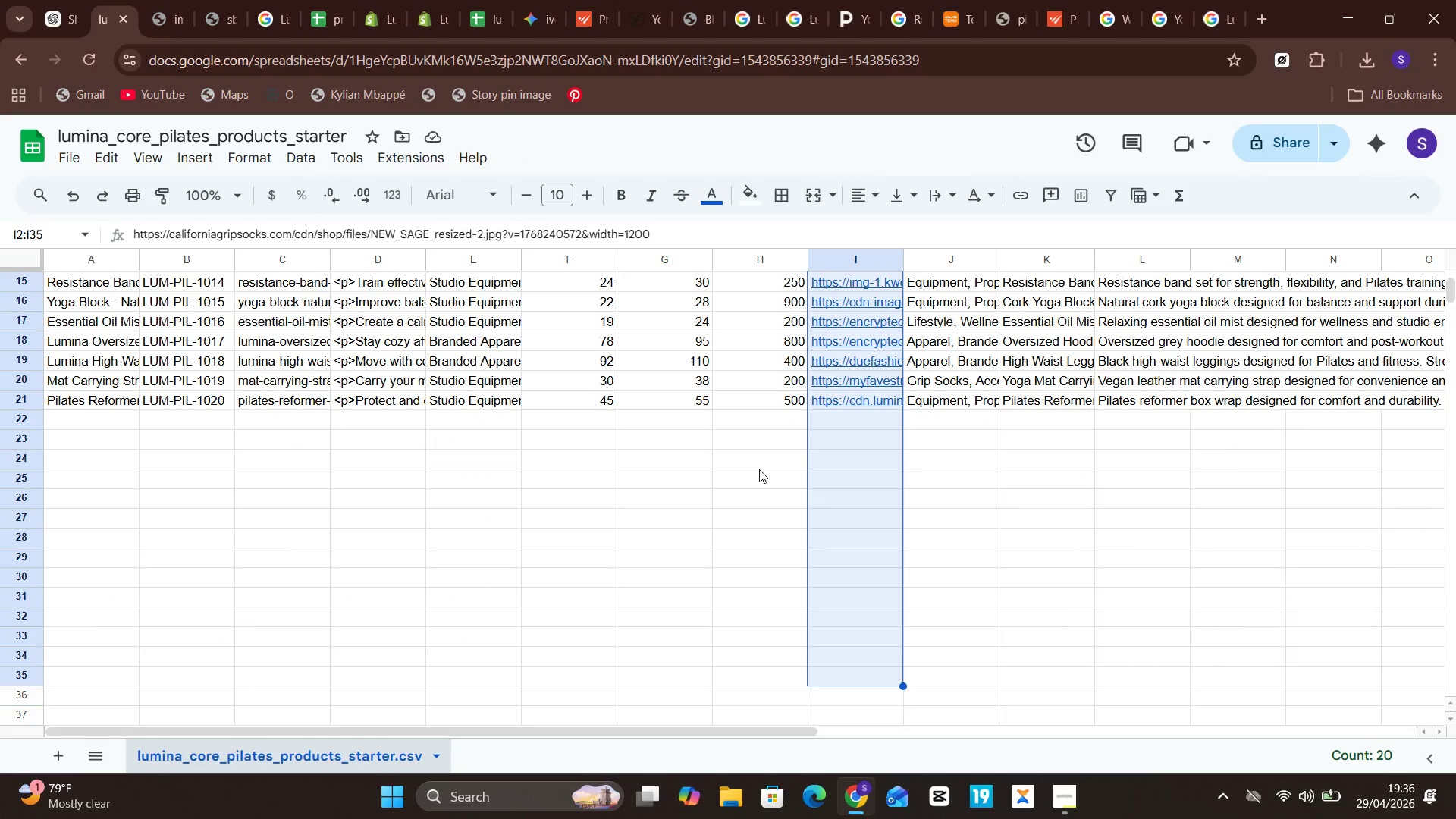 
key(Shift+ArrowUp)
 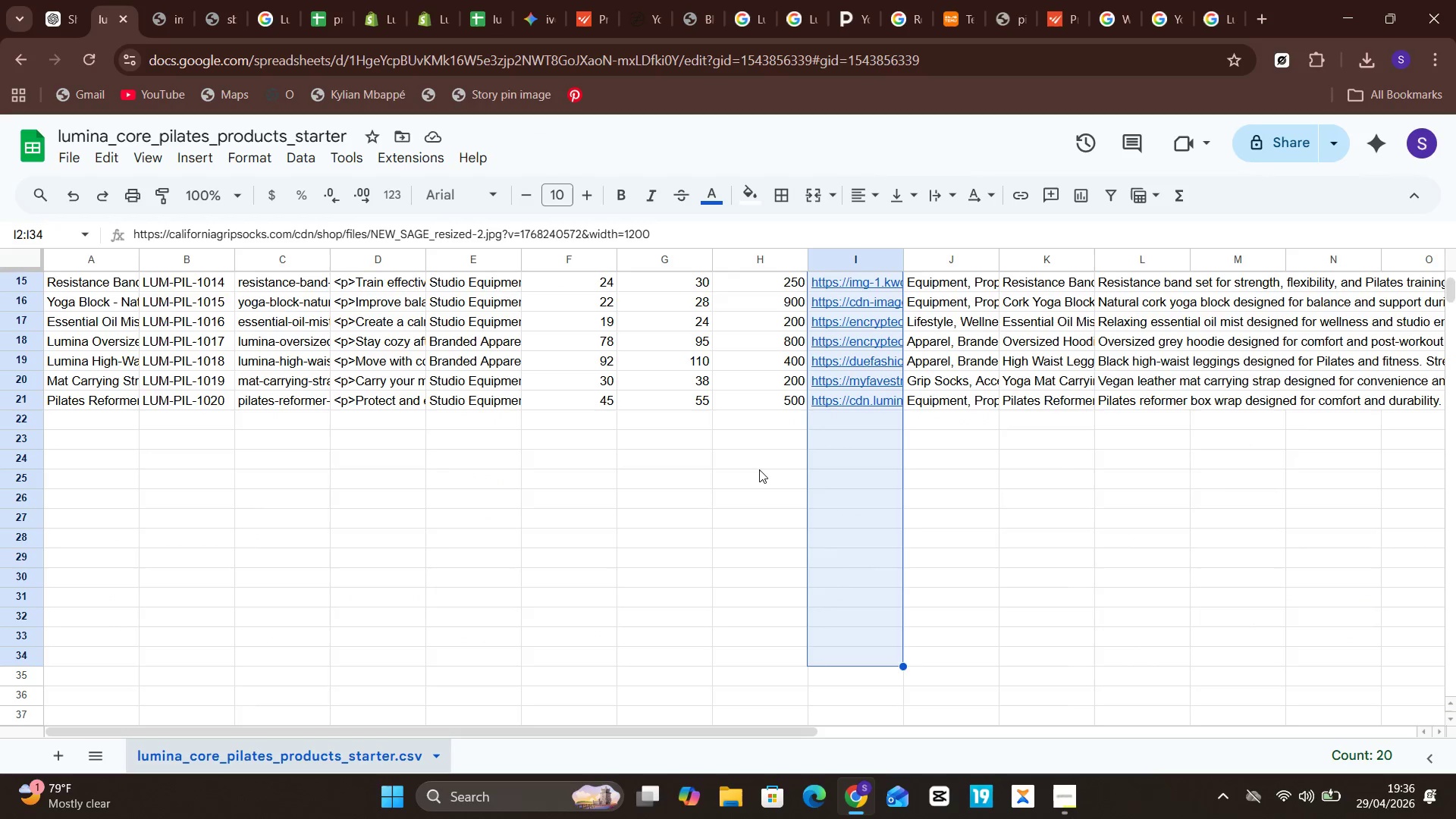 
key(Shift+ArrowUp)
 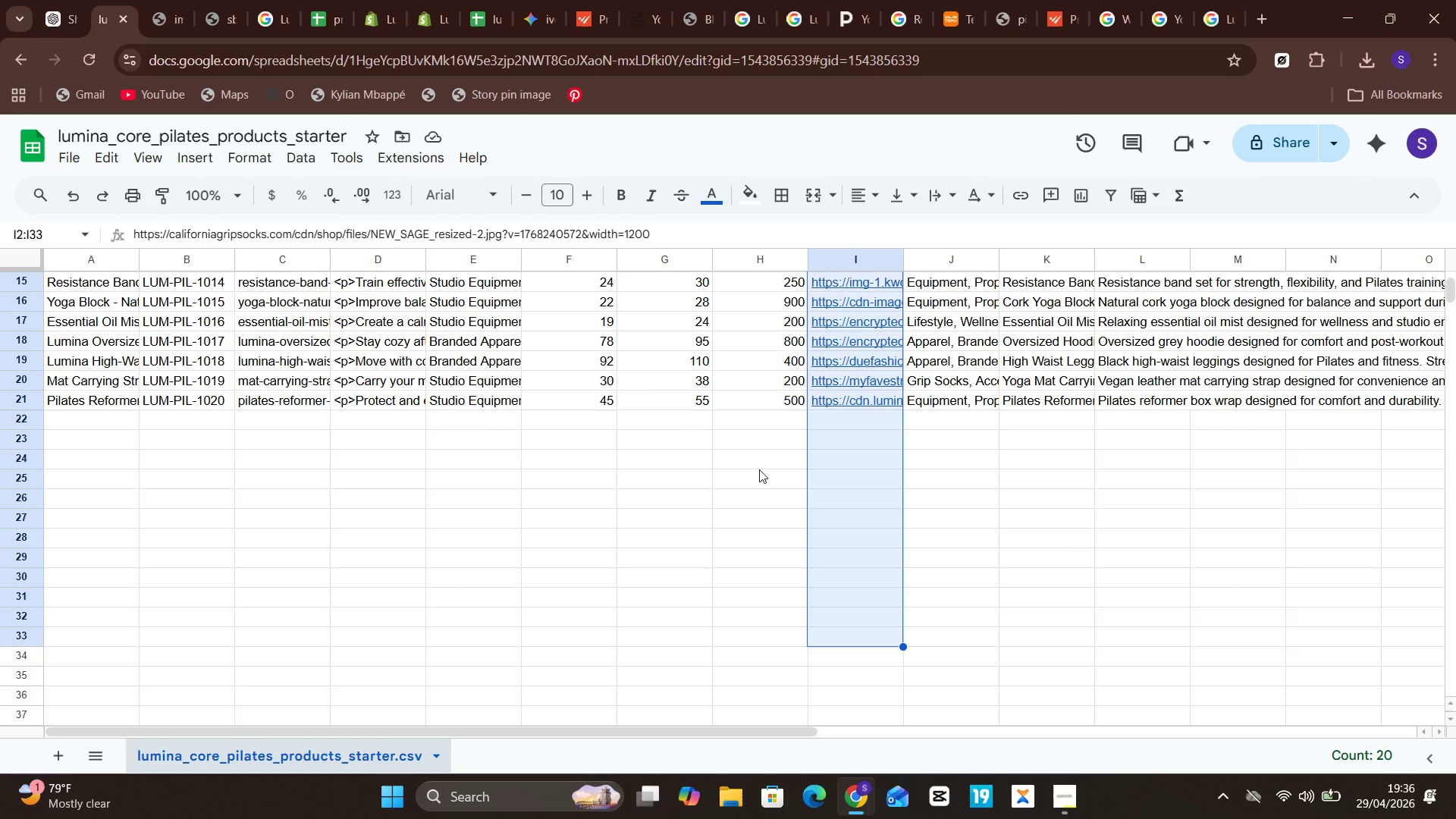 
key(Shift+ArrowUp)
 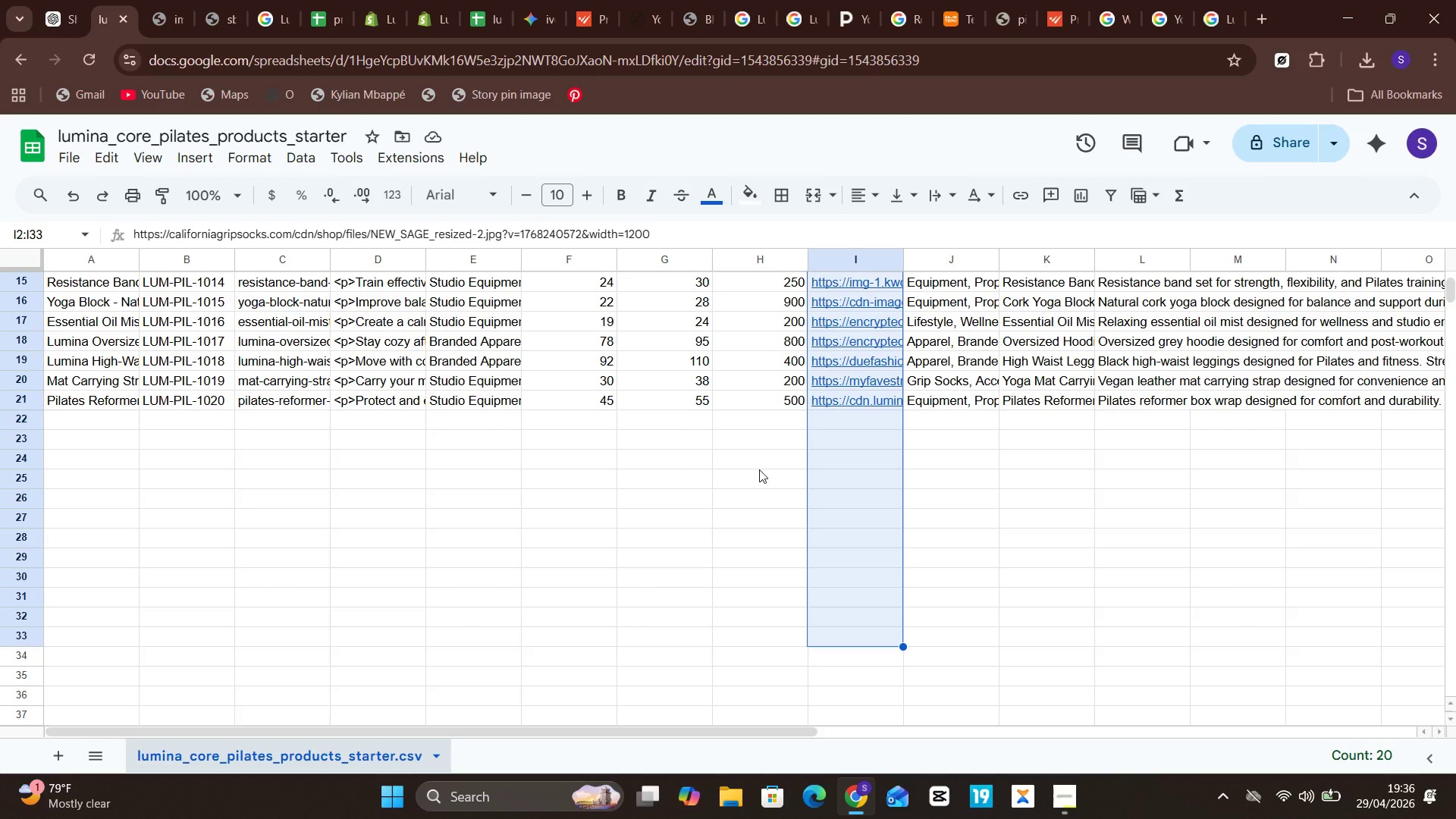 
key(Shift+ArrowUp)
 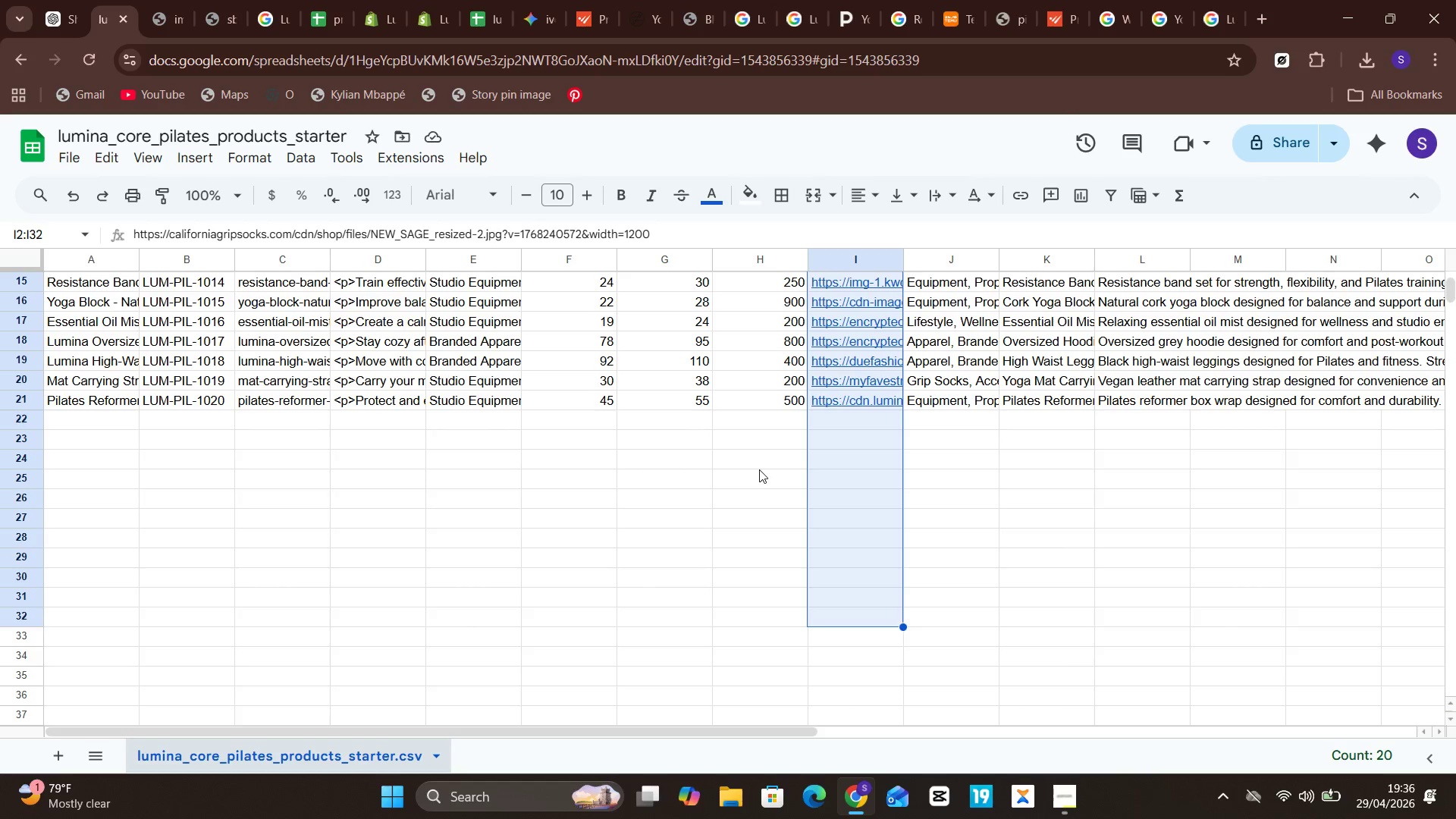 
key(Shift+ArrowUp)
 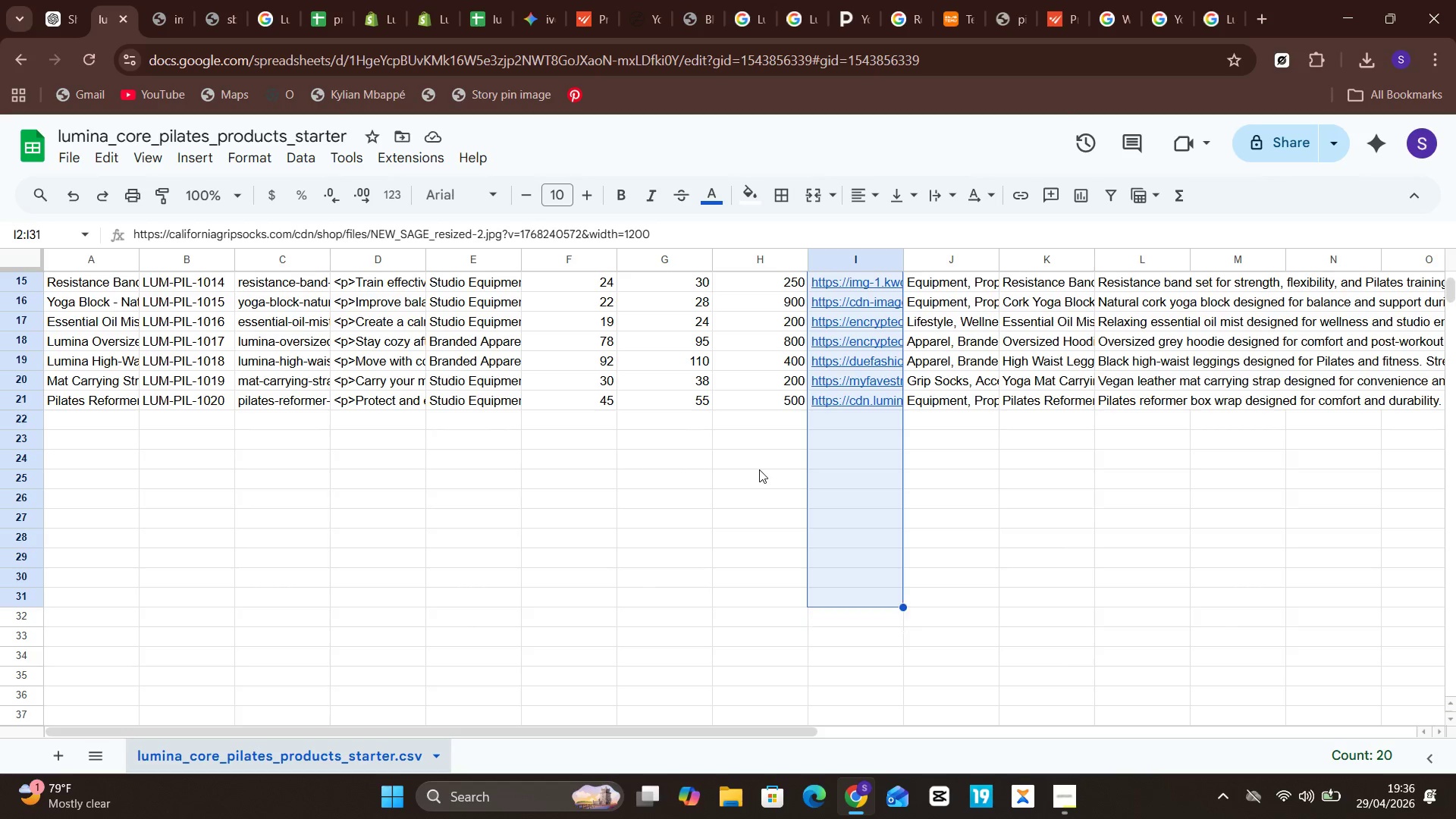 
key(Shift+ArrowUp)
 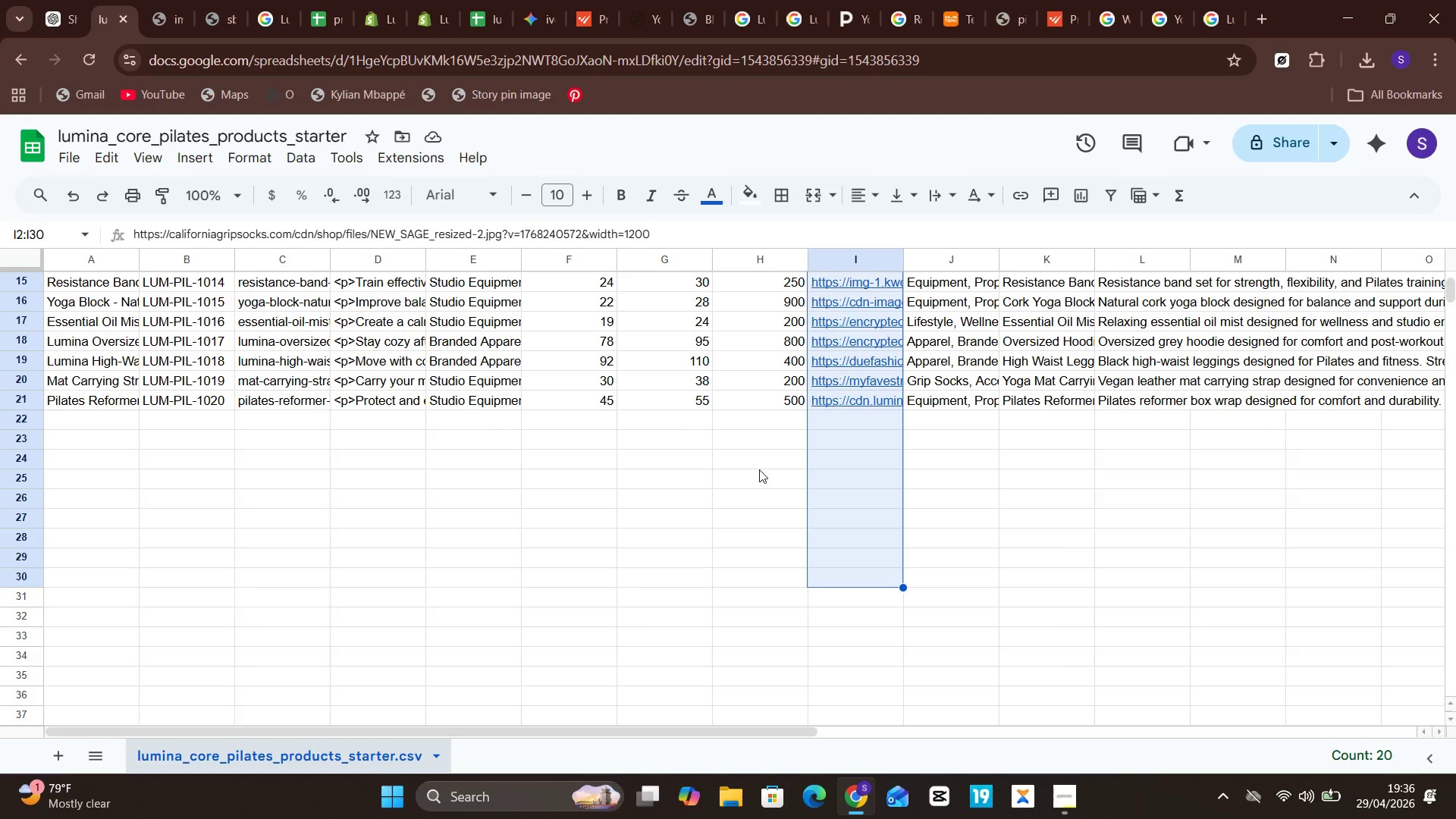 
key(Shift+ArrowUp)
 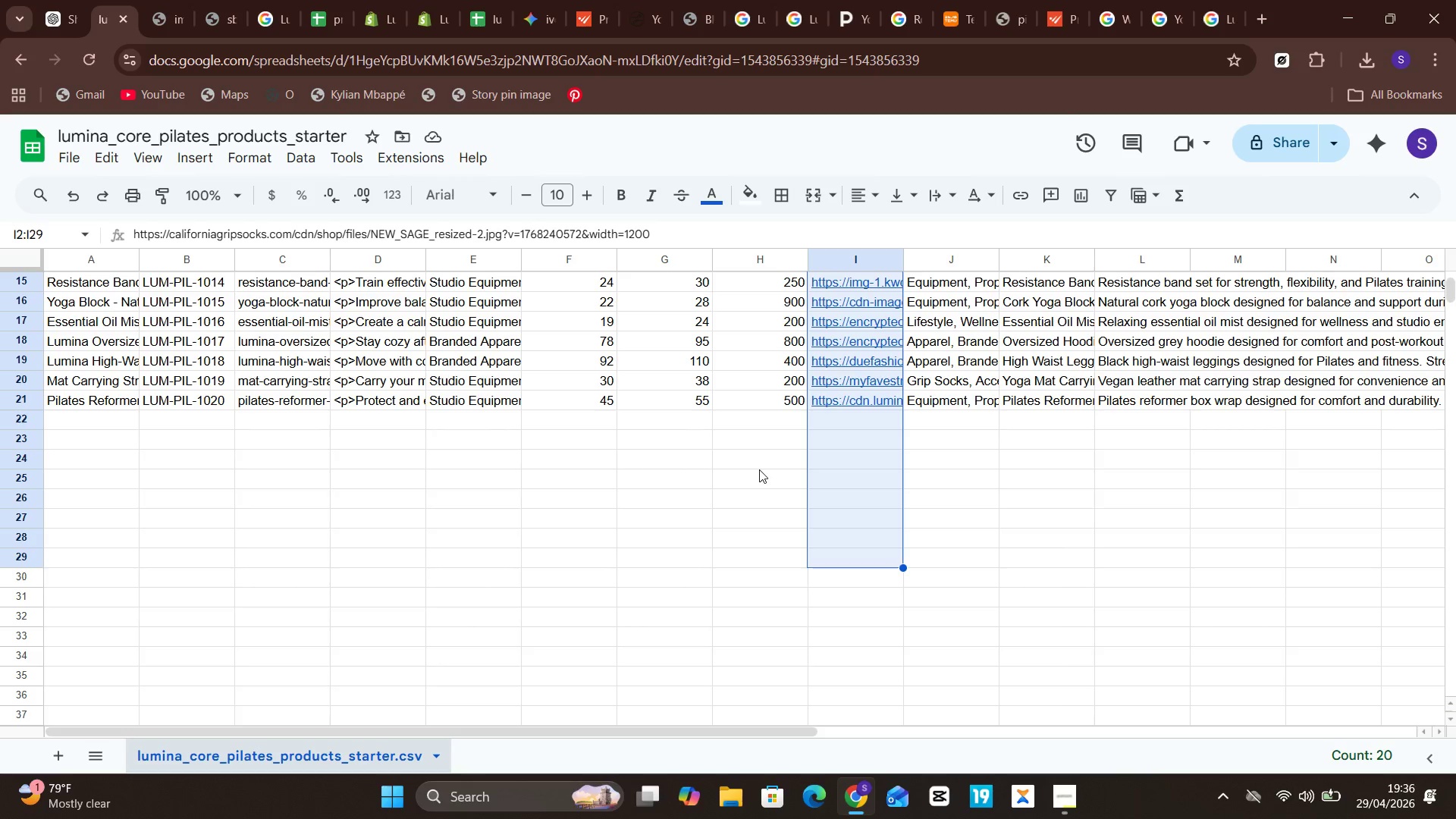 
key(Shift+ArrowUp)
 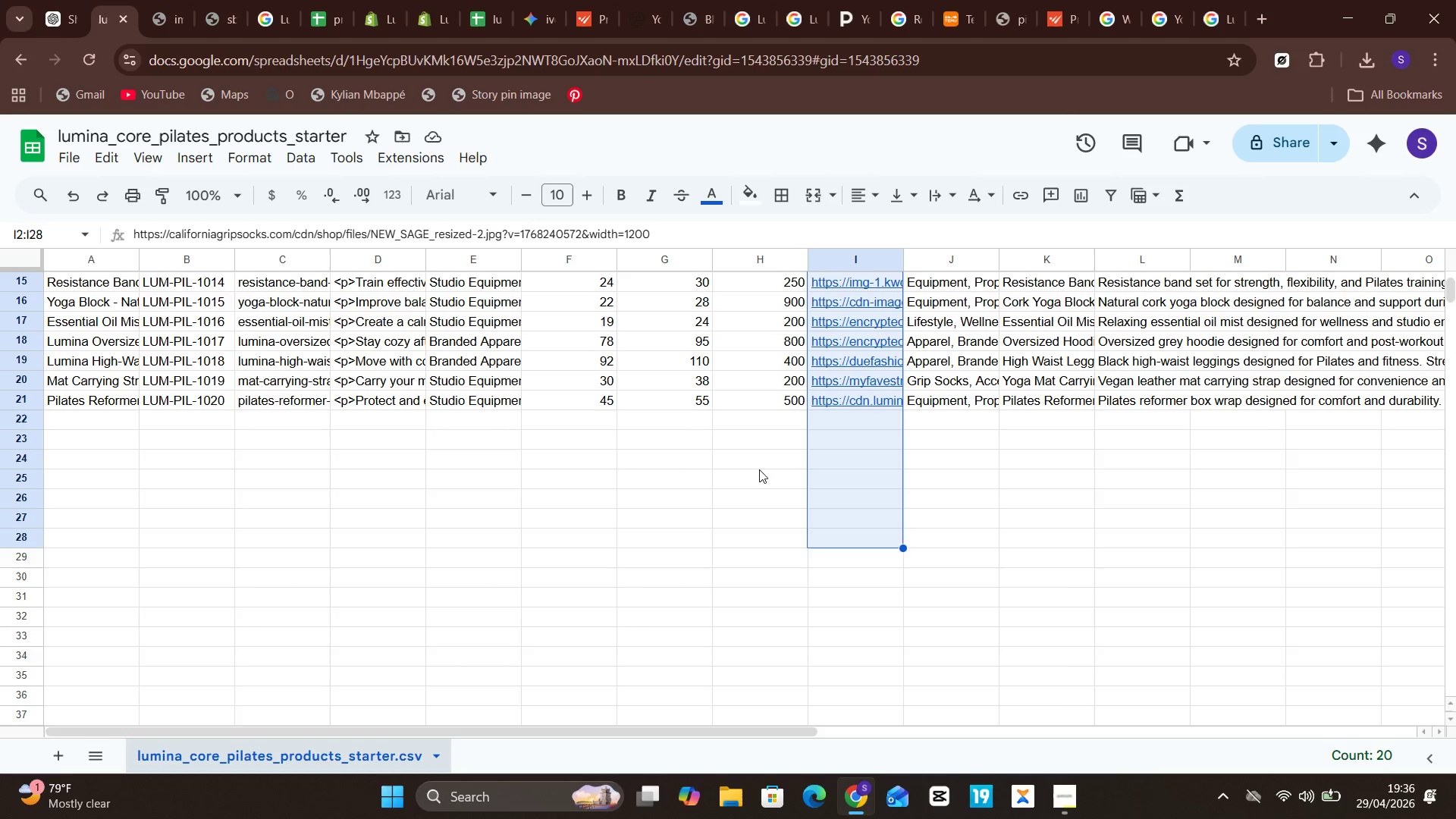 
key(Shift+ArrowUp)
 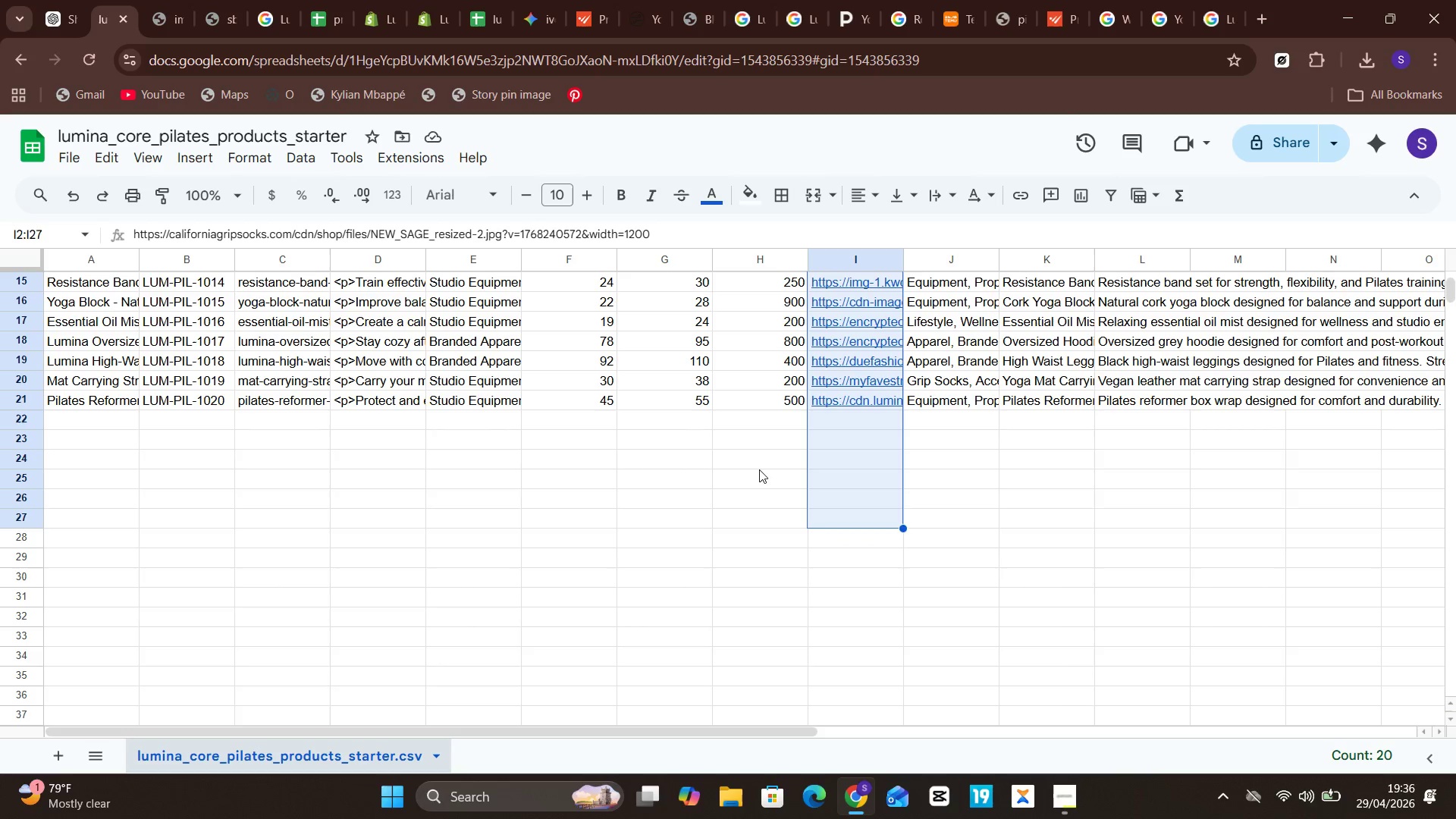 
key(Shift+ArrowUp)
 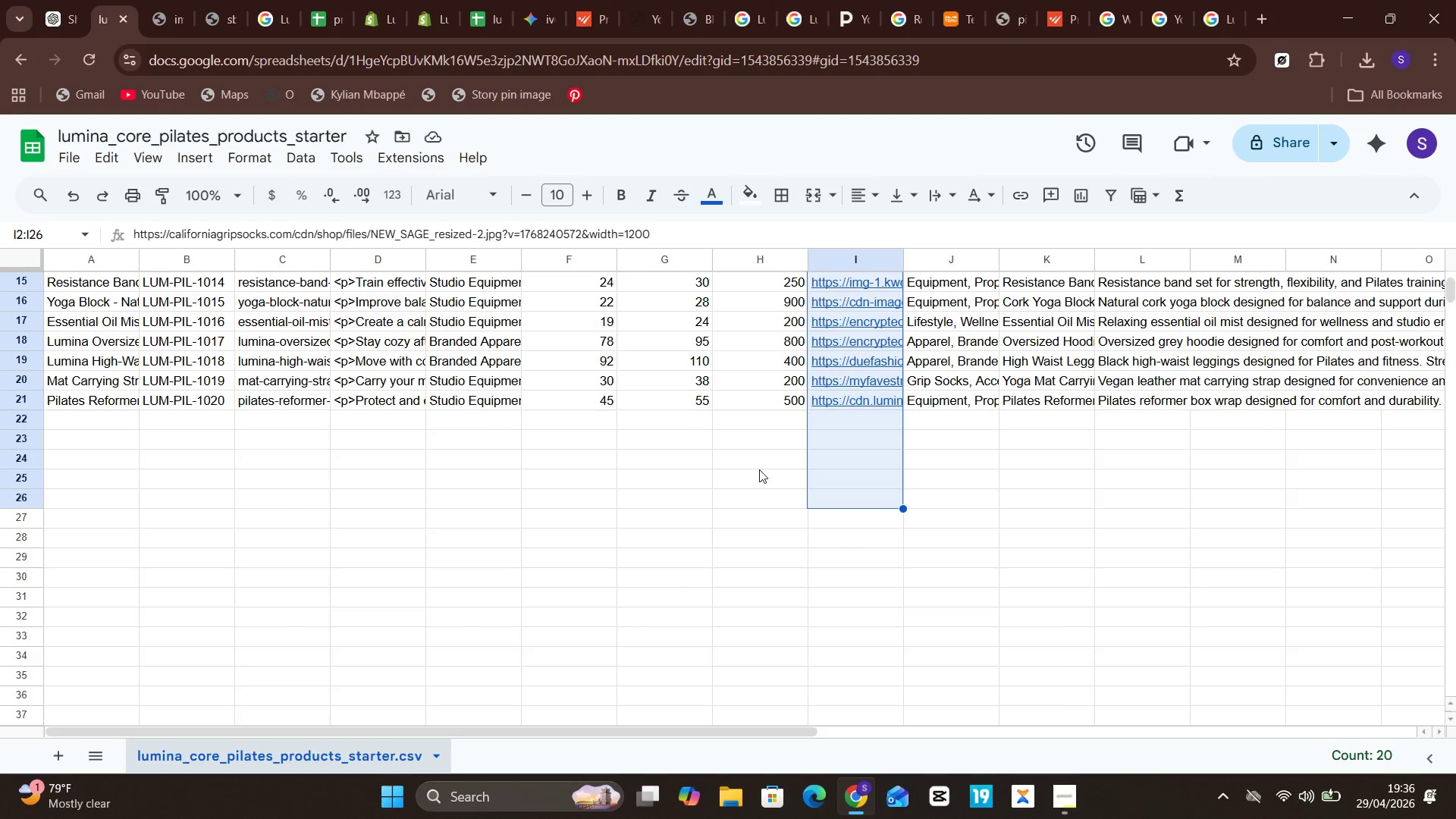 
key(Shift+ArrowUp)
 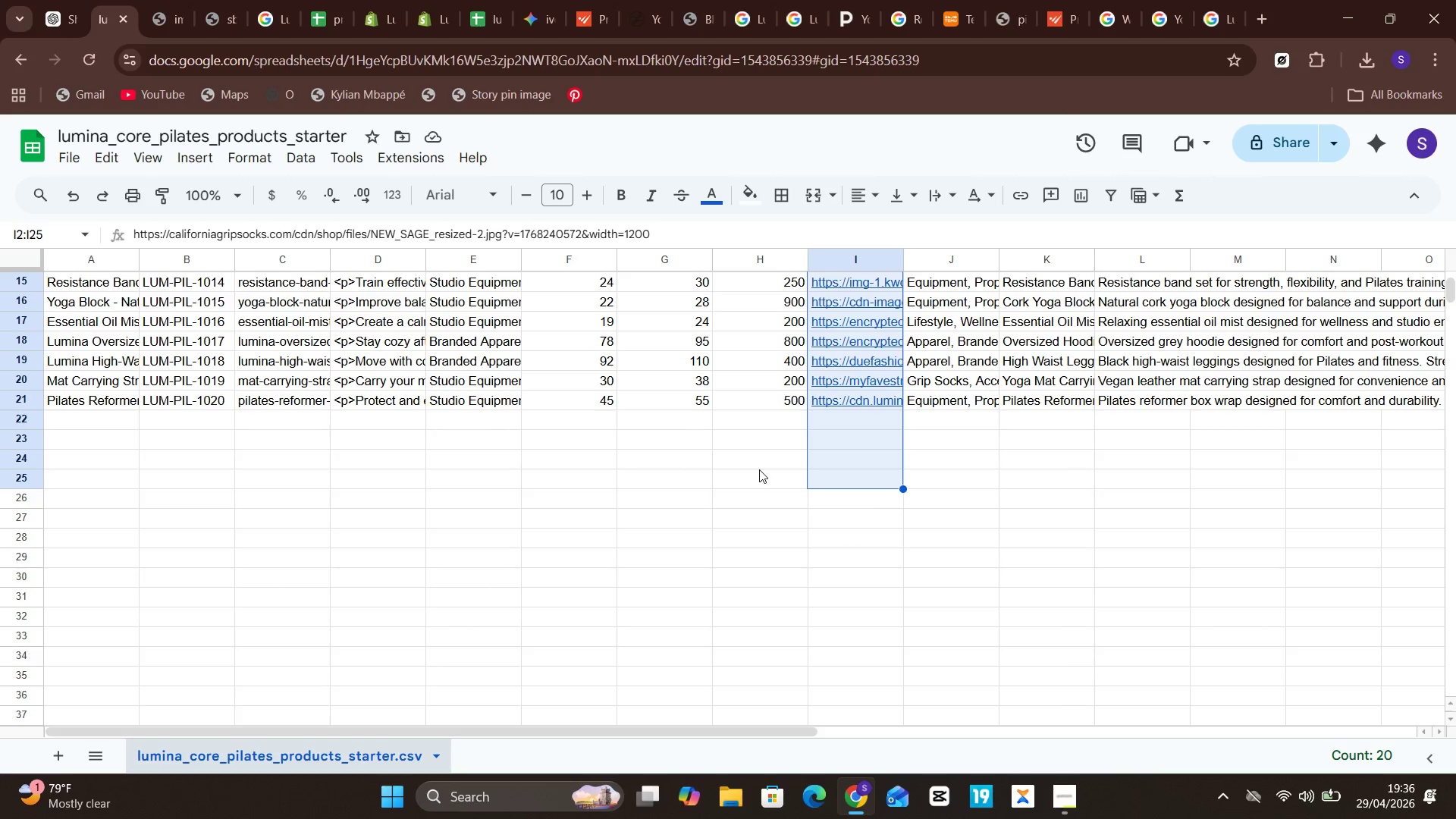 
key(Shift+ArrowUp)
 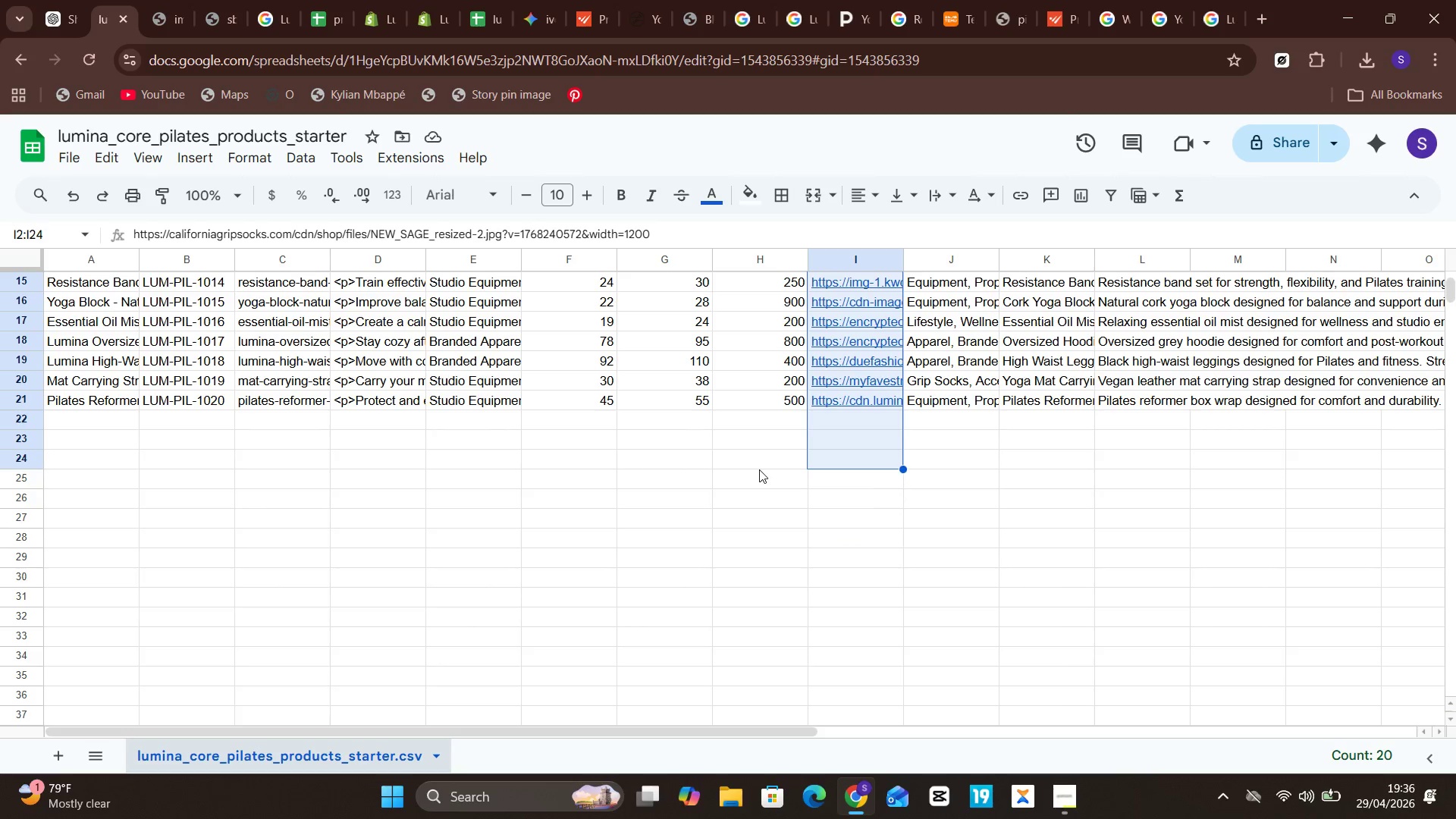 
key(Shift+ArrowUp)
 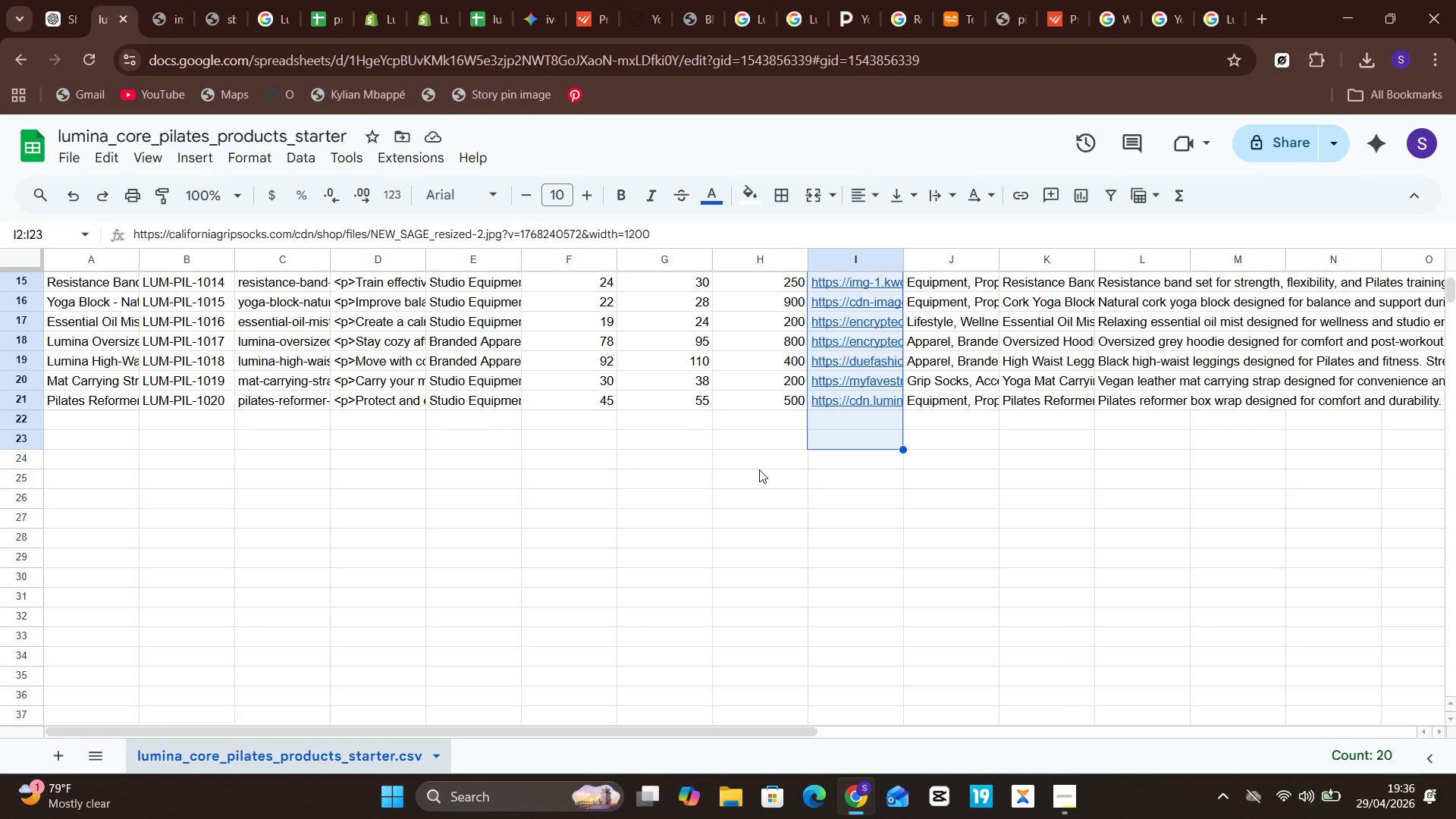 
key(Shift+ArrowUp)
 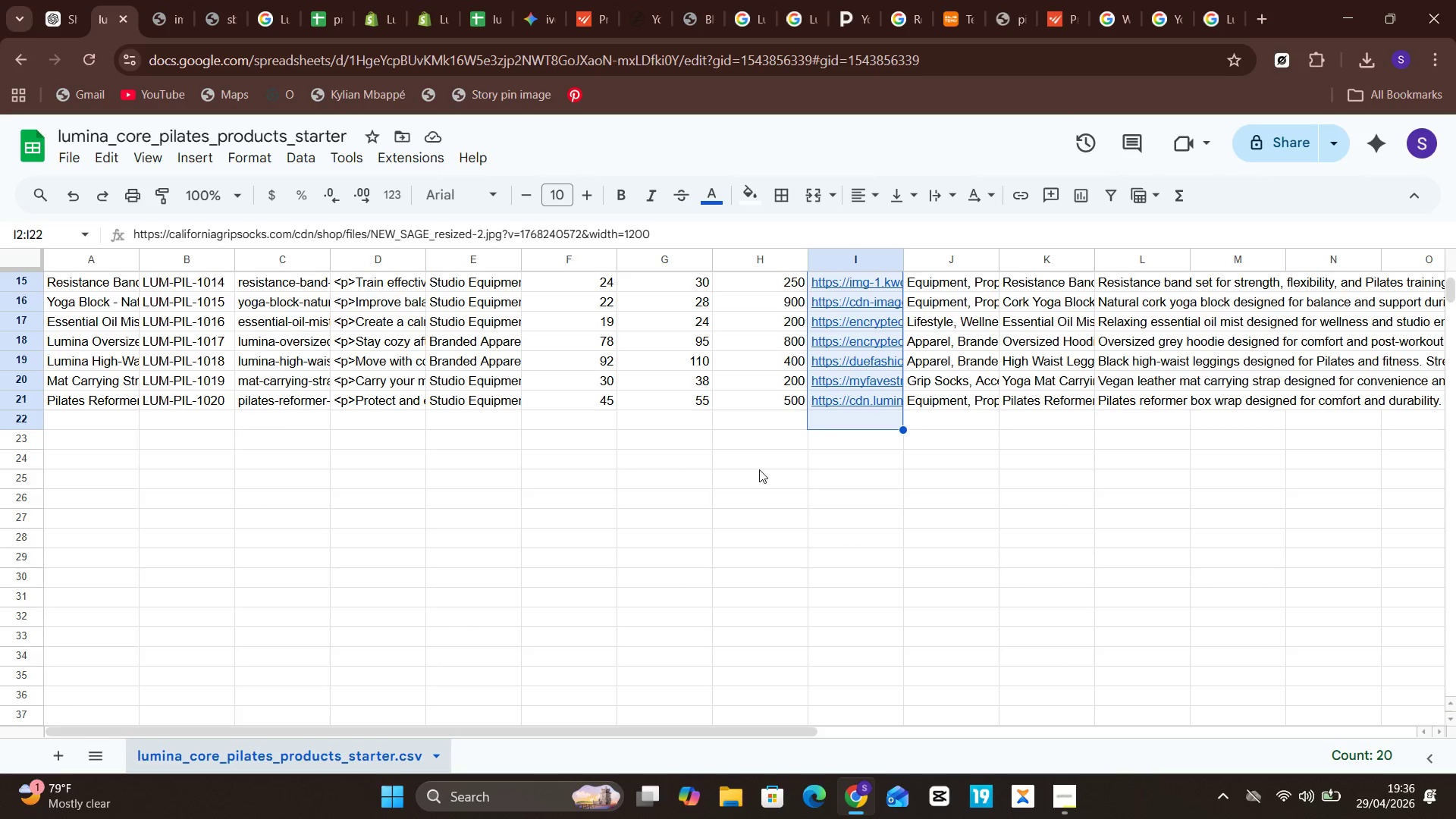 
key(Shift+ArrowUp)
 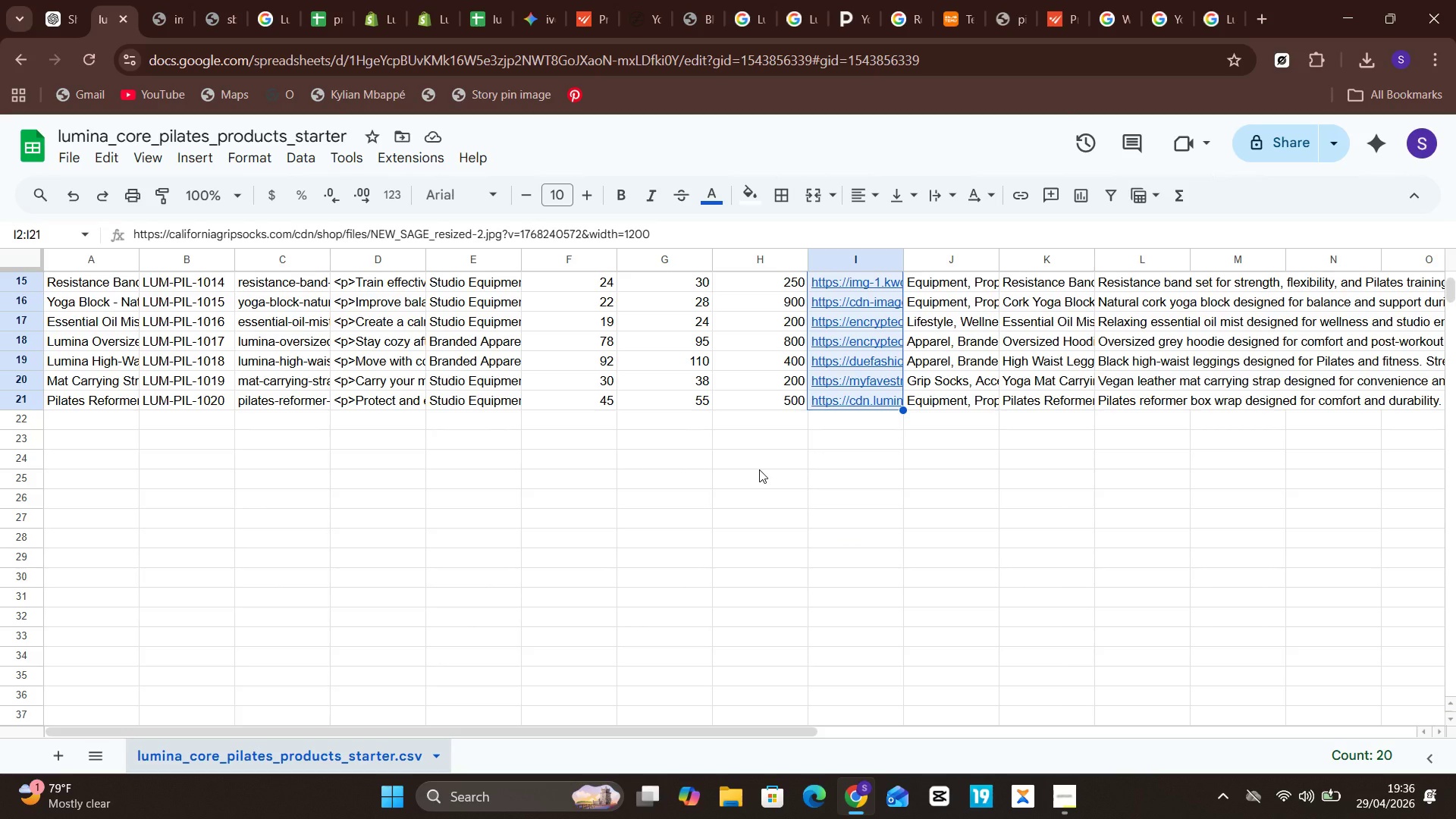 
key(Control+C)
 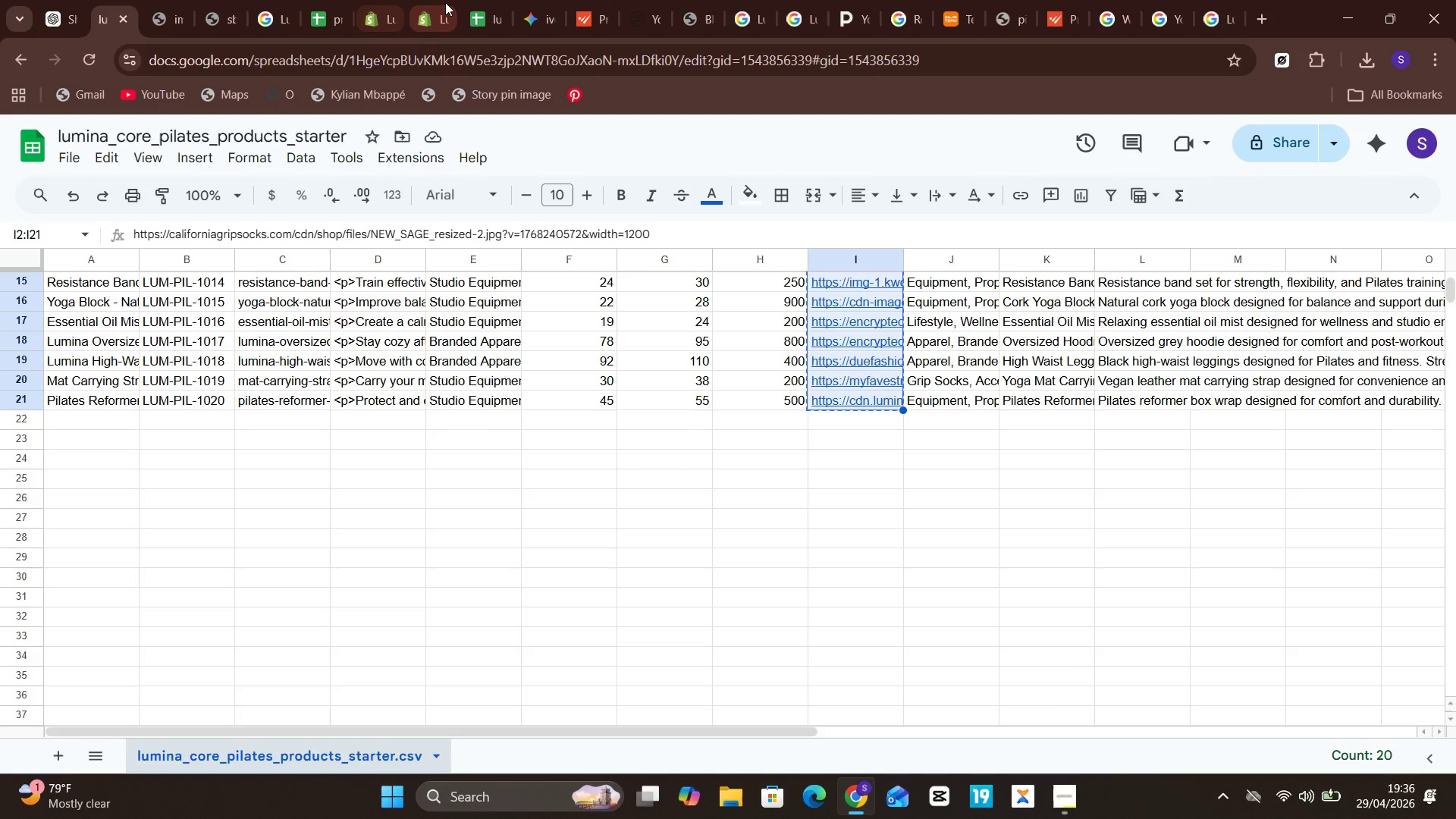 
left_click([476, 0])
 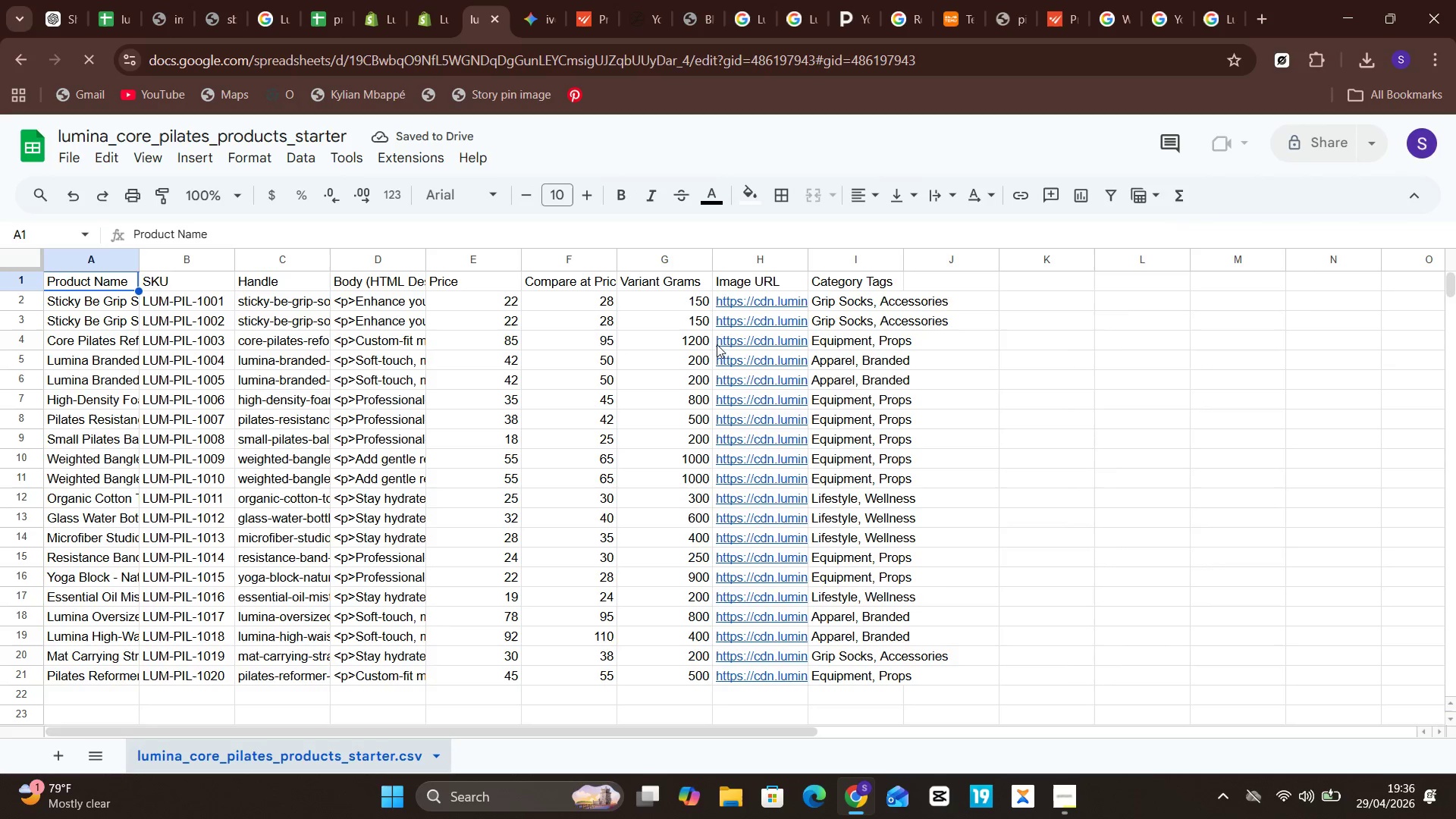 
left_click([777, 300])
 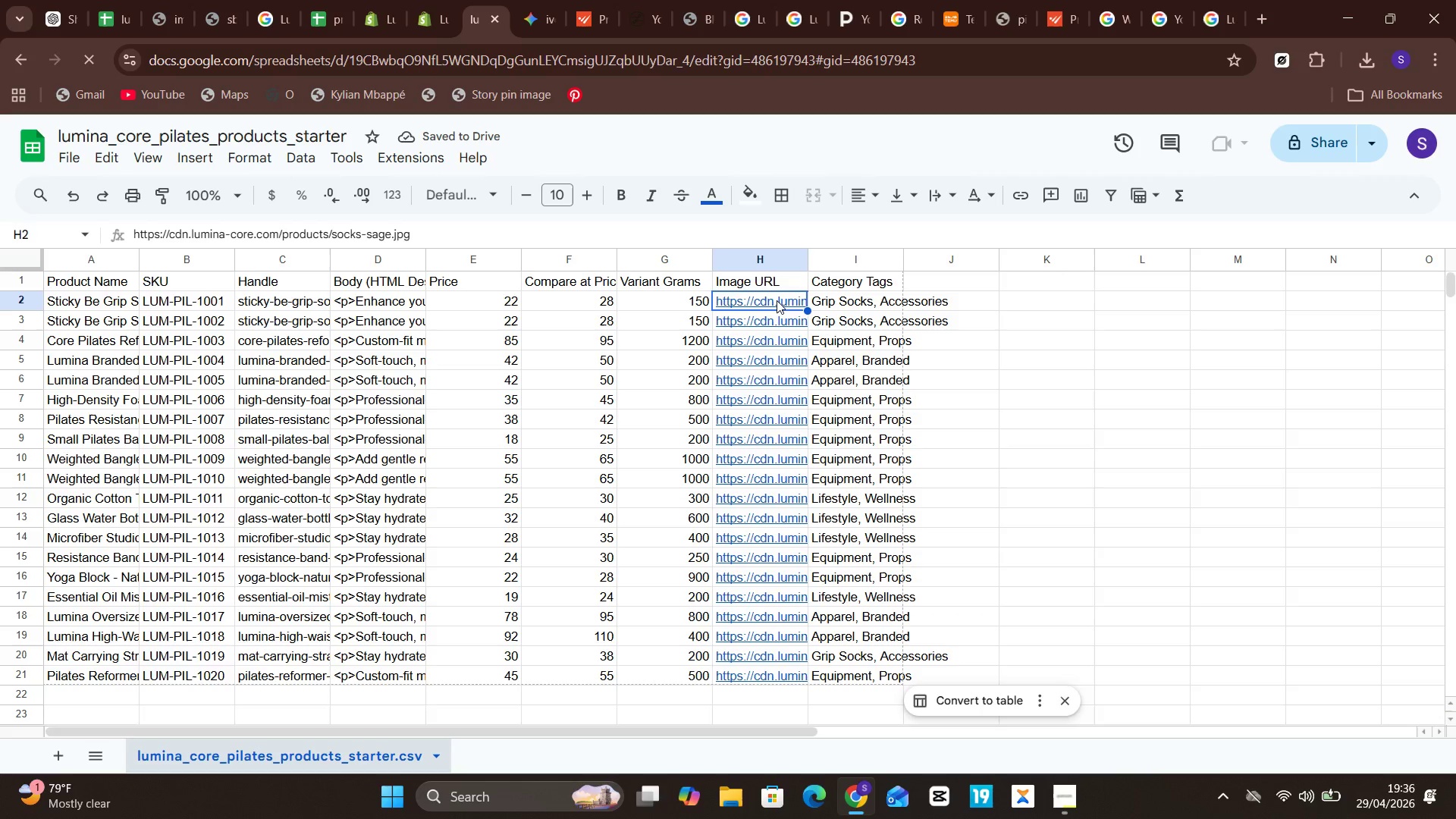 
hold_key(key=ArrowDown, duration=1.03)
 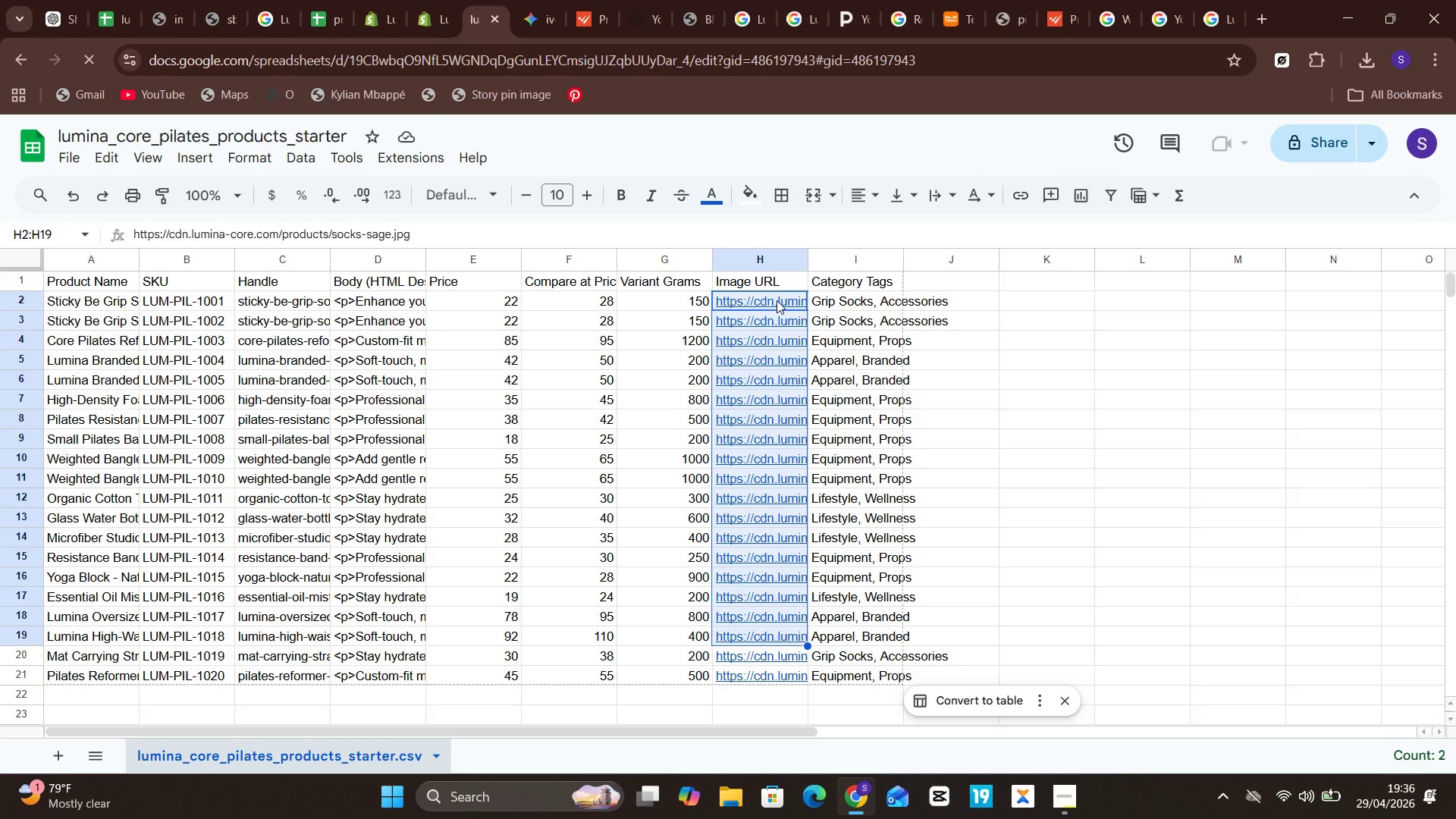 
key(Shift+ArrowDown)
 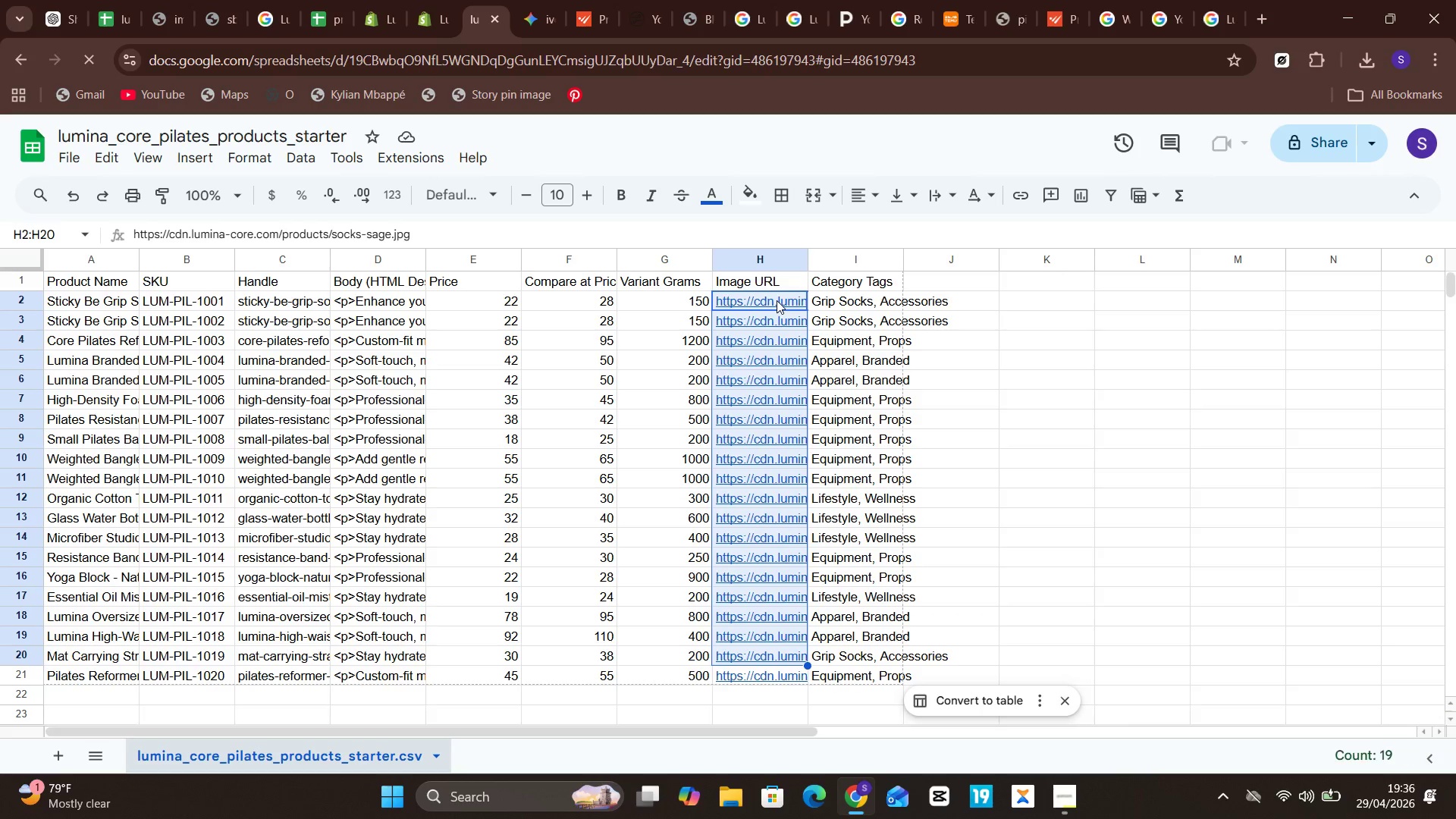 
key(Shift+ArrowDown)
 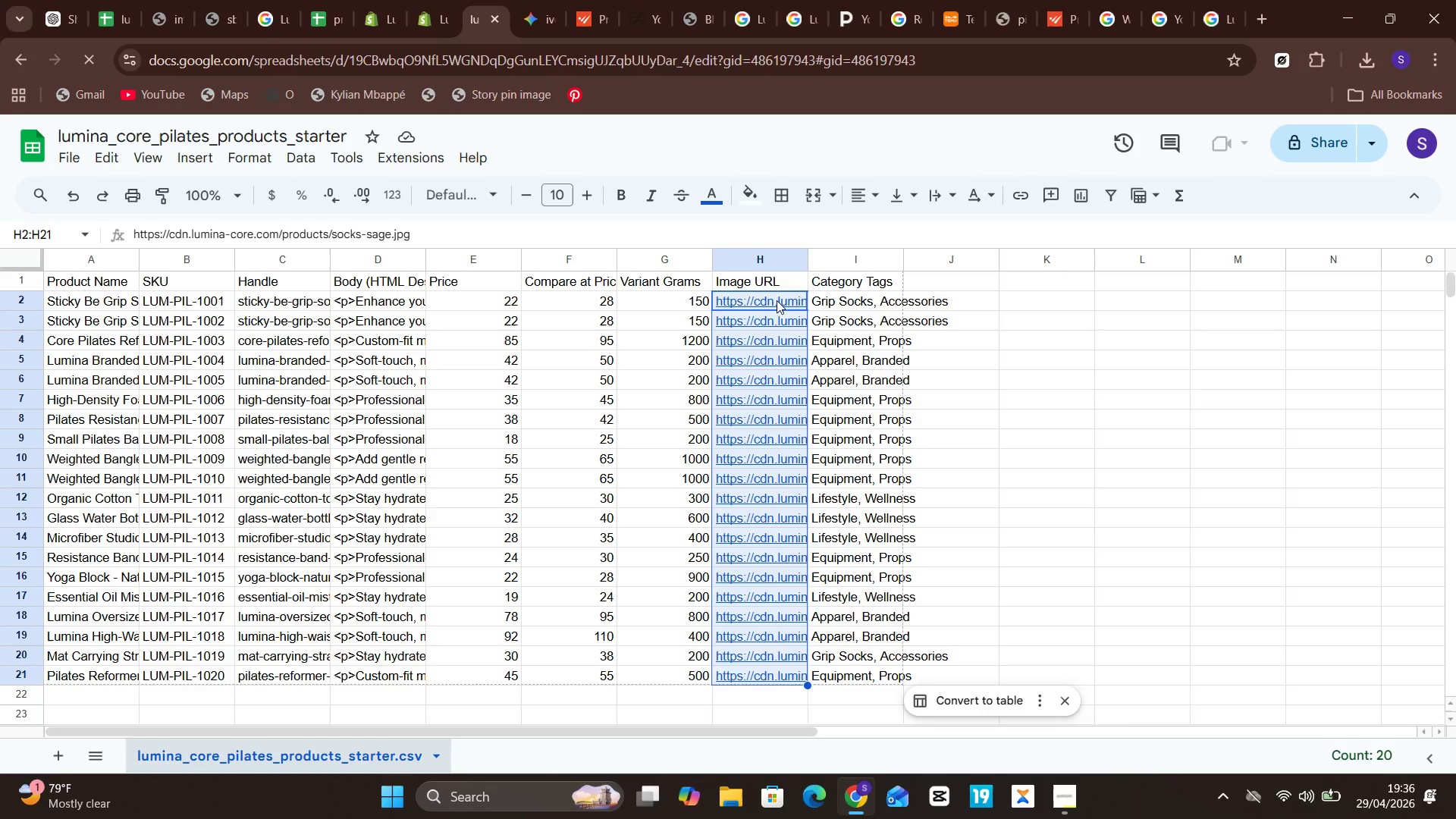 
key(Shift+ArrowDown)
 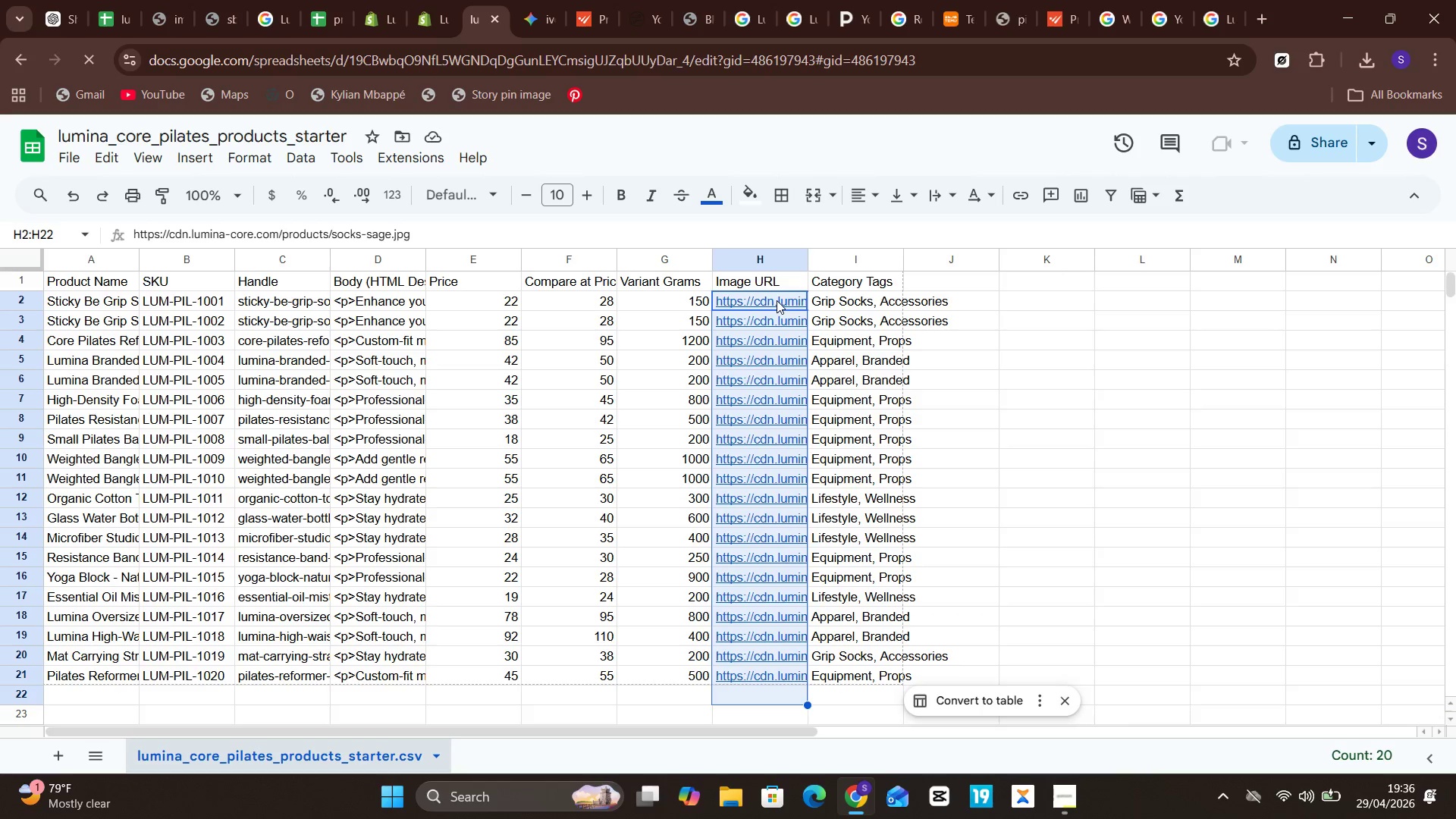 
key(Shift+ArrowUp)
 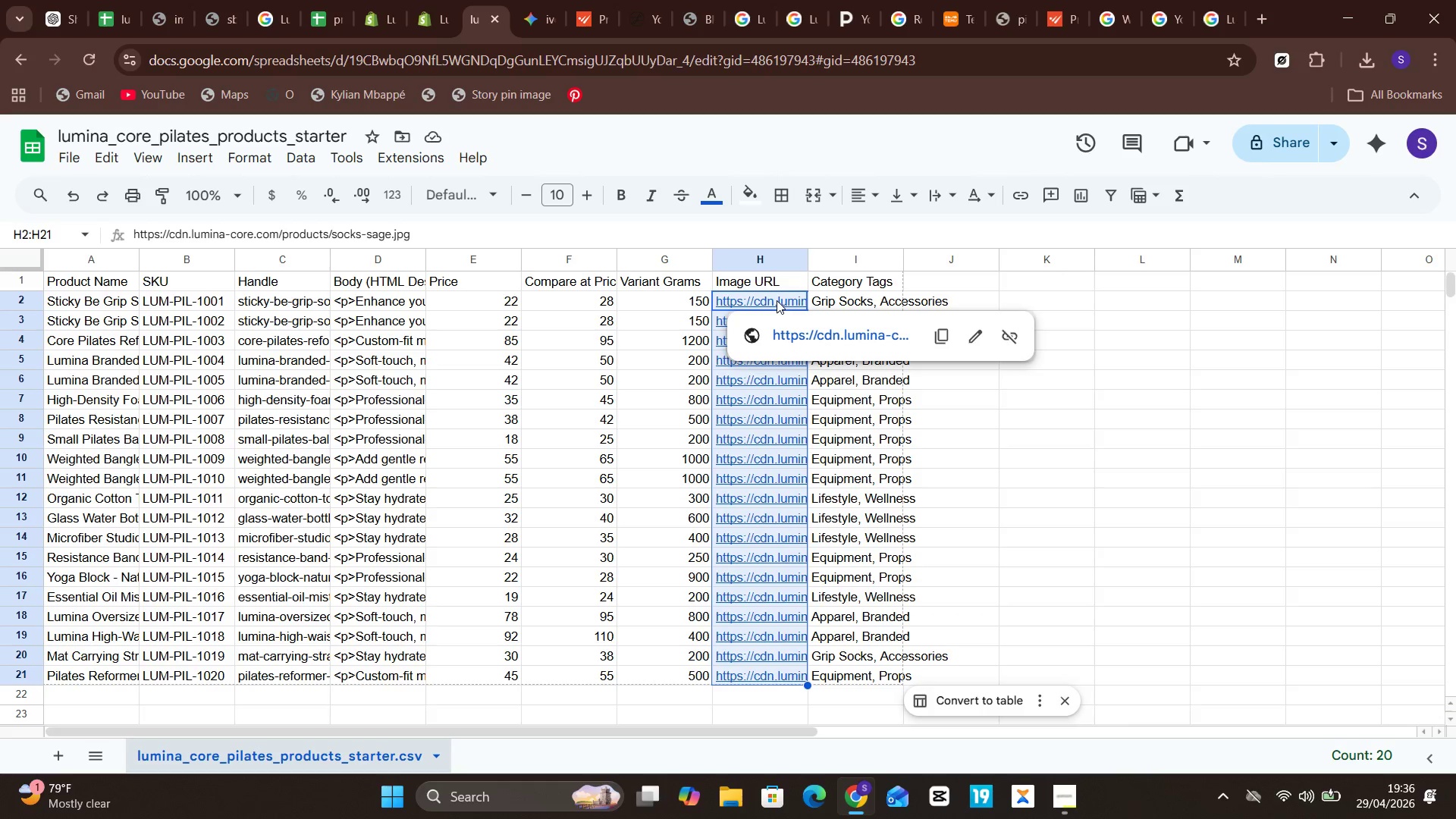 
key(Backspace)
 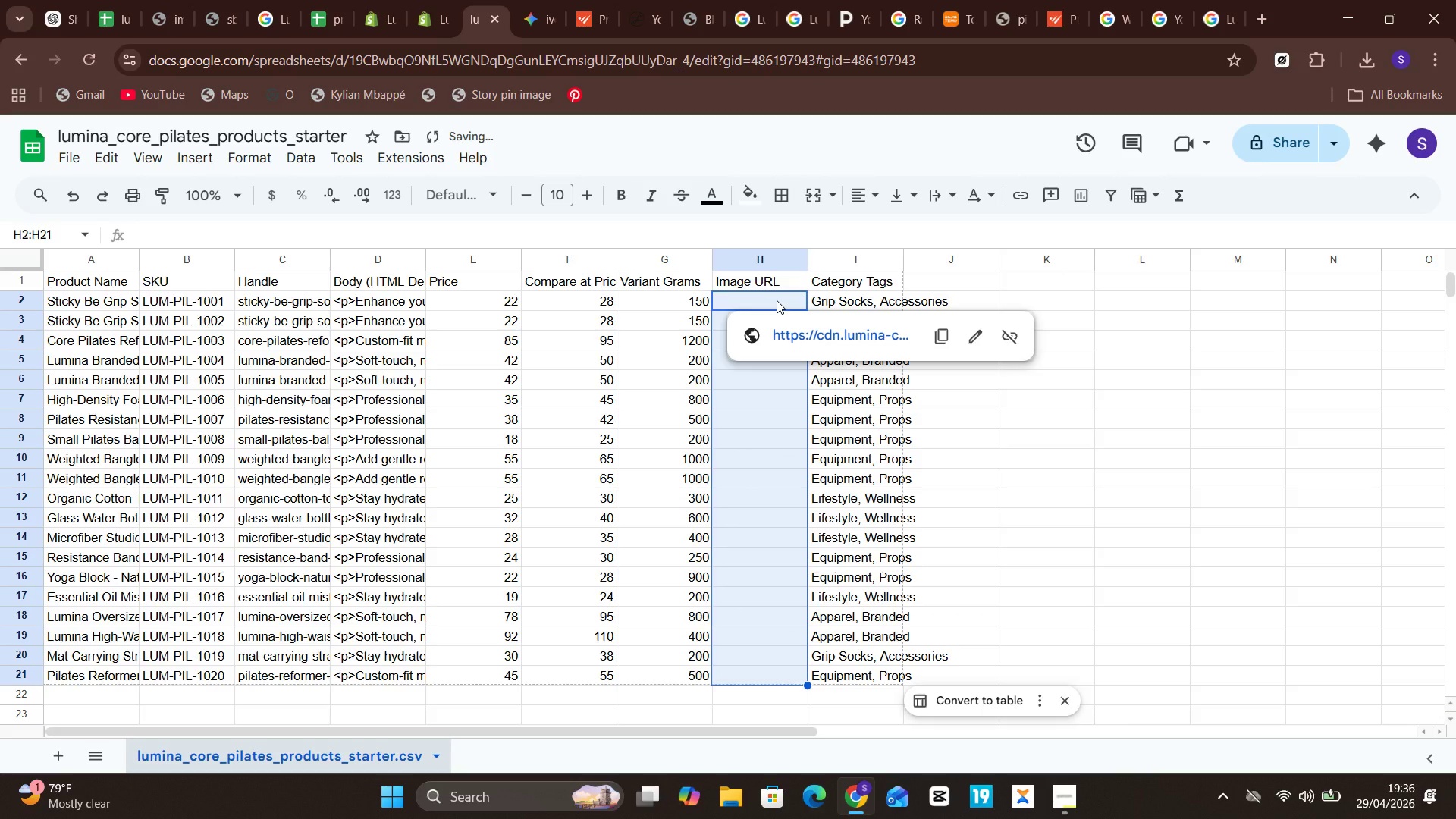 
left_click([777, 300])
 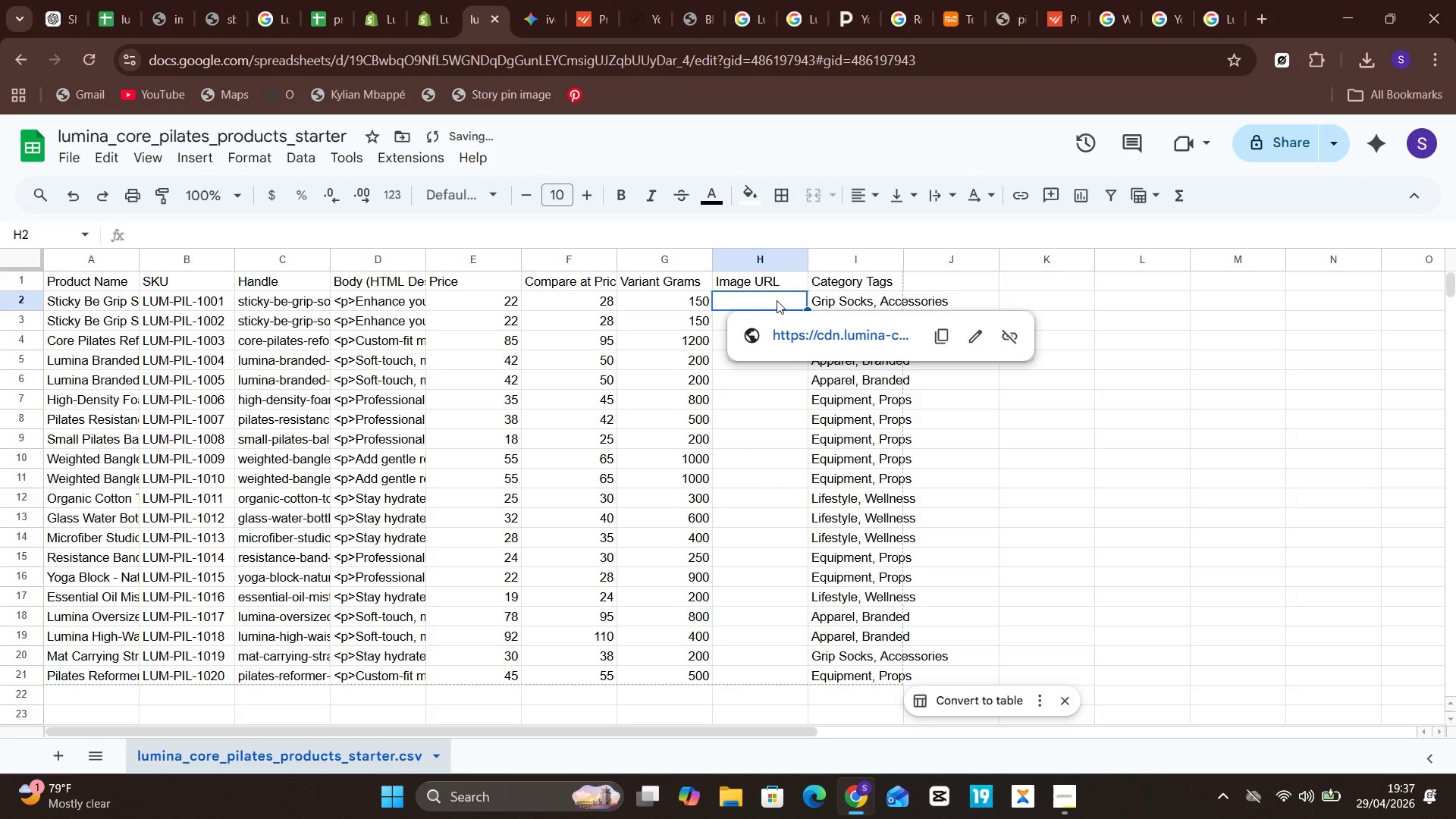 
key(Control+ControlLeft)
 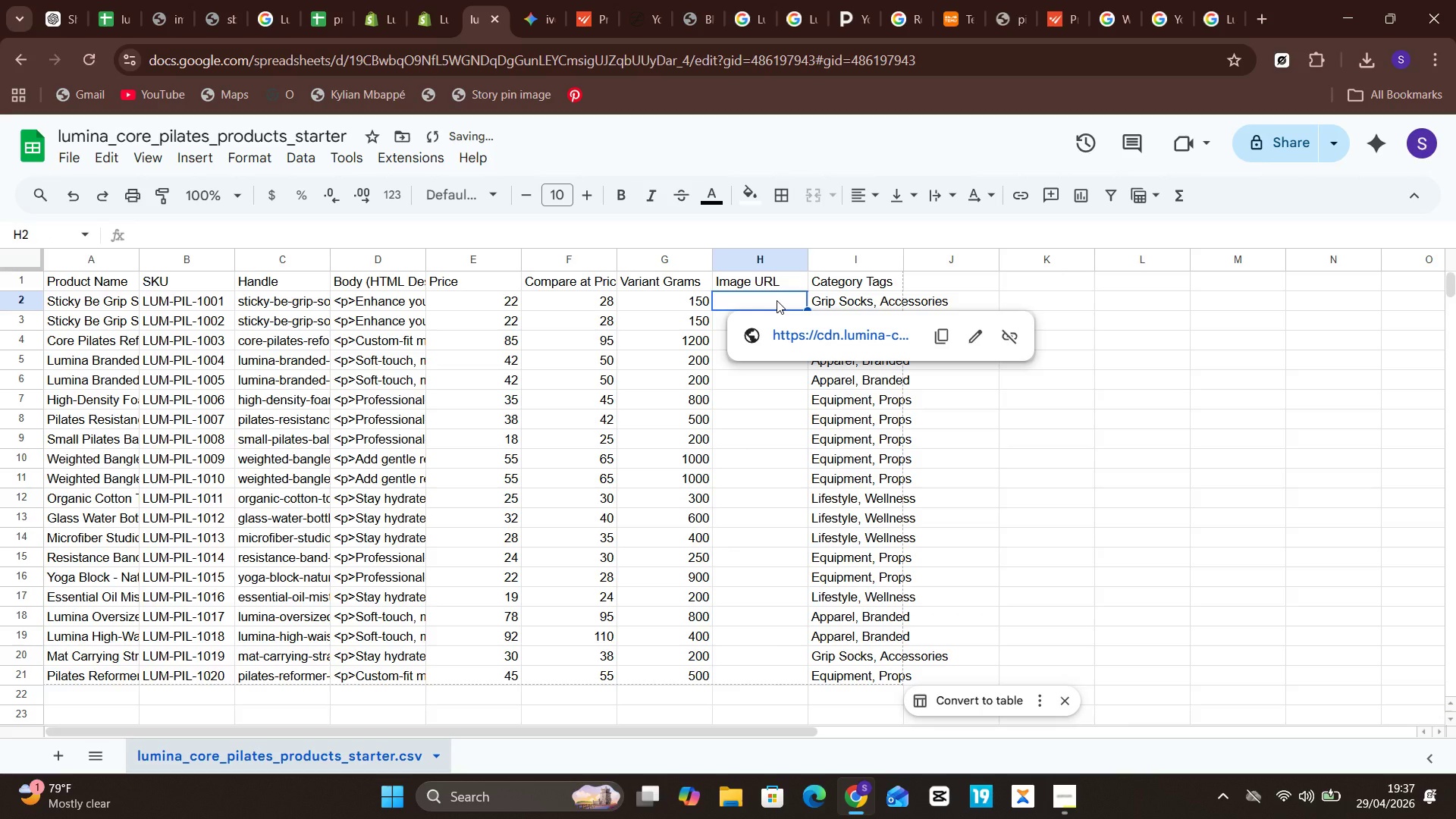 
key(Control+ControlLeft)
 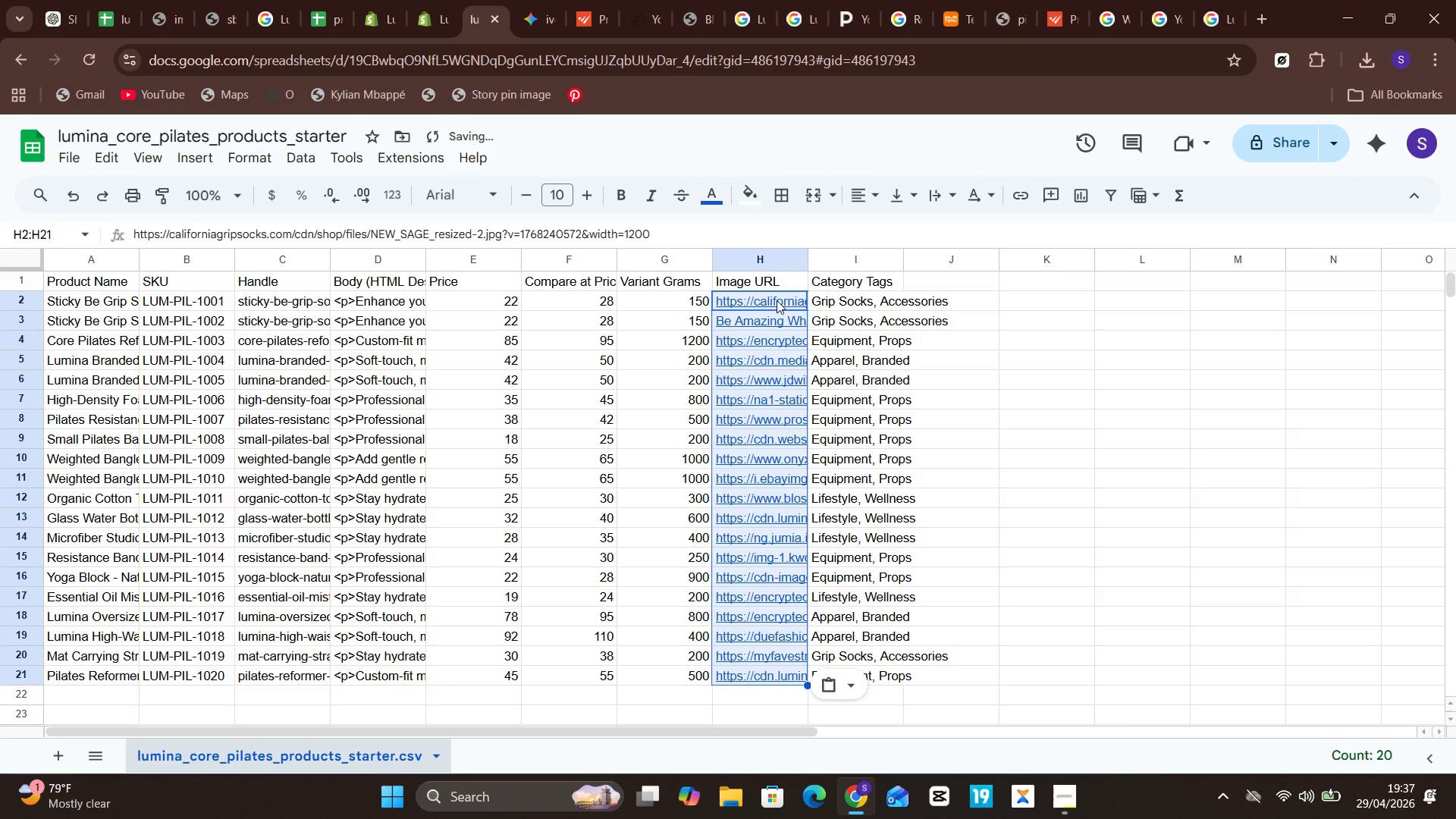 
key(Control+V)
 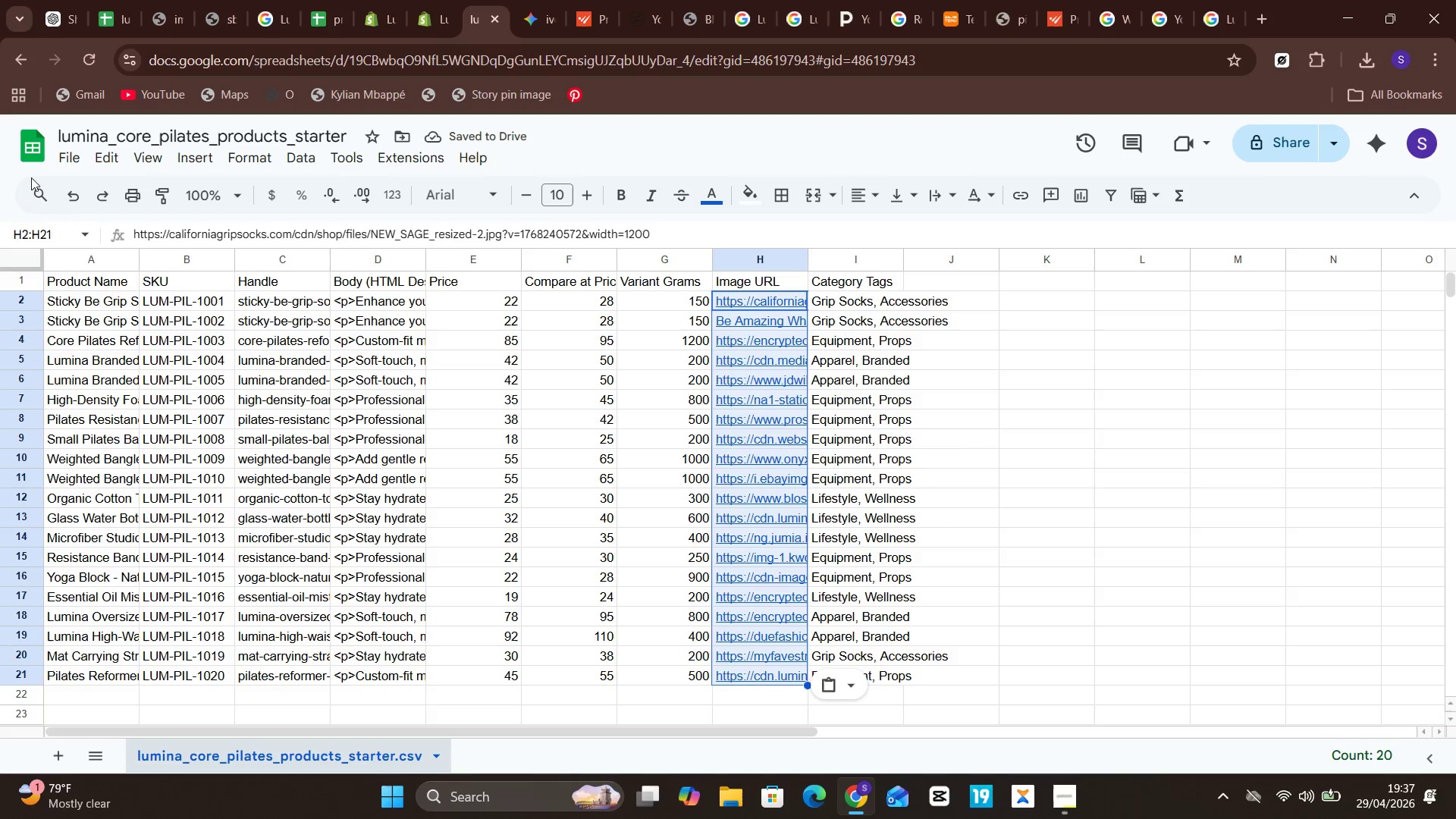 
left_click([68, 154])
 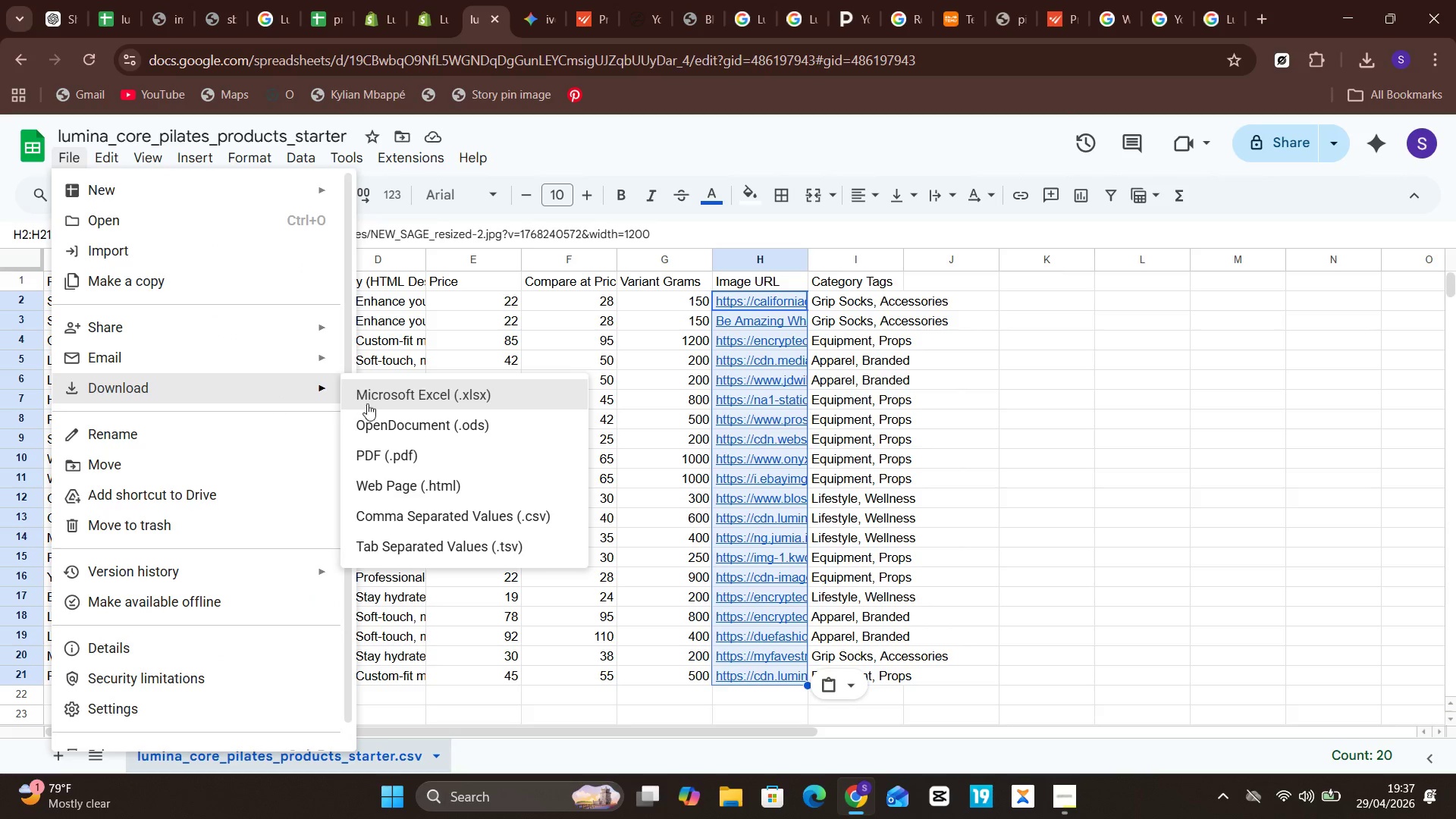 
left_click([413, 516])
 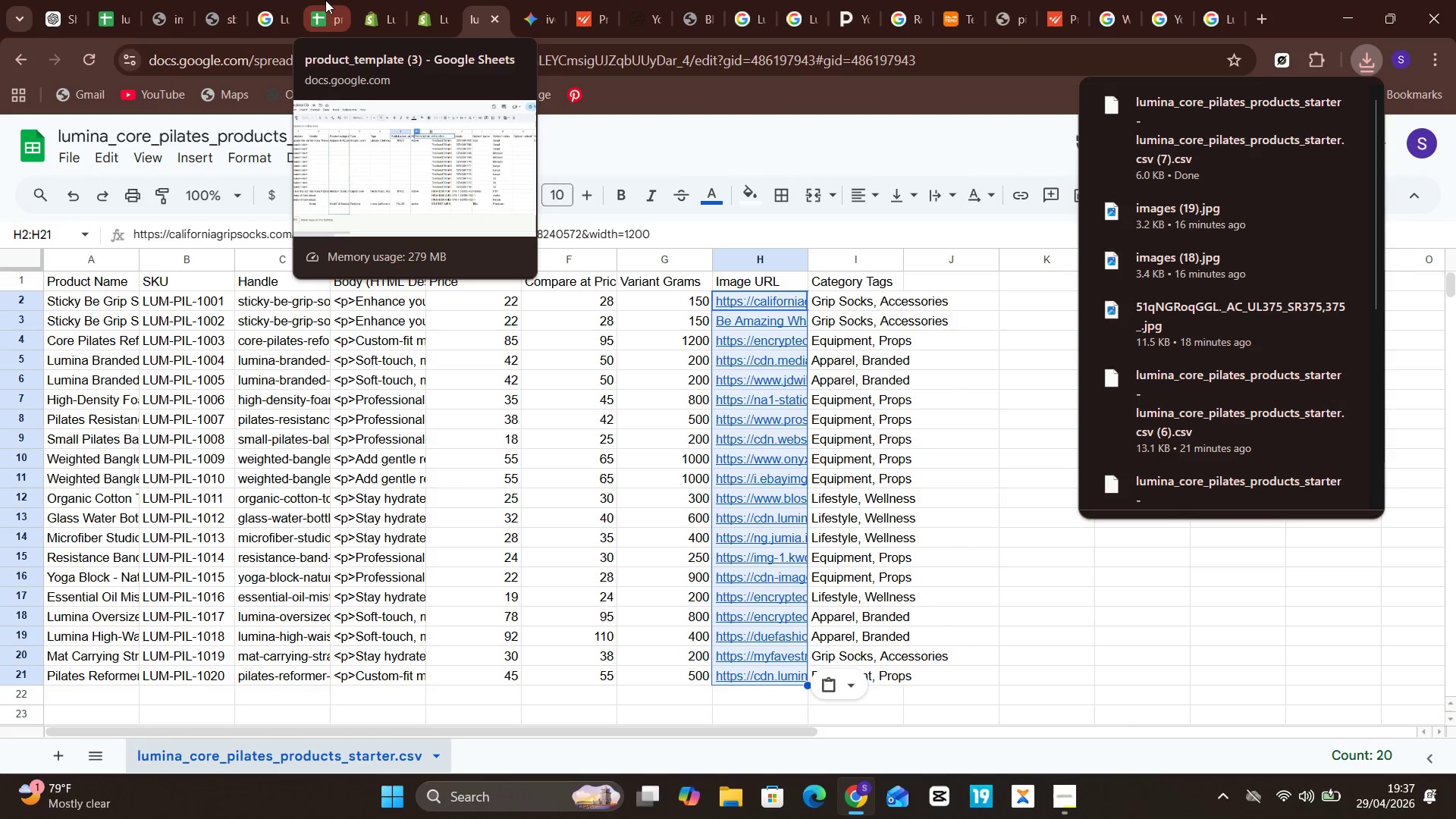 
left_click([434, 0])
 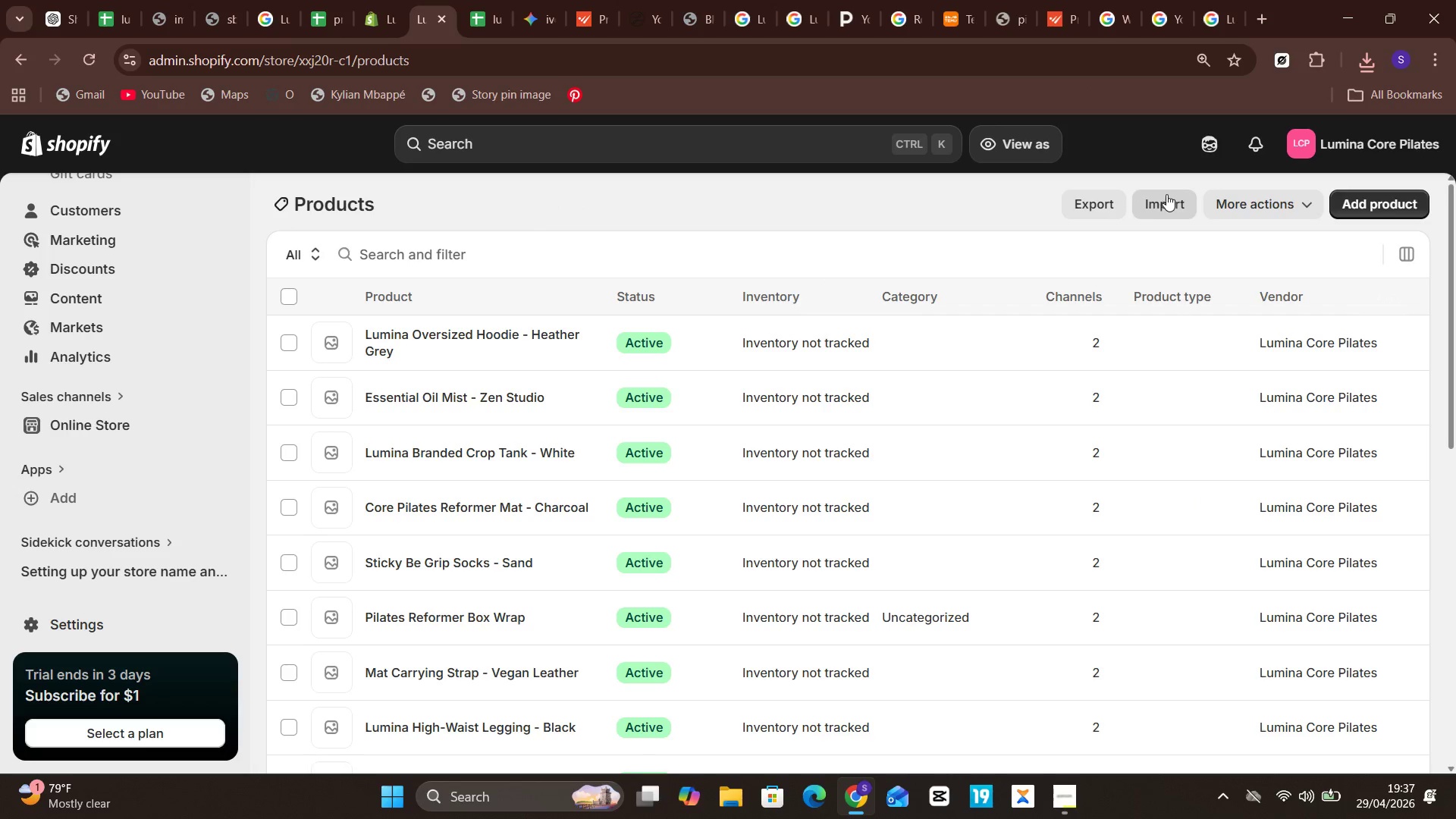 
left_click([1167, 191])
 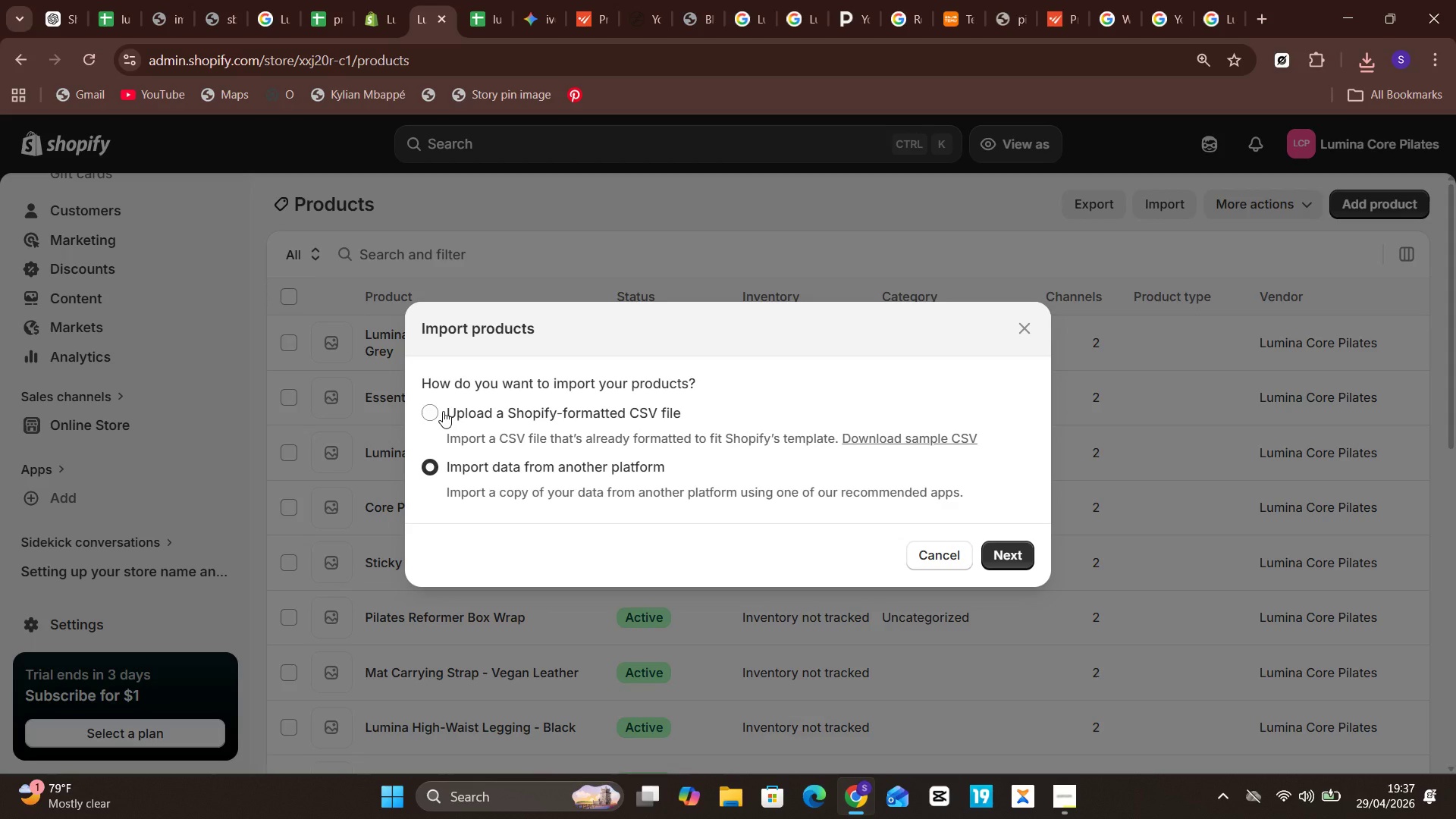 
wait(7.97)
 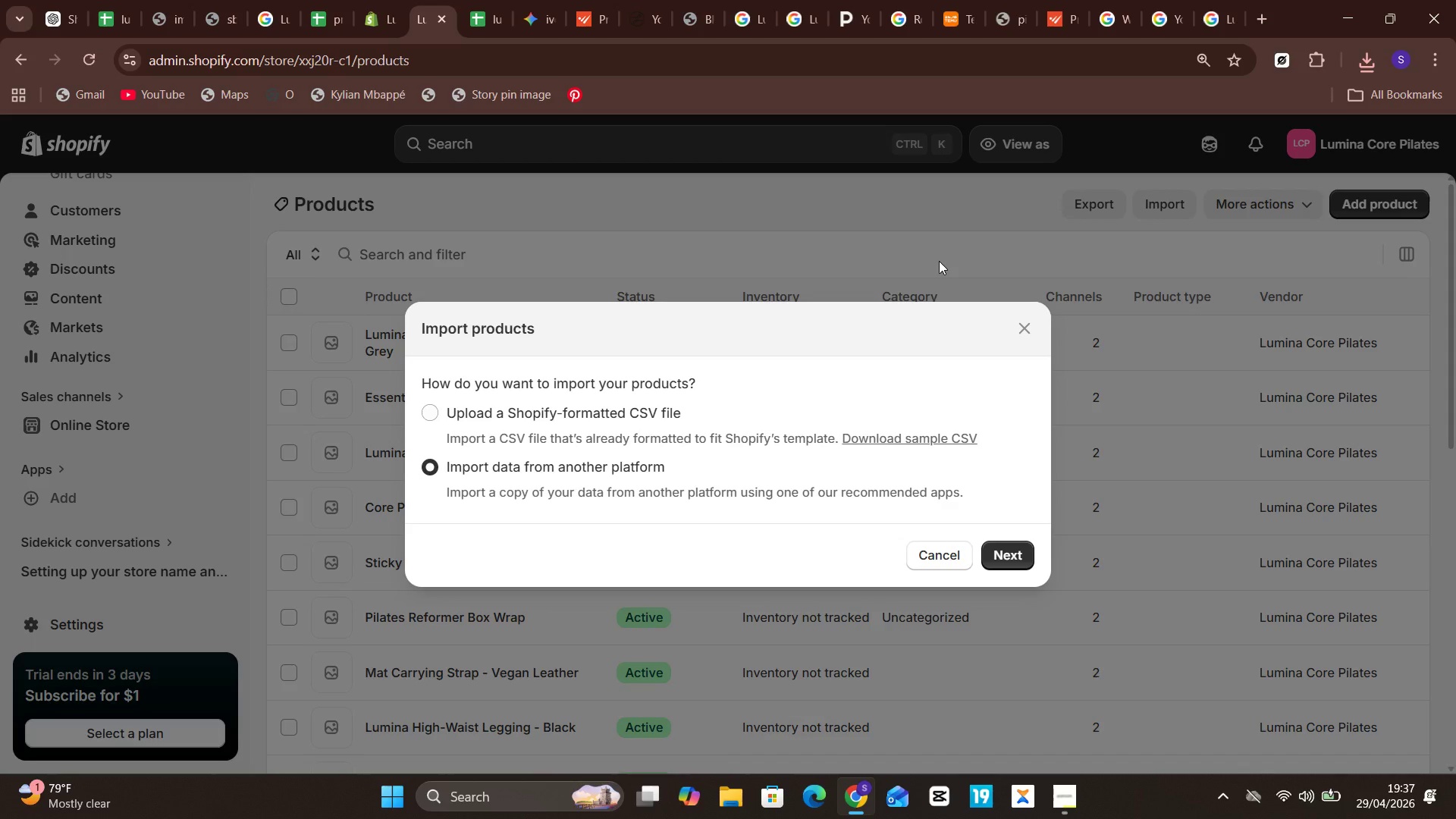 
left_click([444, 411])
 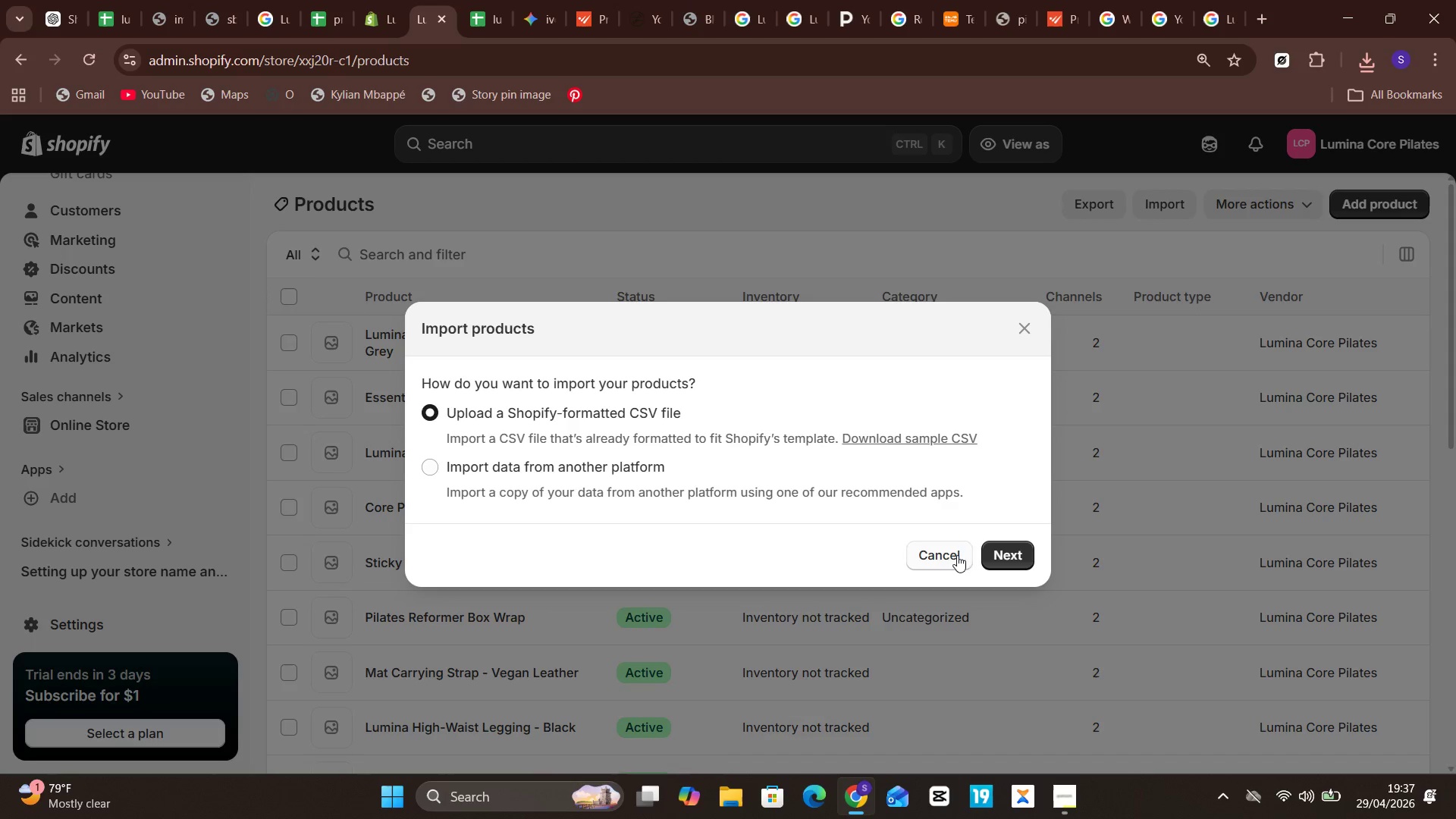 
left_click([1025, 553])
 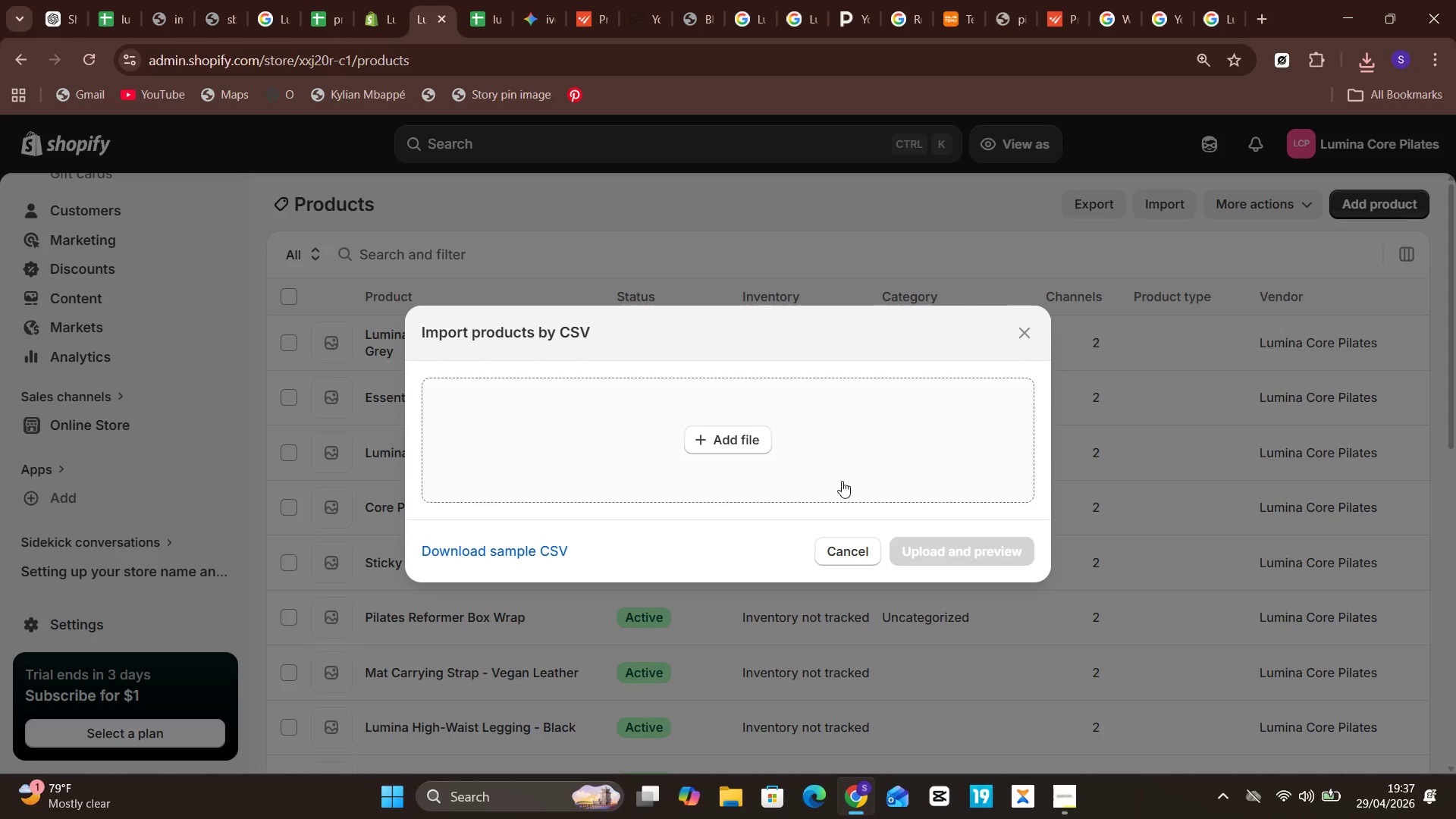 
left_click([792, 462])
 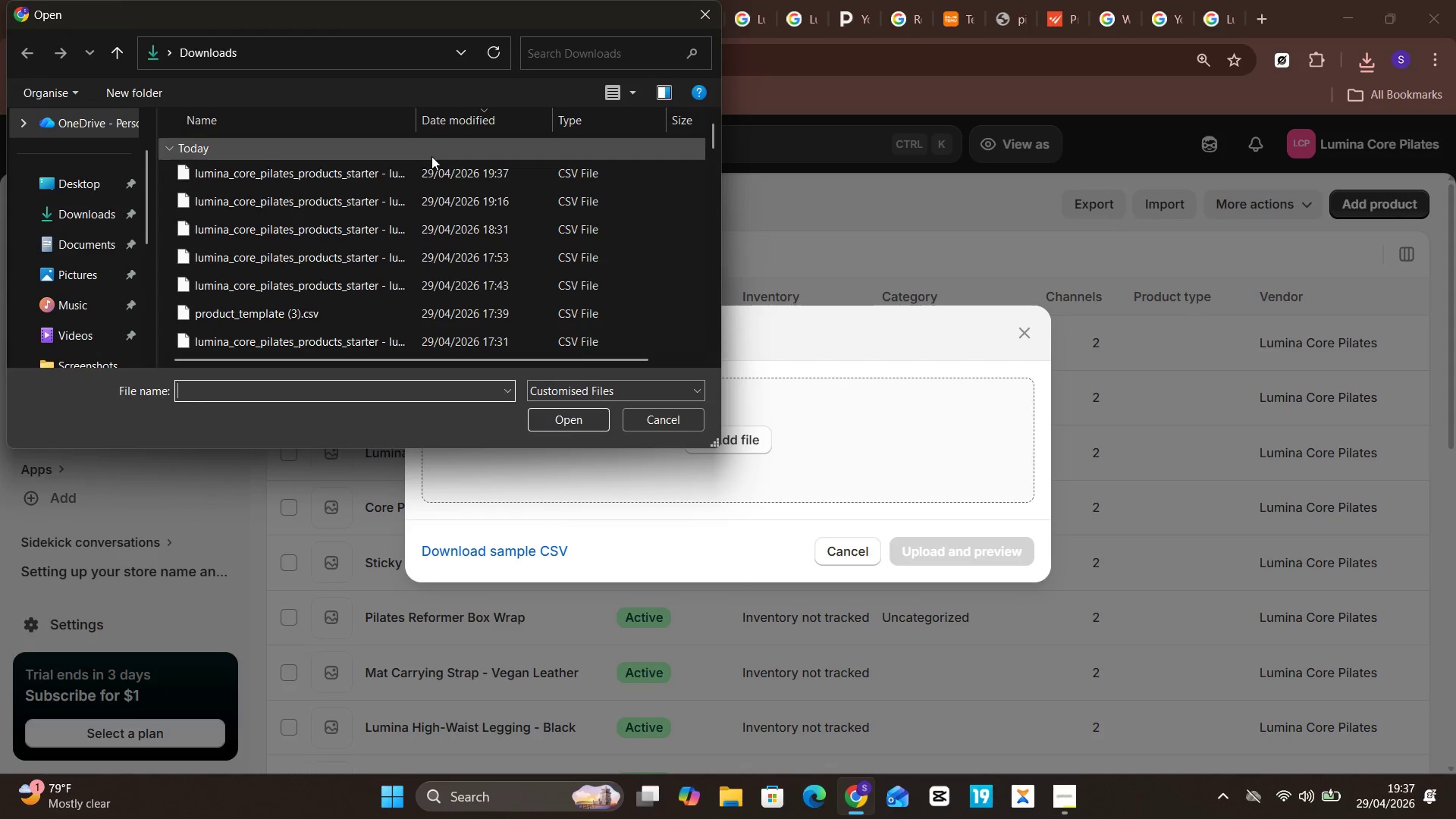 
left_click([437, 174])
 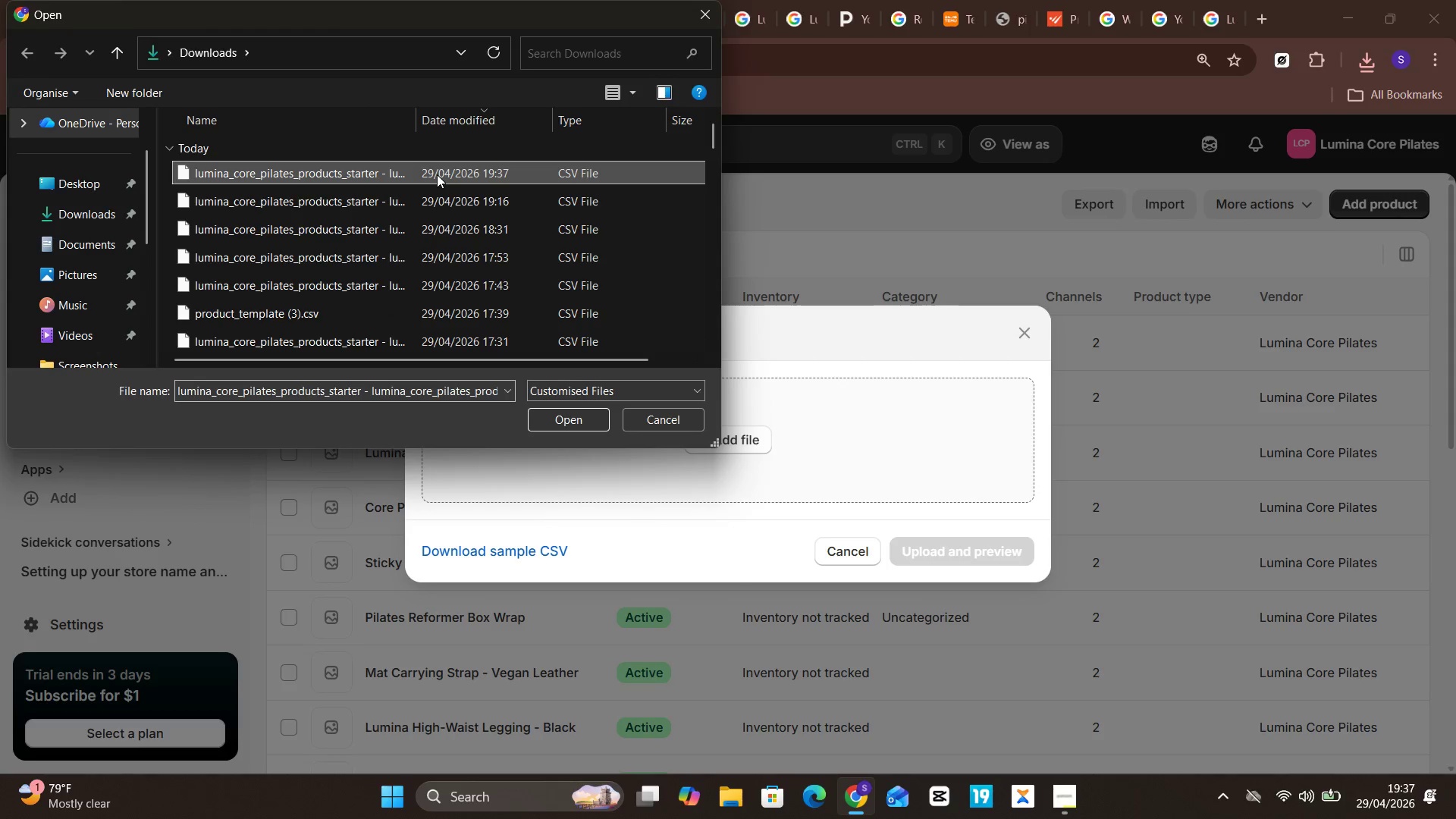 
key(Enter)
 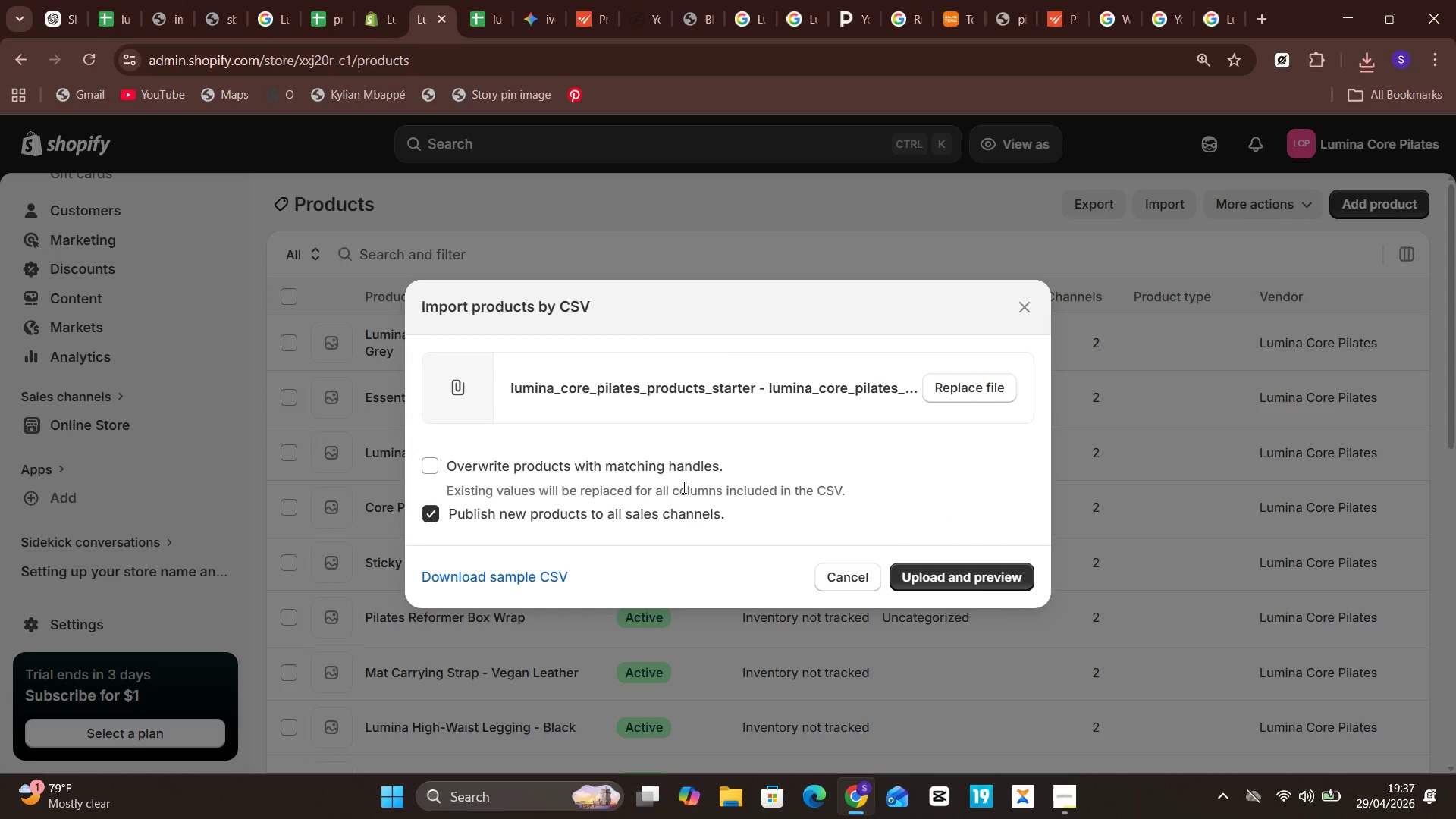 
left_click([439, 454])
 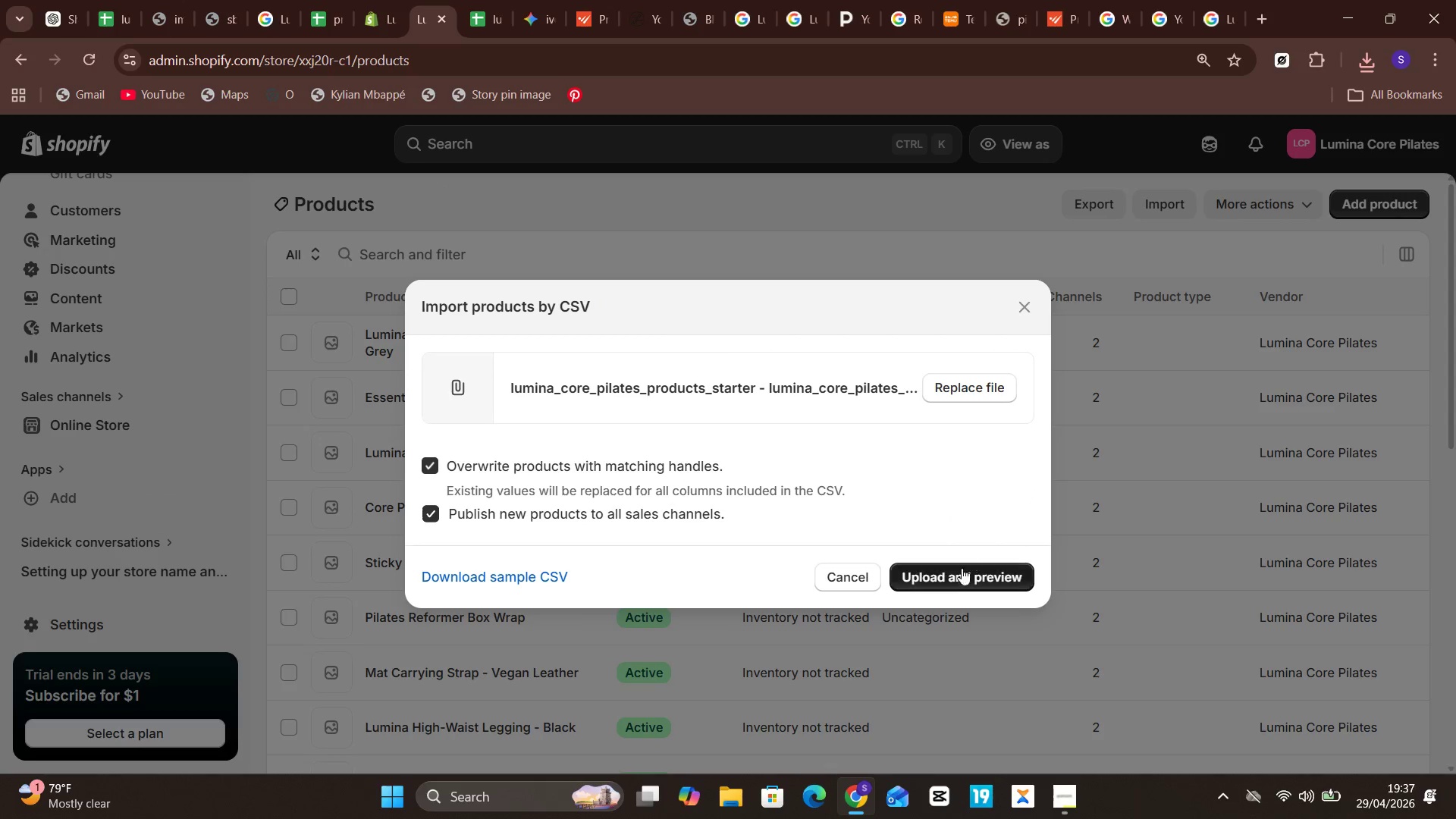 
left_click([954, 577])
 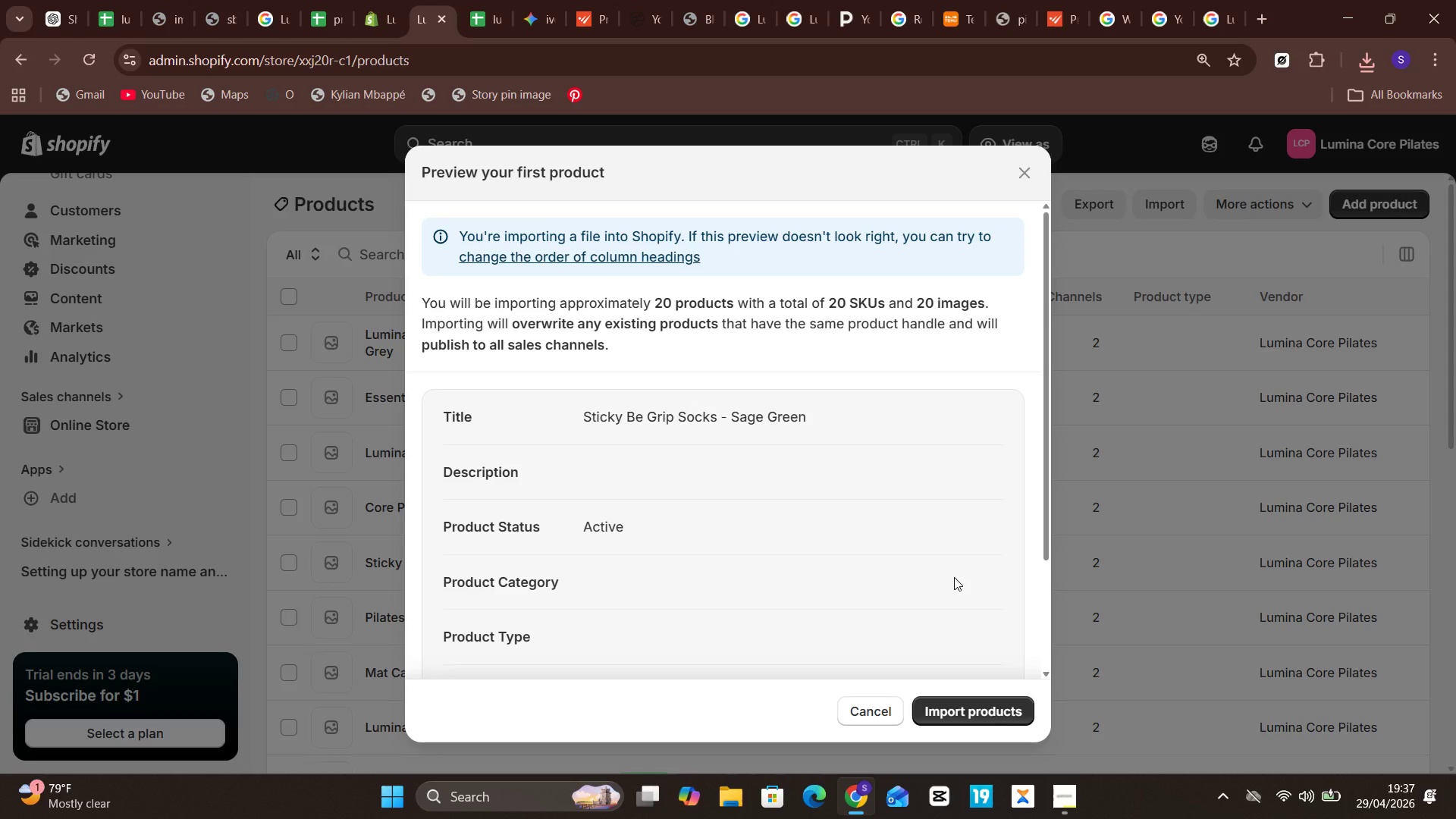 
wait(12.84)
 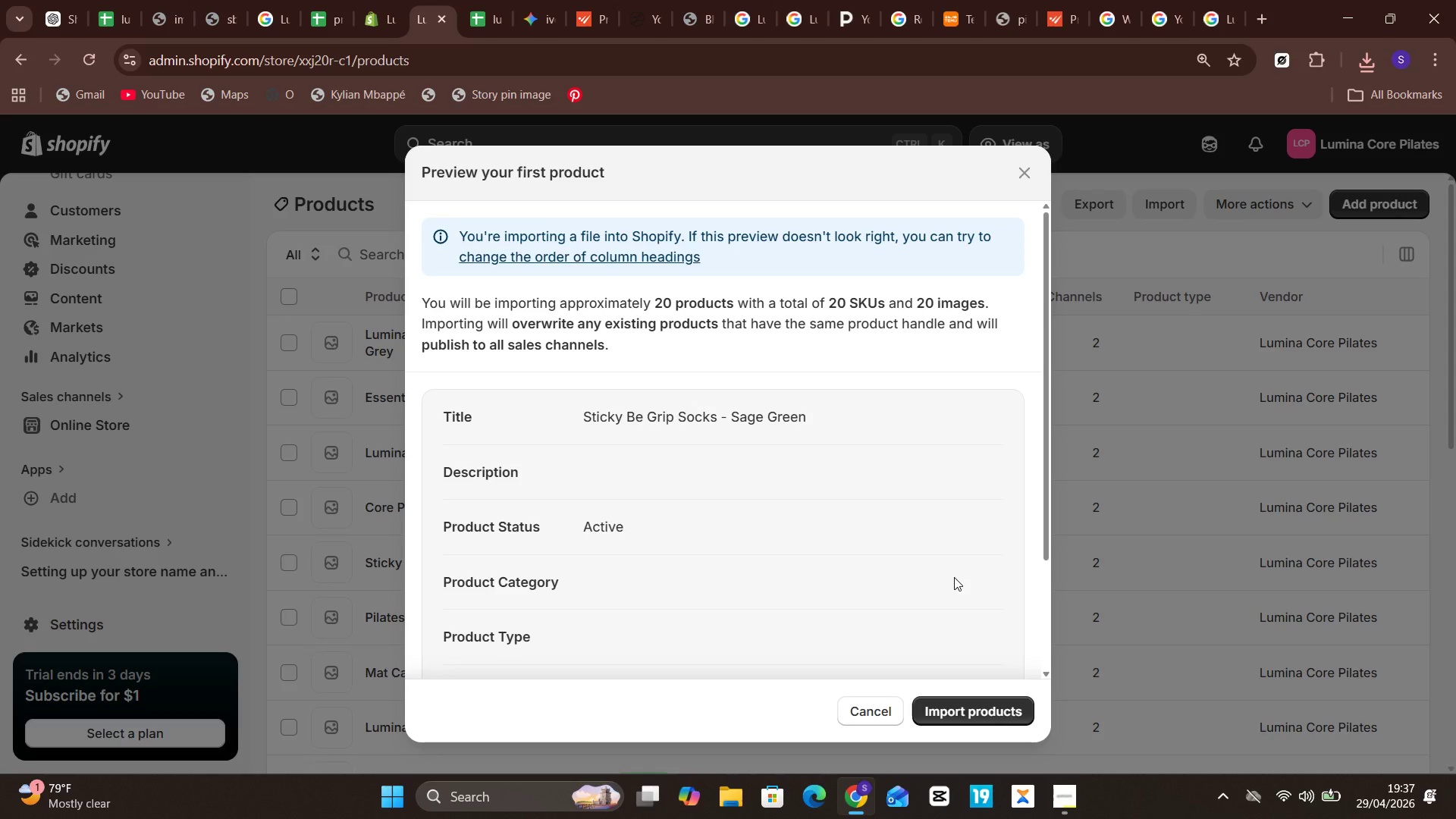 
left_click([973, 702])
 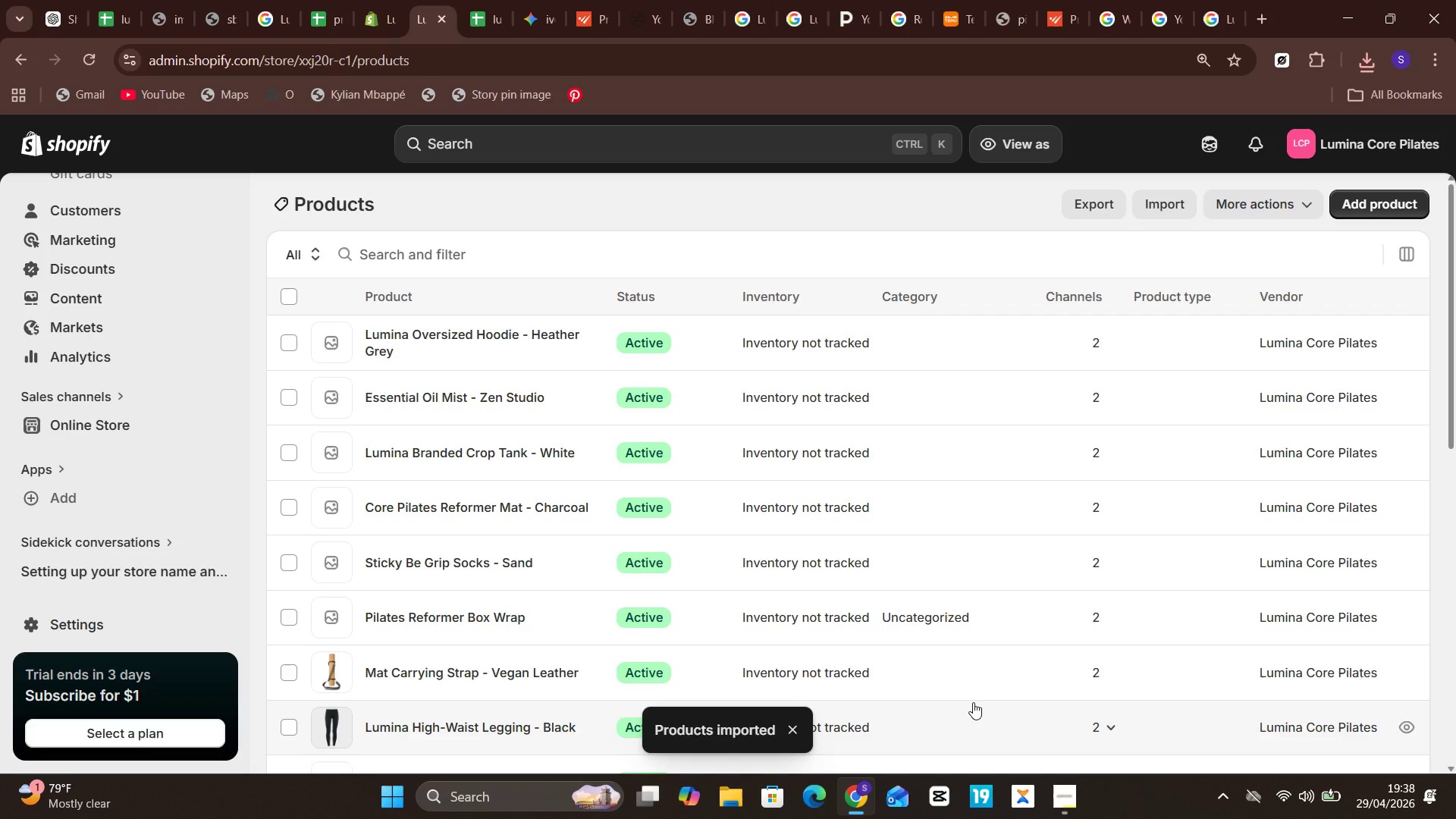 
wait(26.48)
 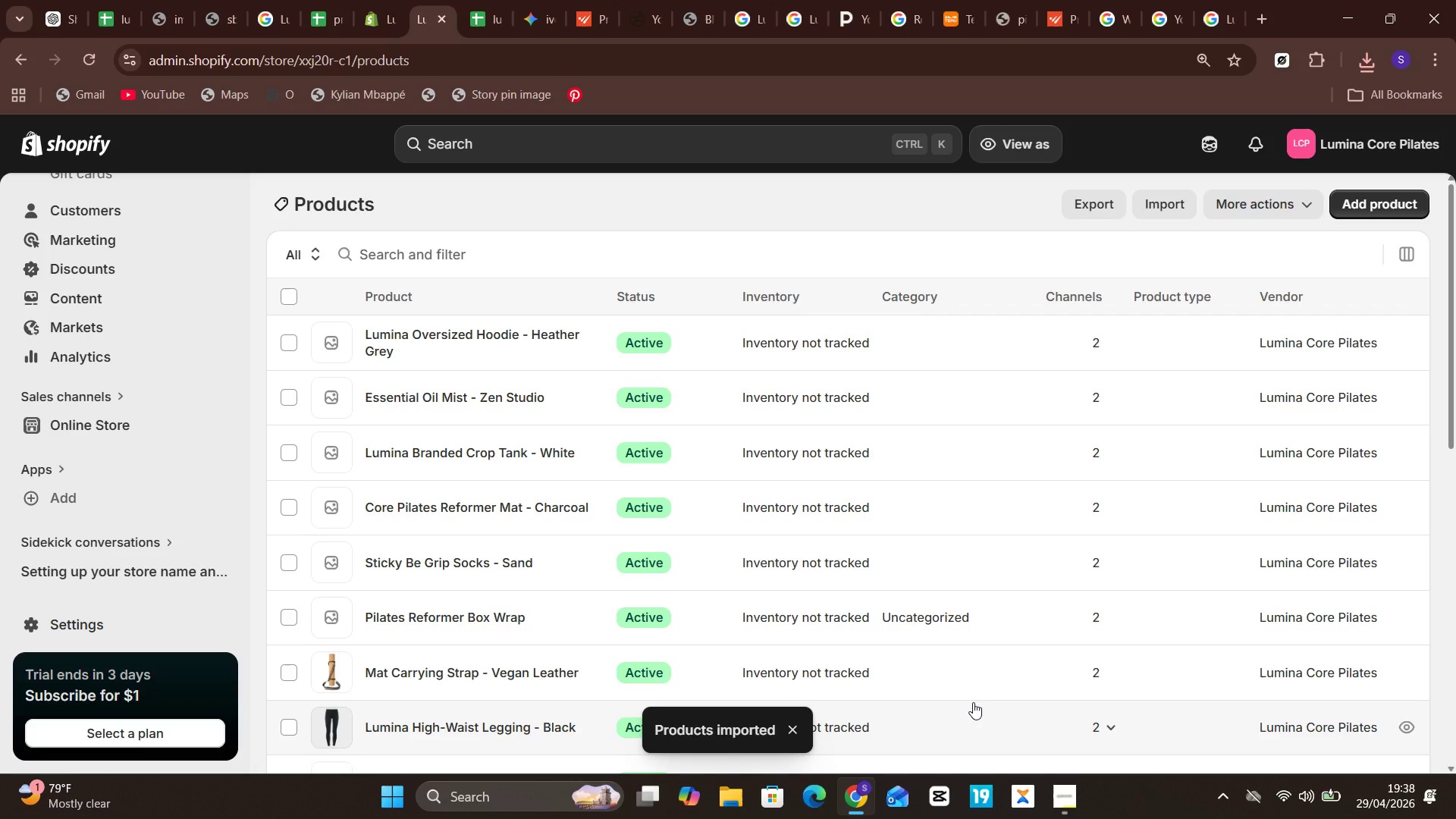 
scroll: coordinate [472, 642], scroll_direction: down, amount: 12.0
 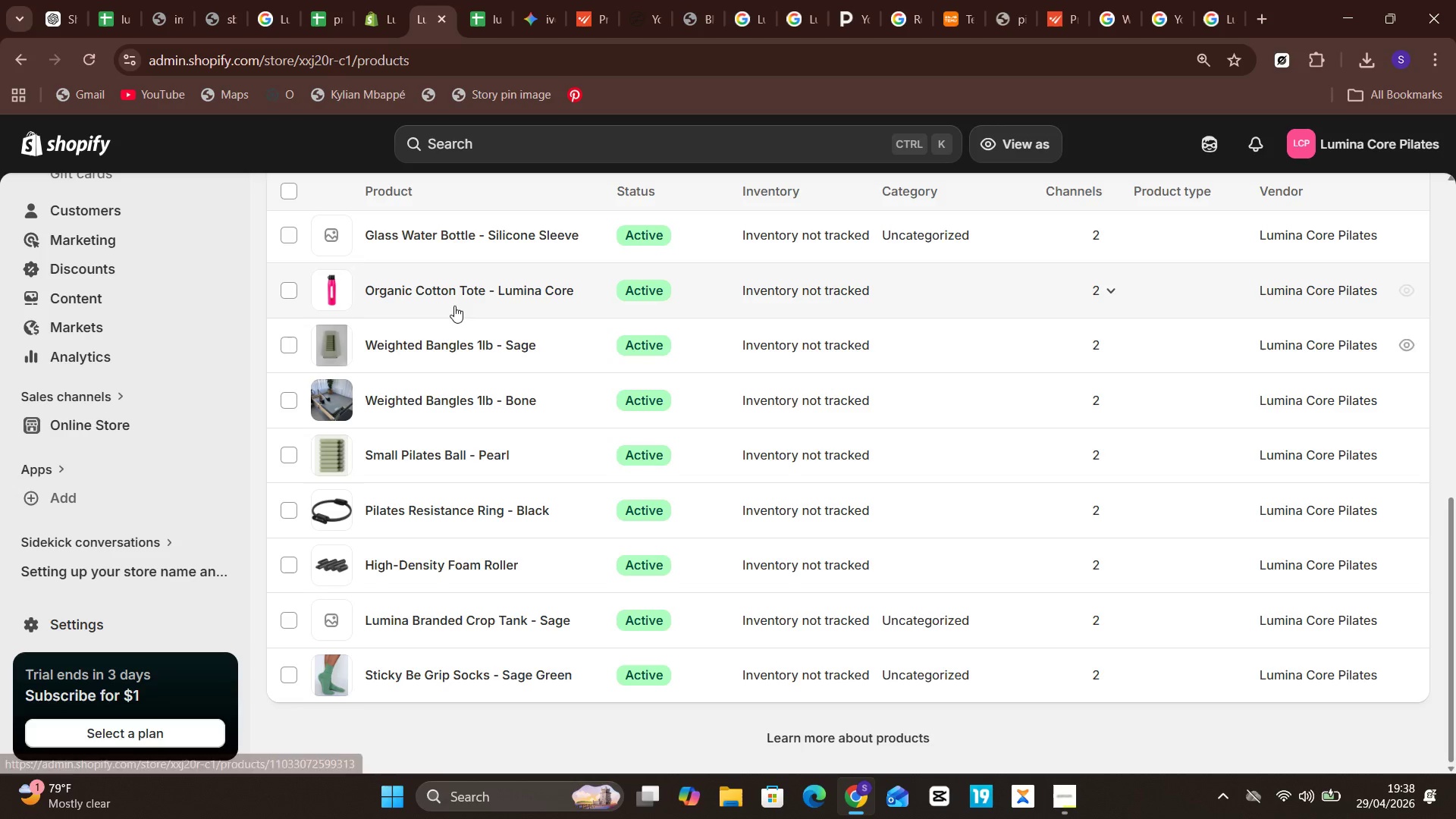 
scroll: coordinate [0, 557], scroll_direction: none, amount: 0.0
 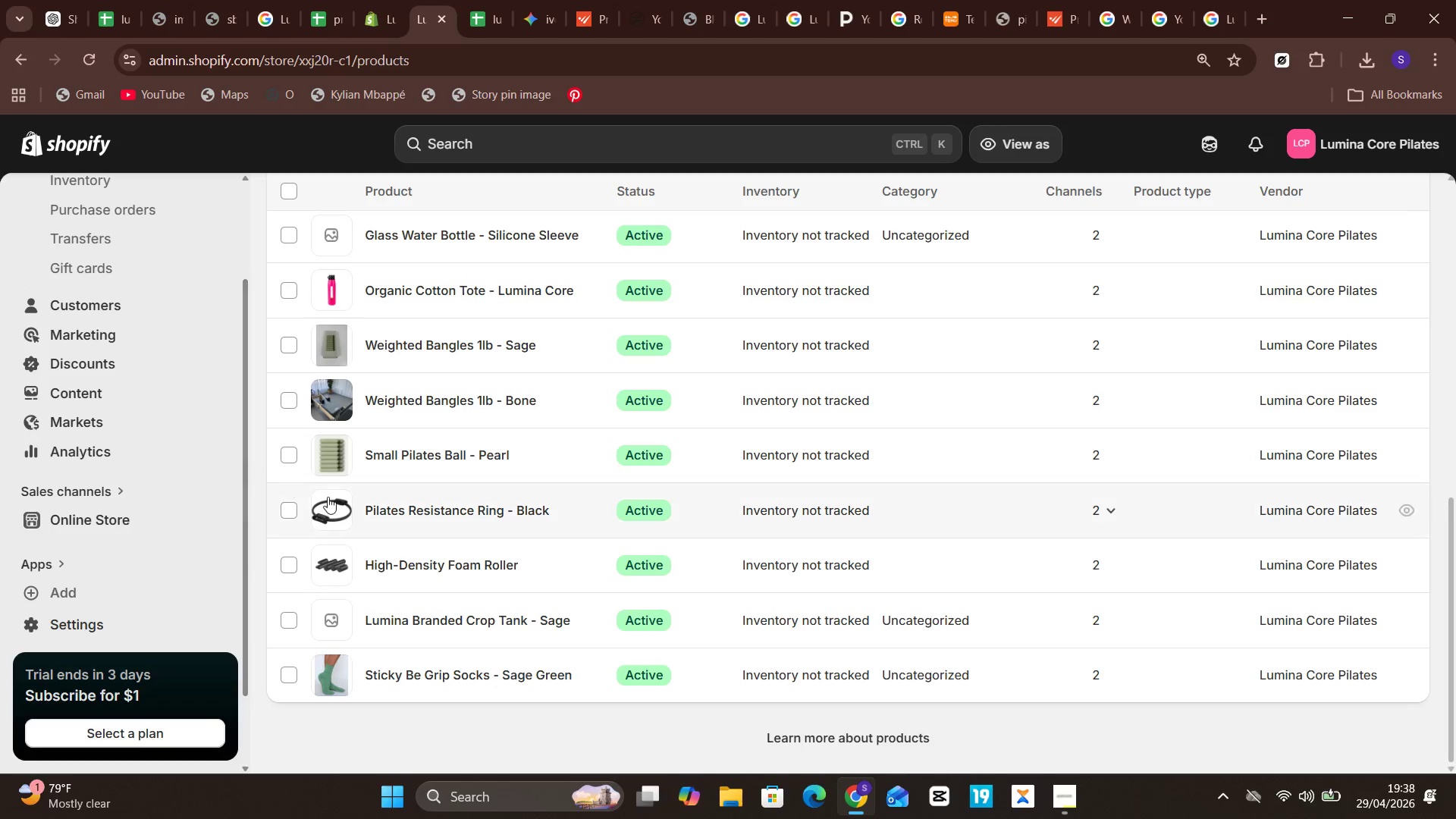 
scroll: coordinate [543, 295], scroll_direction: up, amount: 9.0
 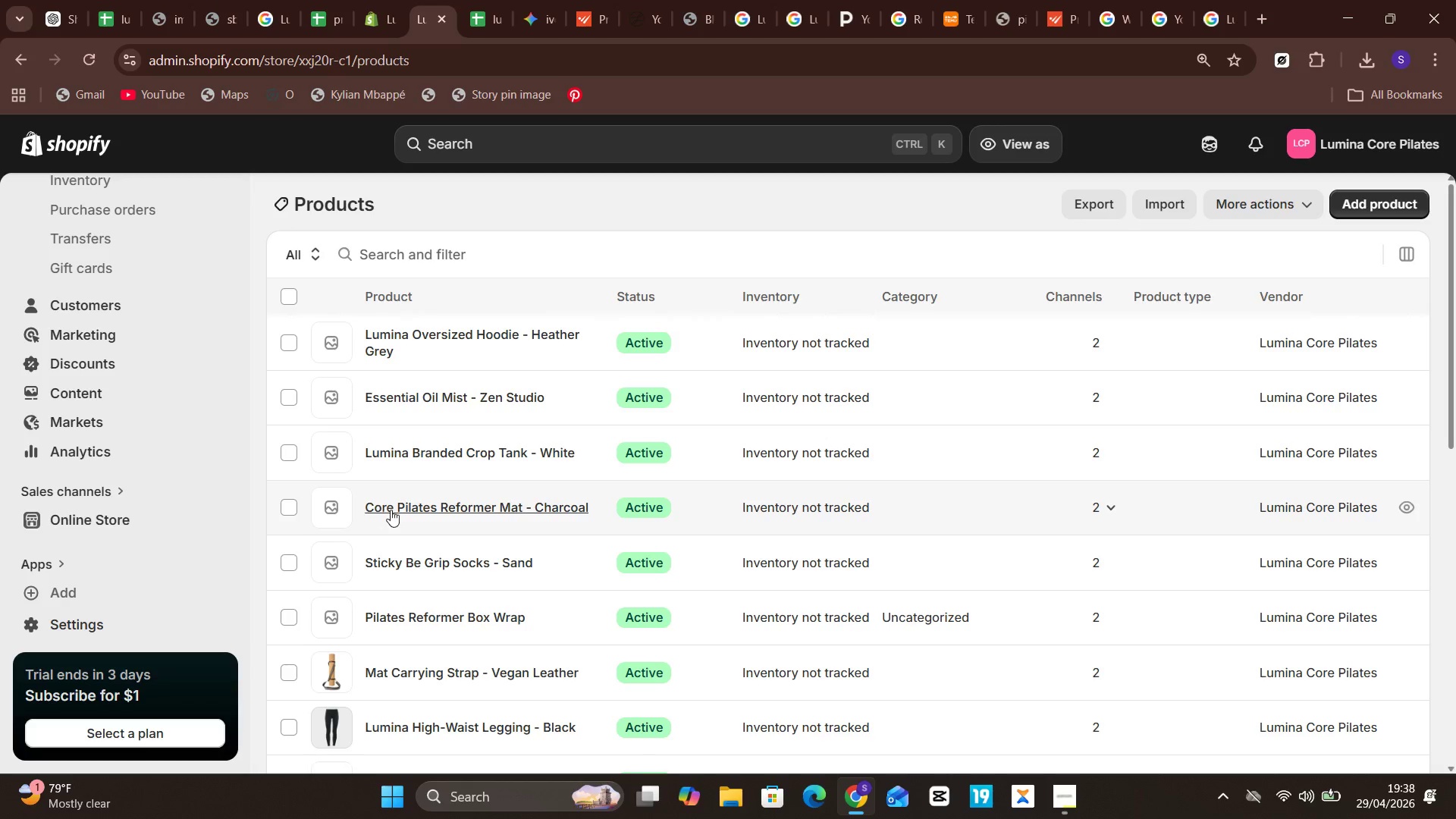 
scroll: coordinate [529, 477], scroll_direction: down, amount: 15.0
 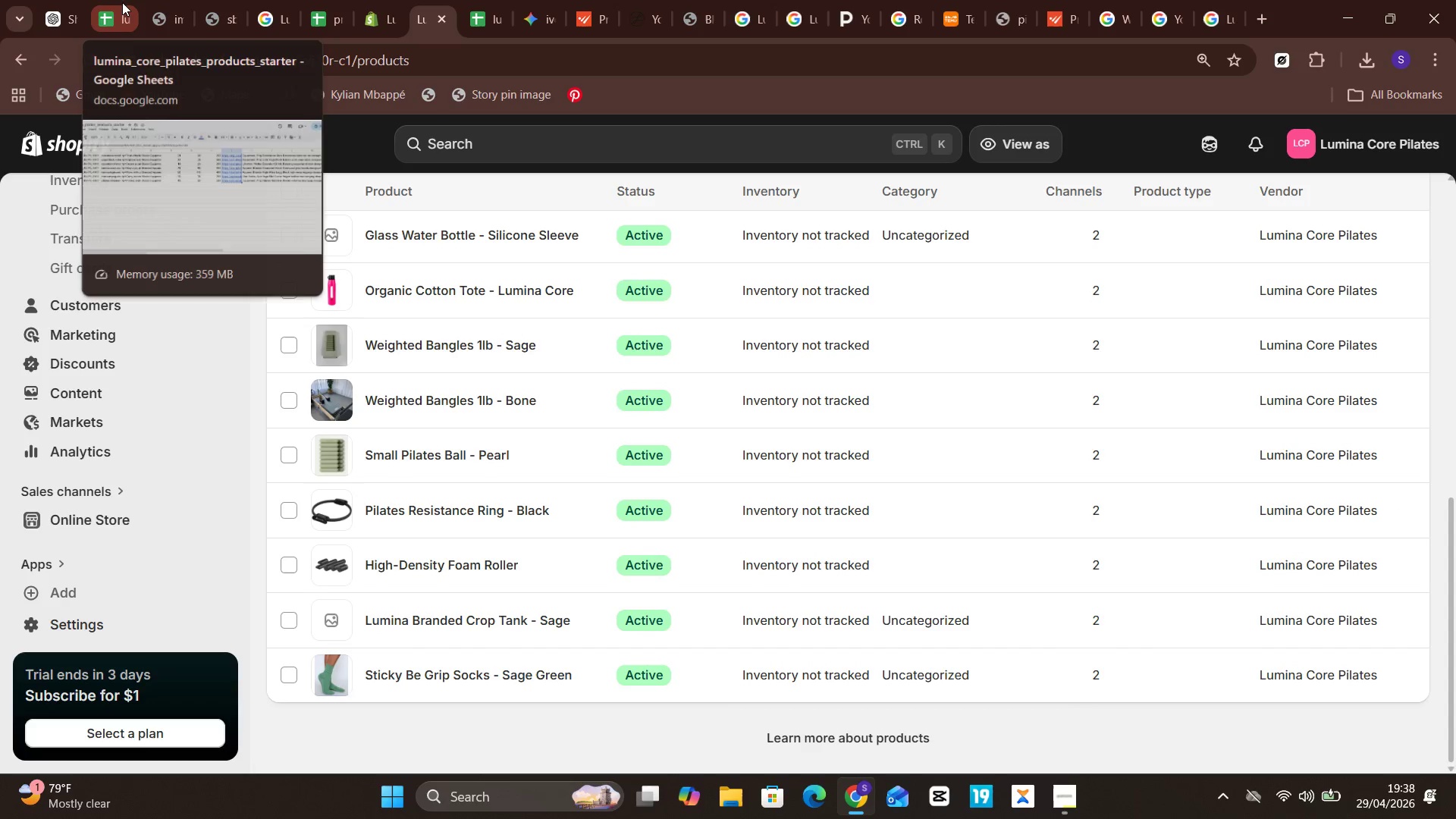 
left_click([115, 5])
 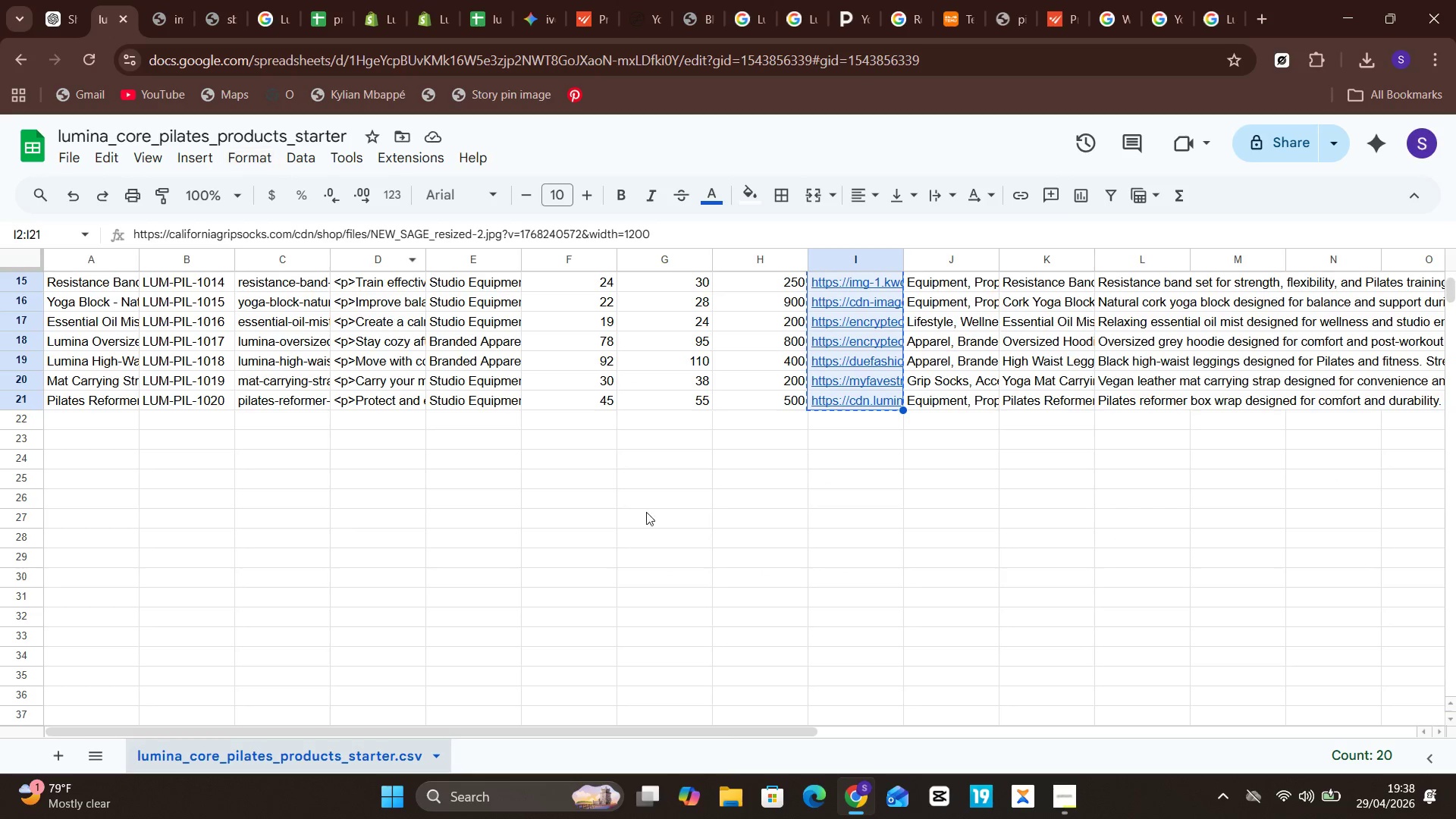 
scroll: coordinate [654, 515], scroll_direction: up, amount: 2.0
 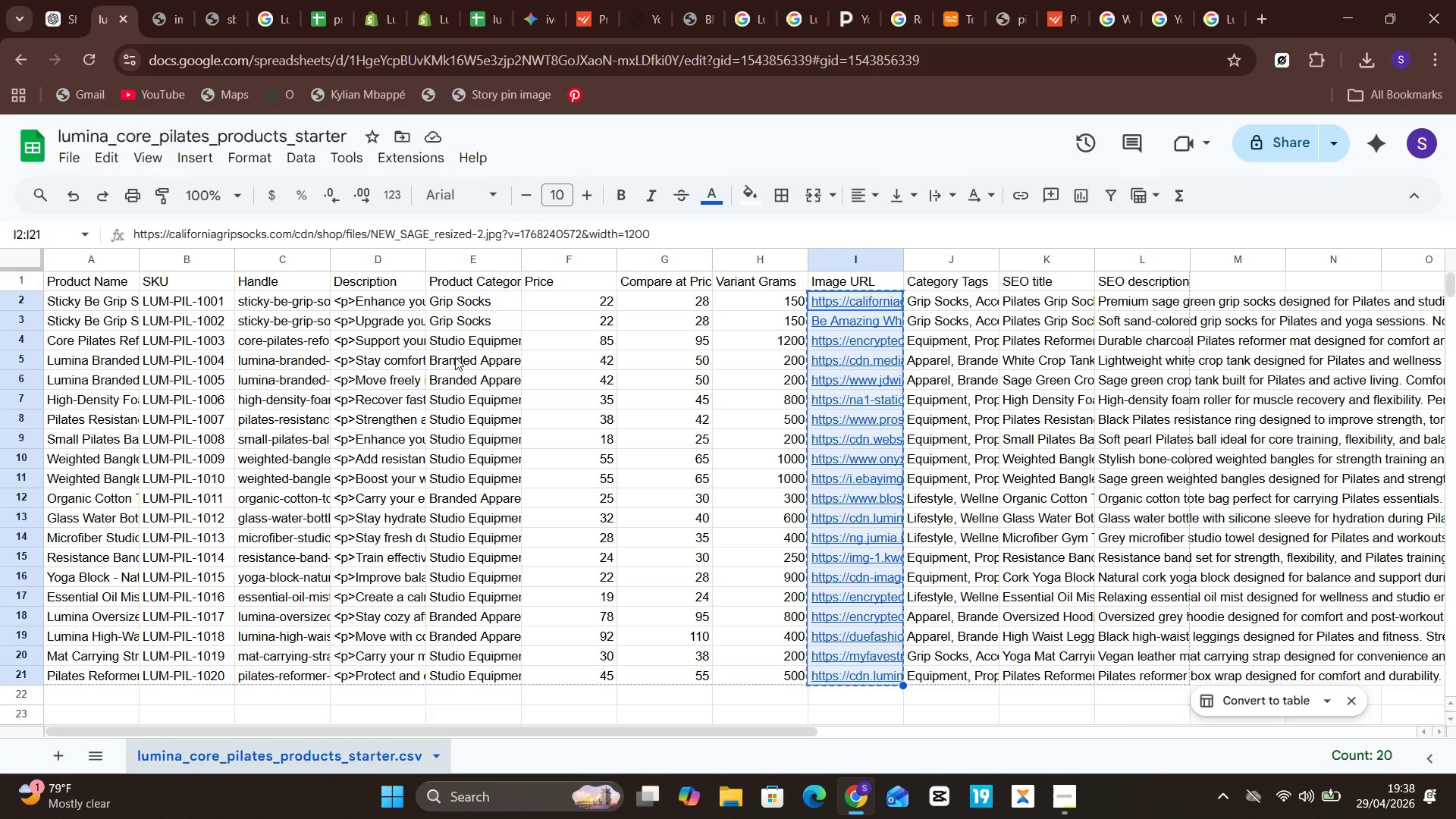 
wait(5.93)
 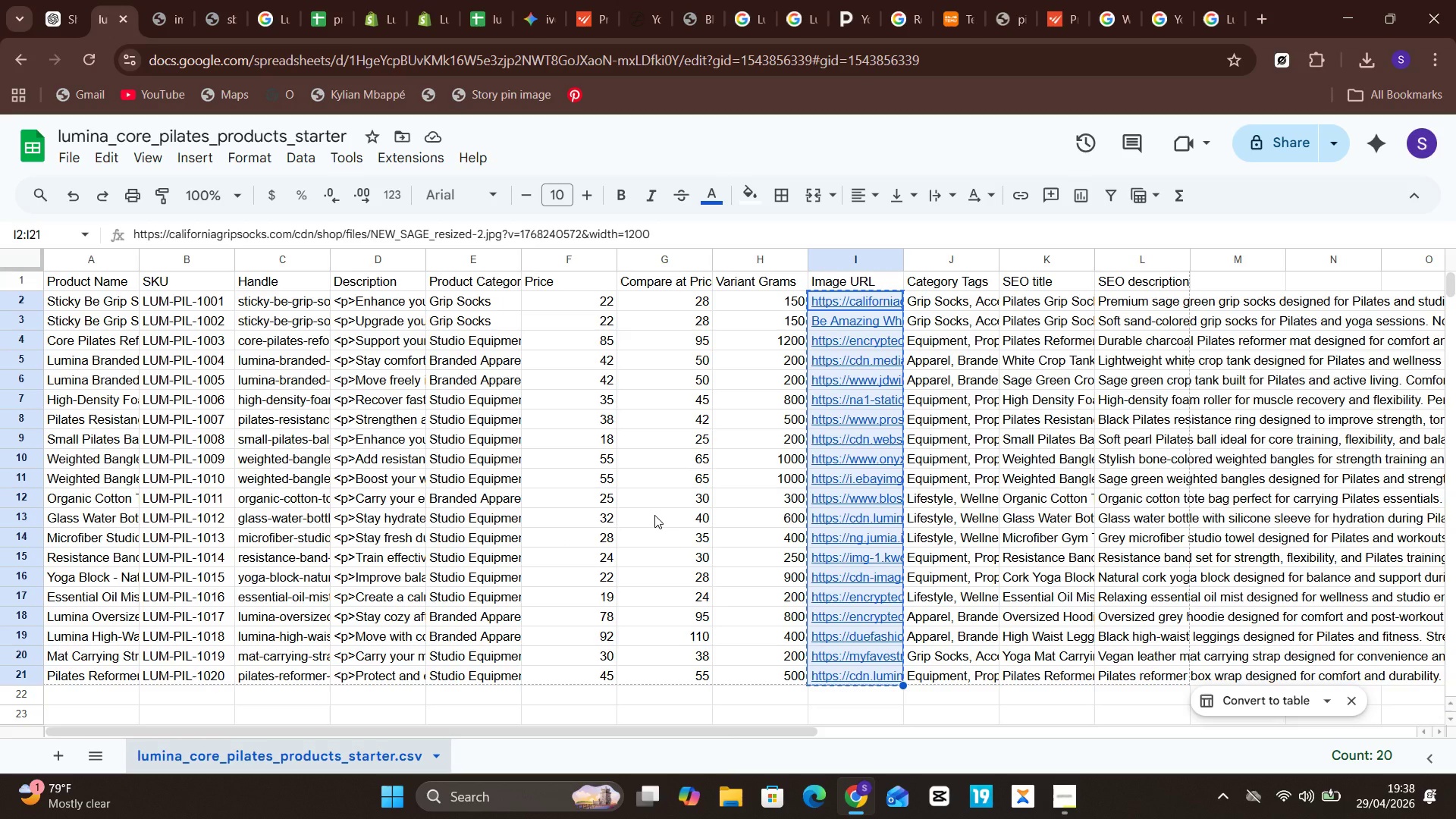 
left_click([358, 348])
 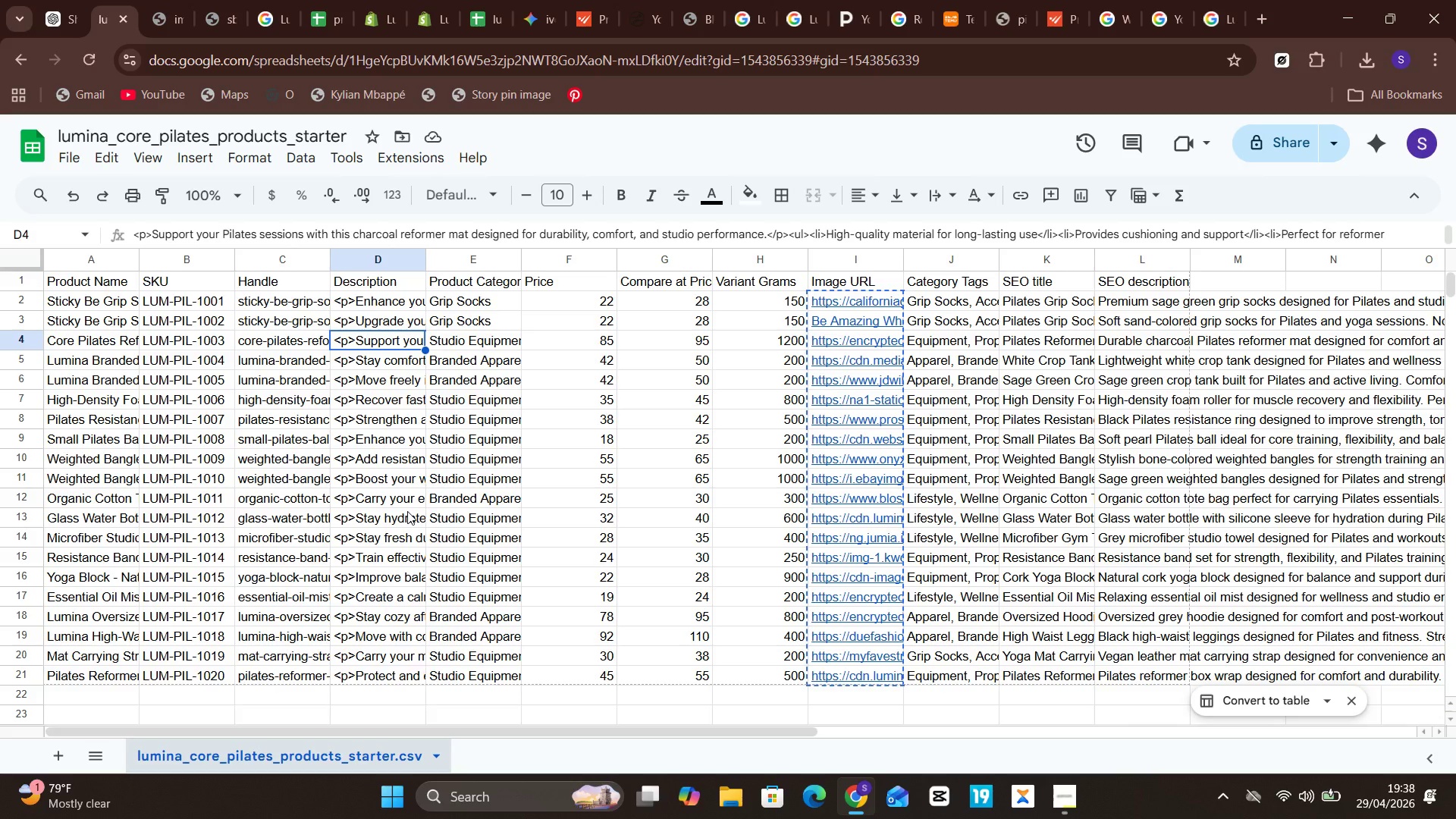 
wait(6.66)
 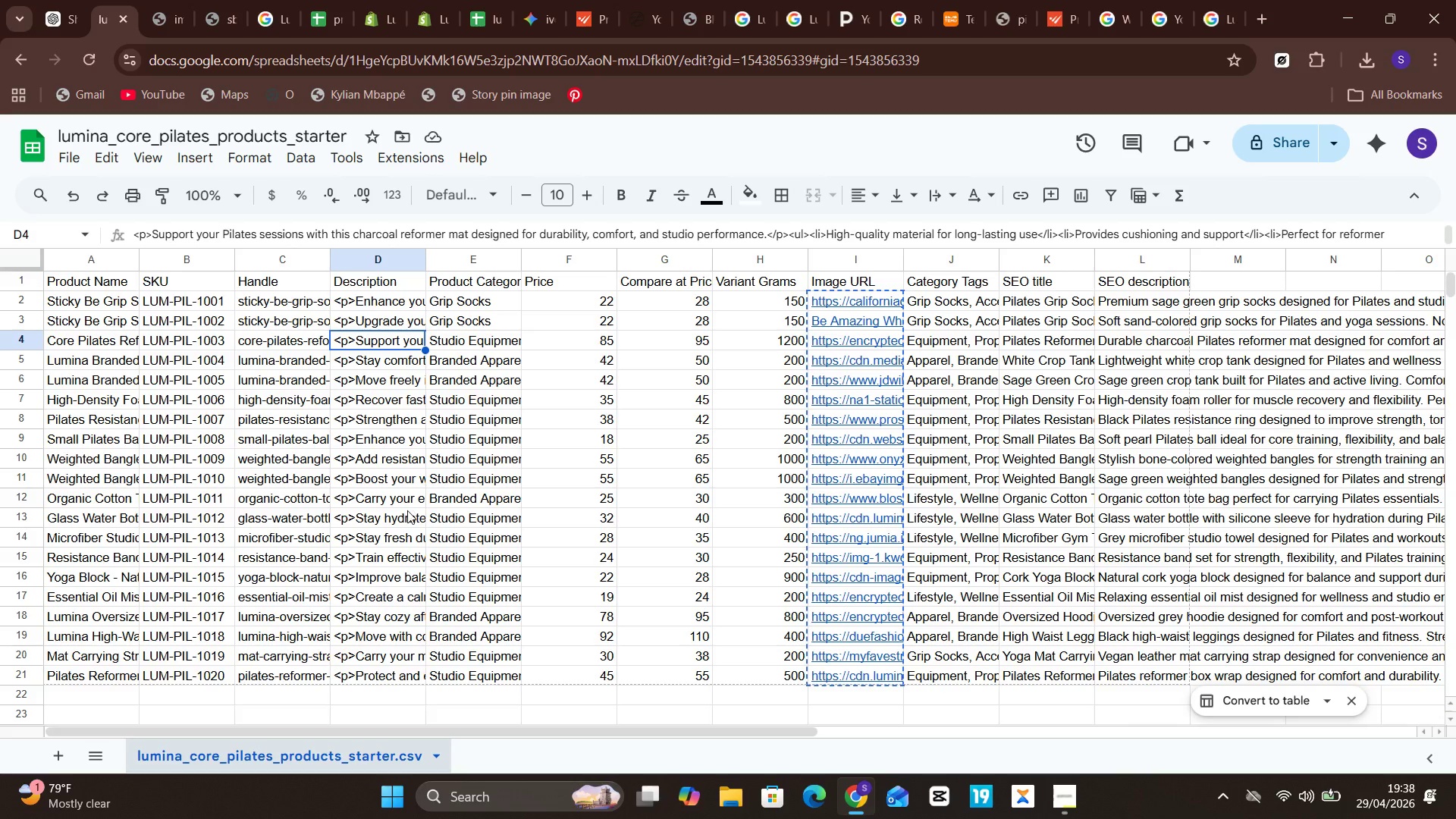 
double_click([380, 598])
 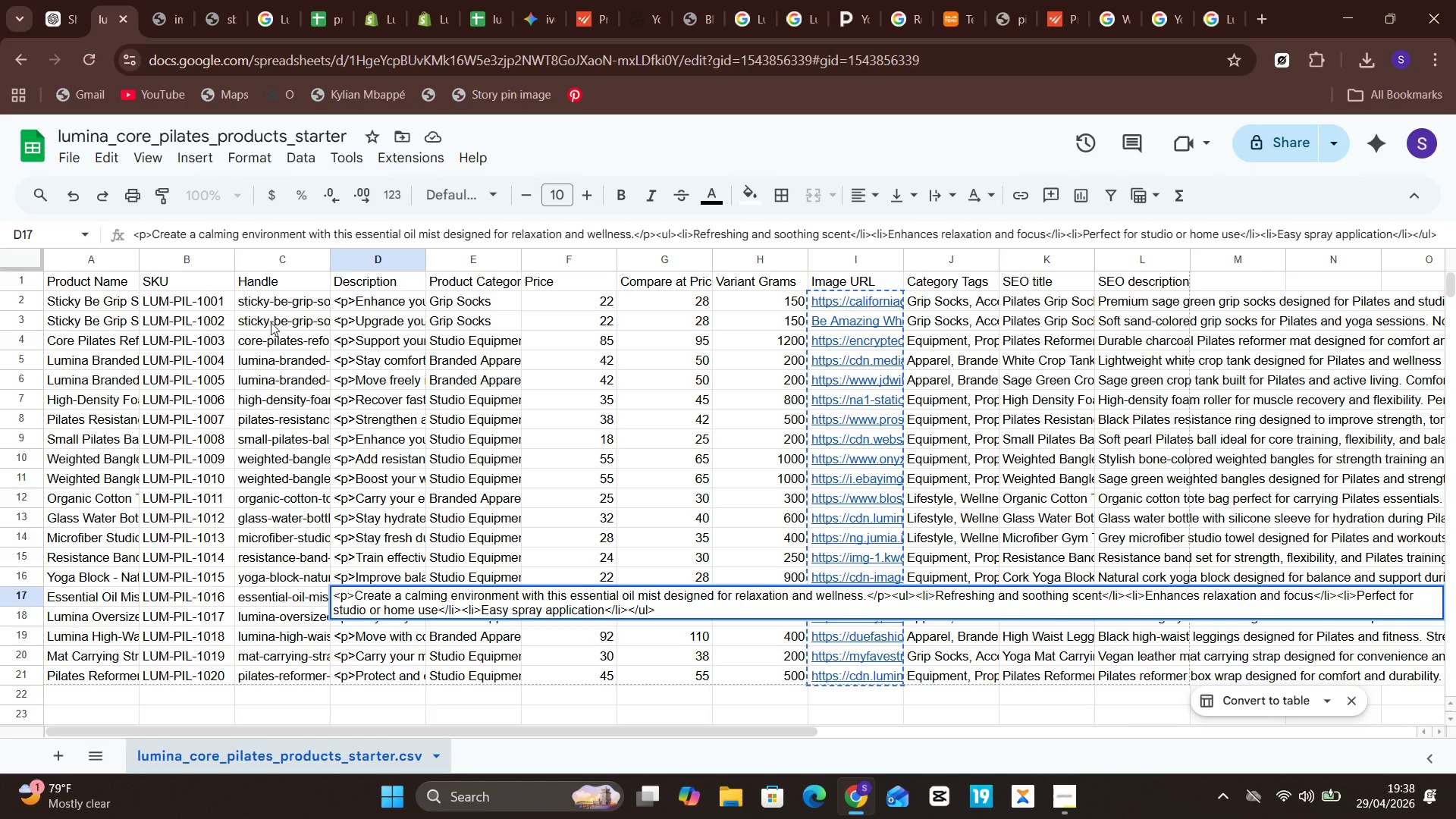 
left_click([271, 322])
 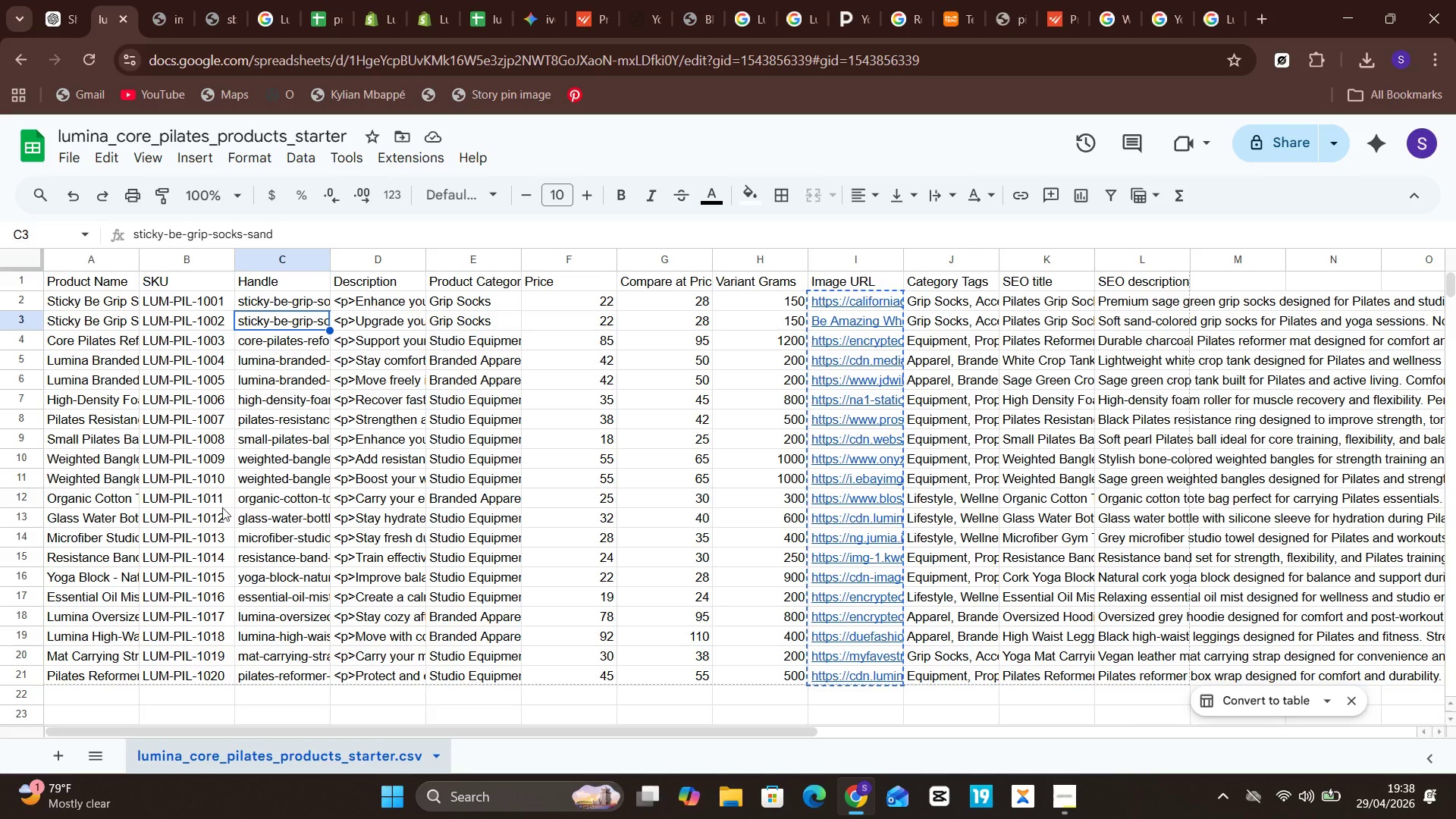 
scroll: coordinate [245, 523], scroll_direction: down, amount: 1.0
 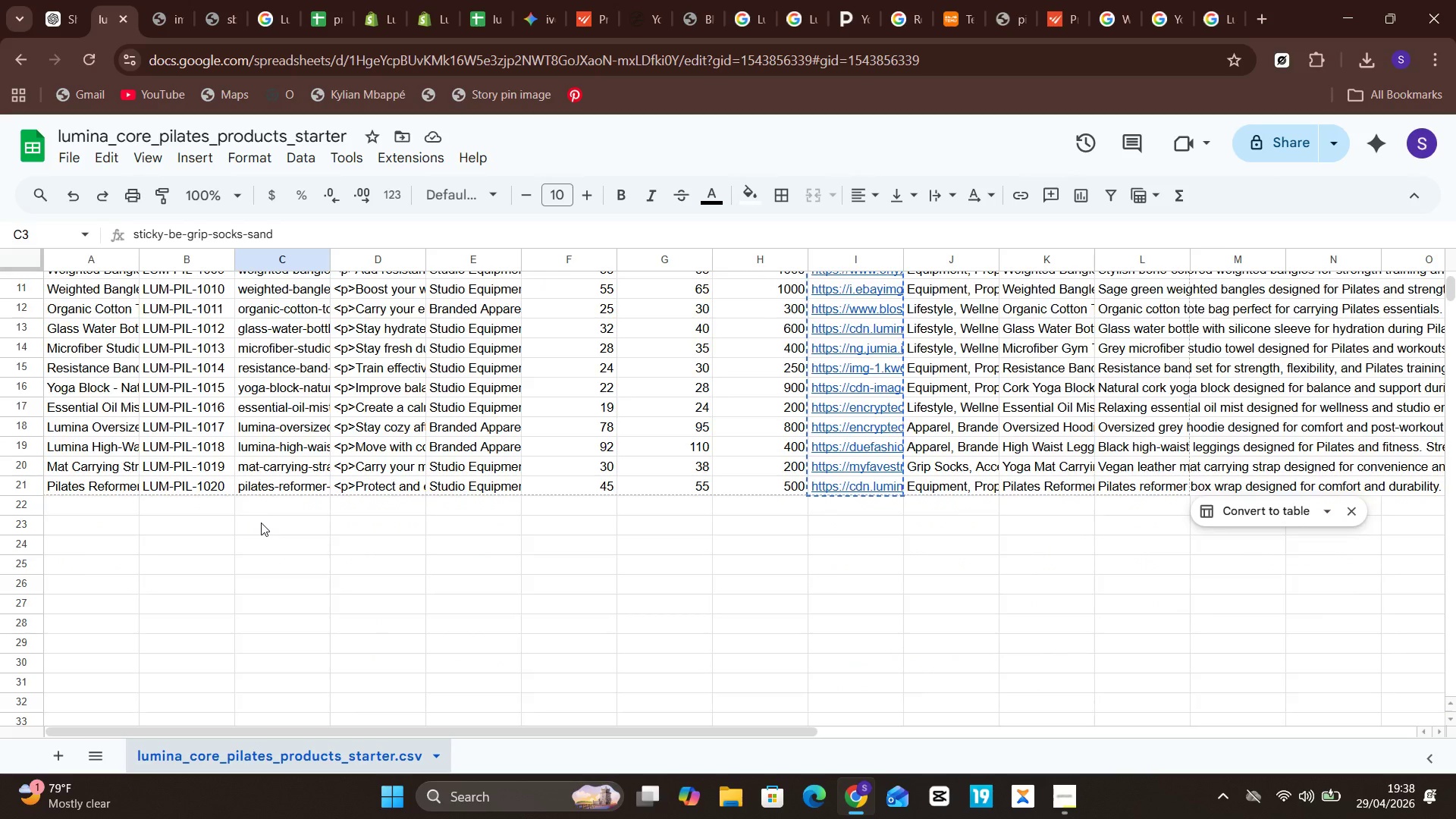 
scroll: coordinate [262, 522], scroll_direction: up, amount: 1.0
 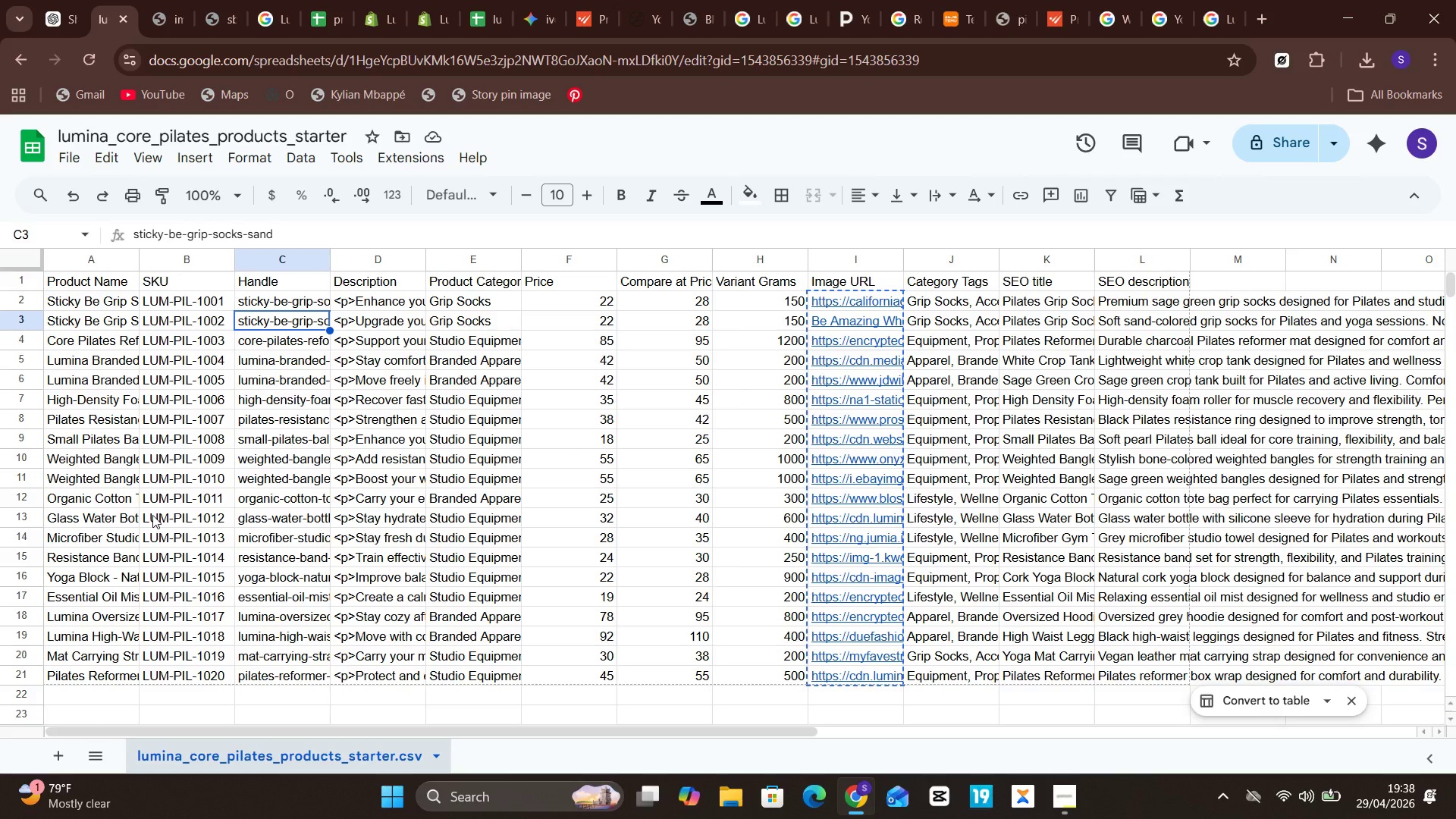 
wait(5.59)
 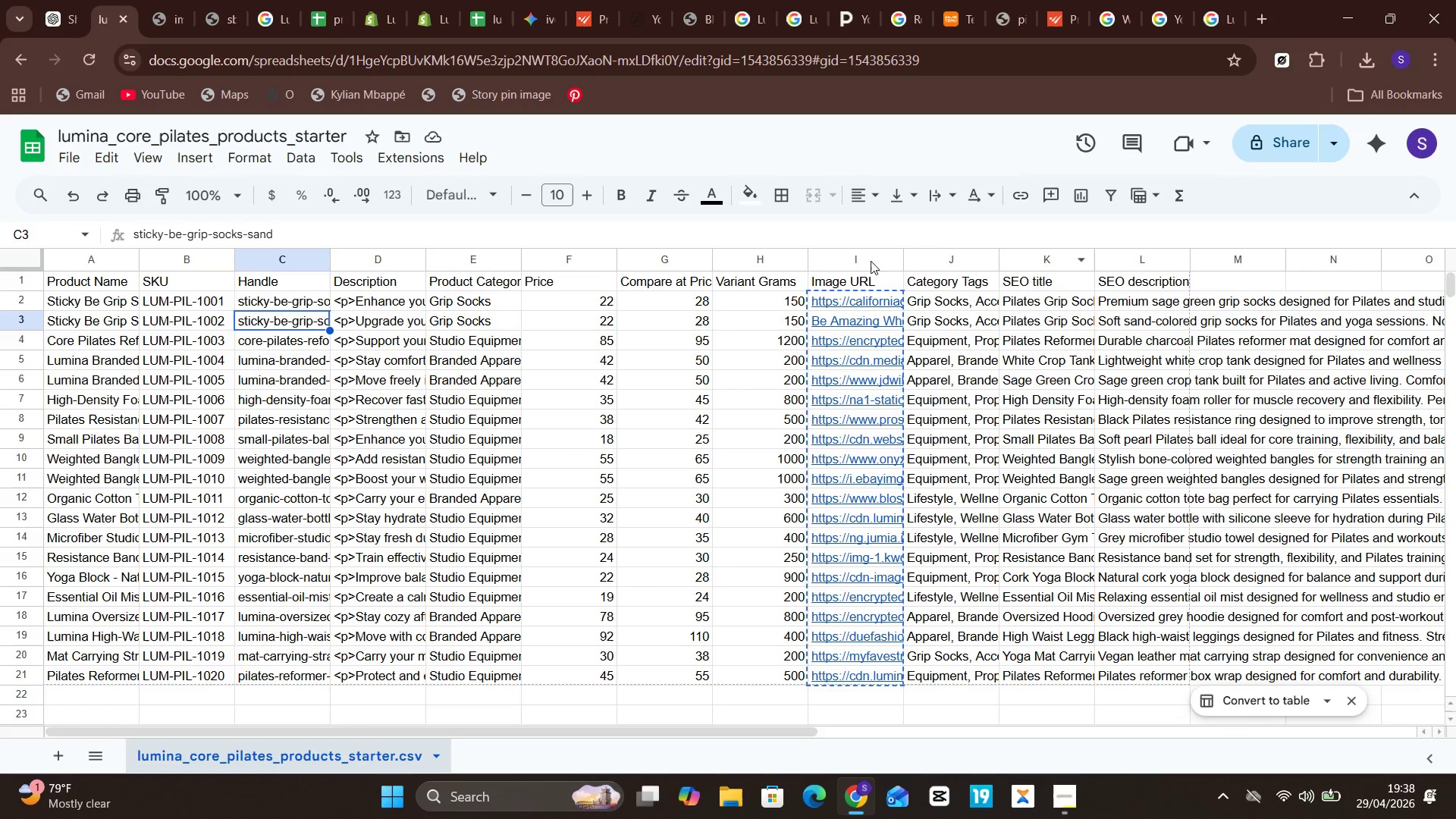 
left_click([976, 291])
 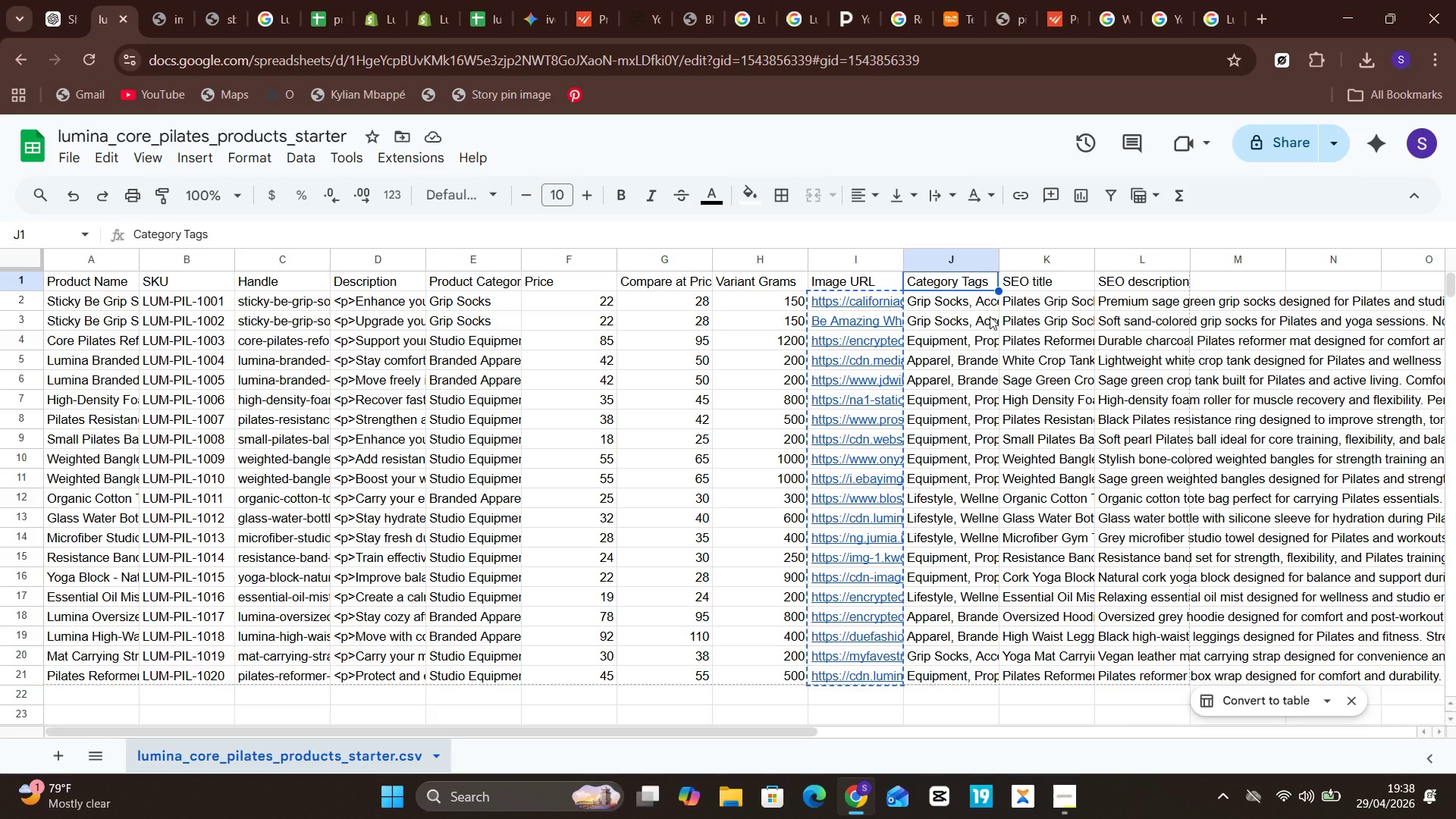 
left_click([995, 319])
 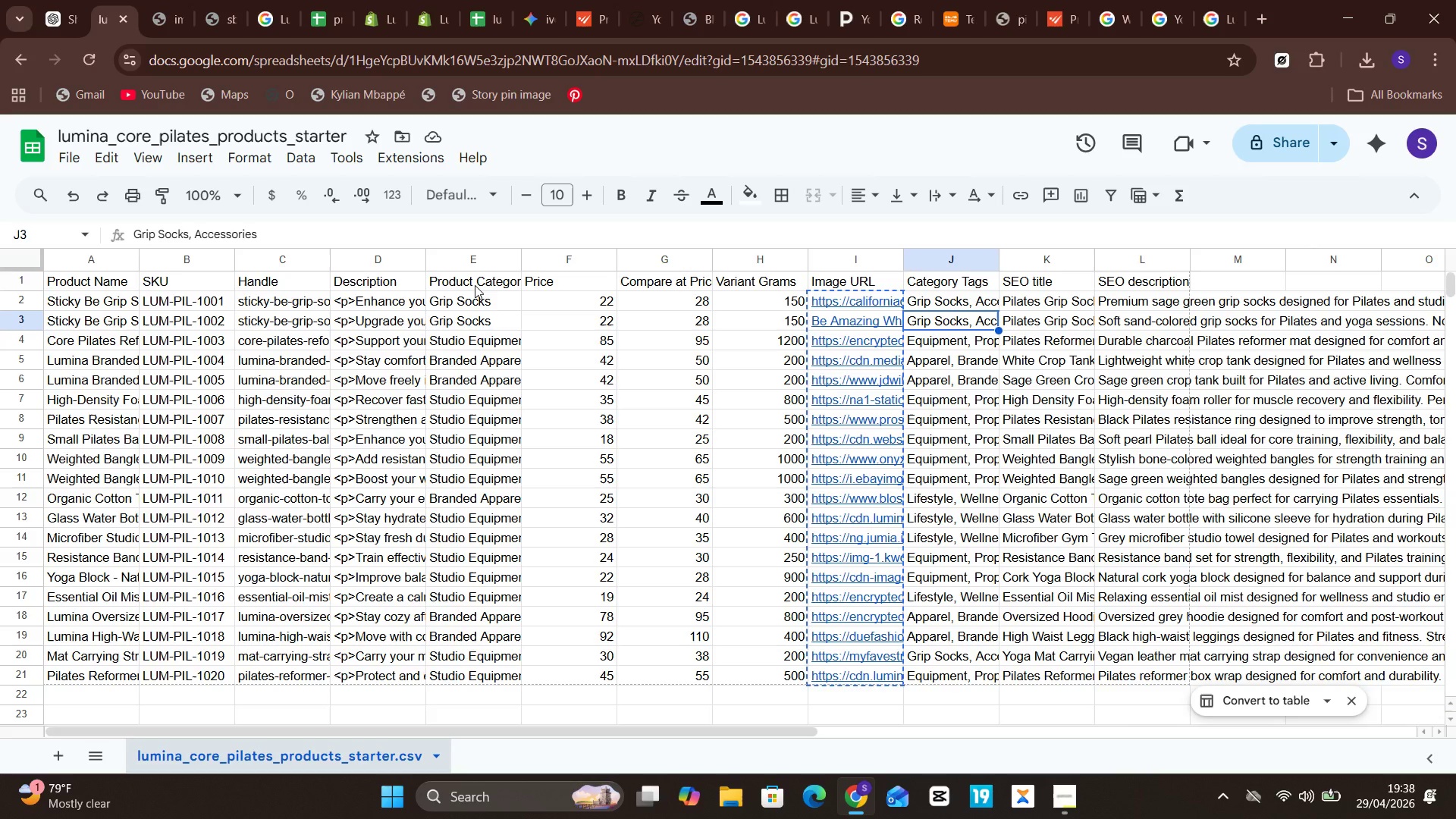 
double_click([475, 285])
 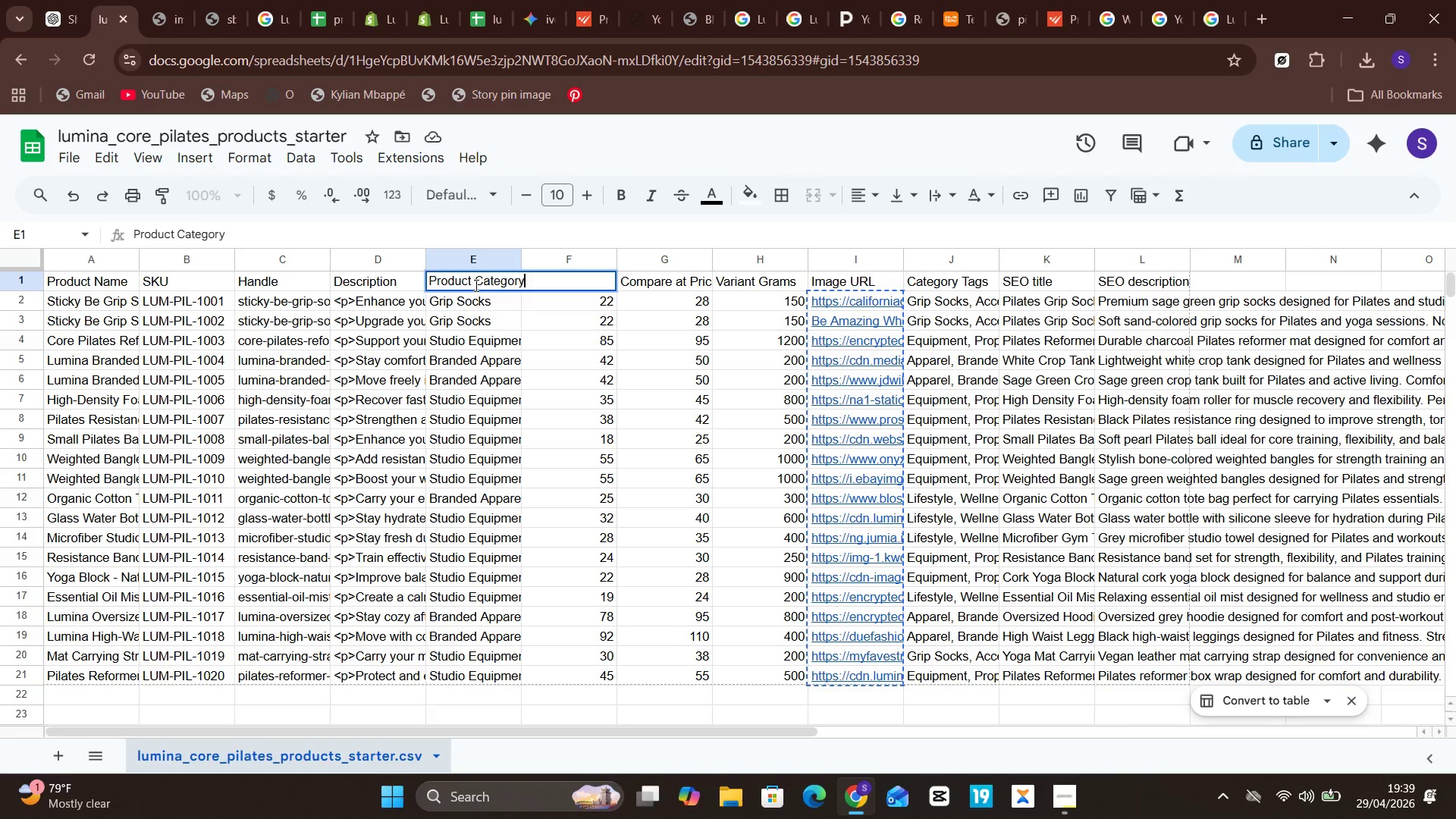 
right_click([475, 285])
 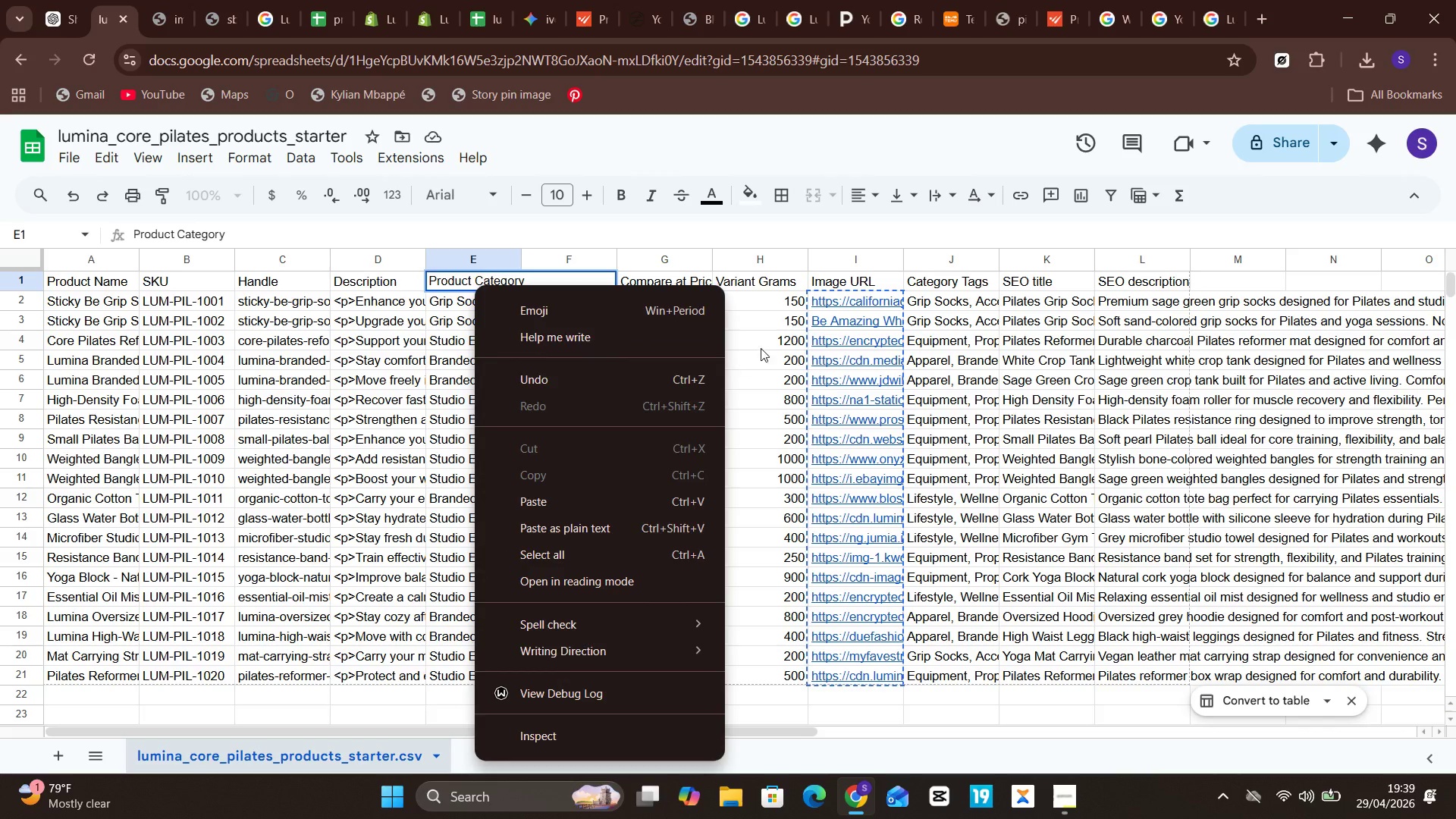 
double_click([761, 348])
 